 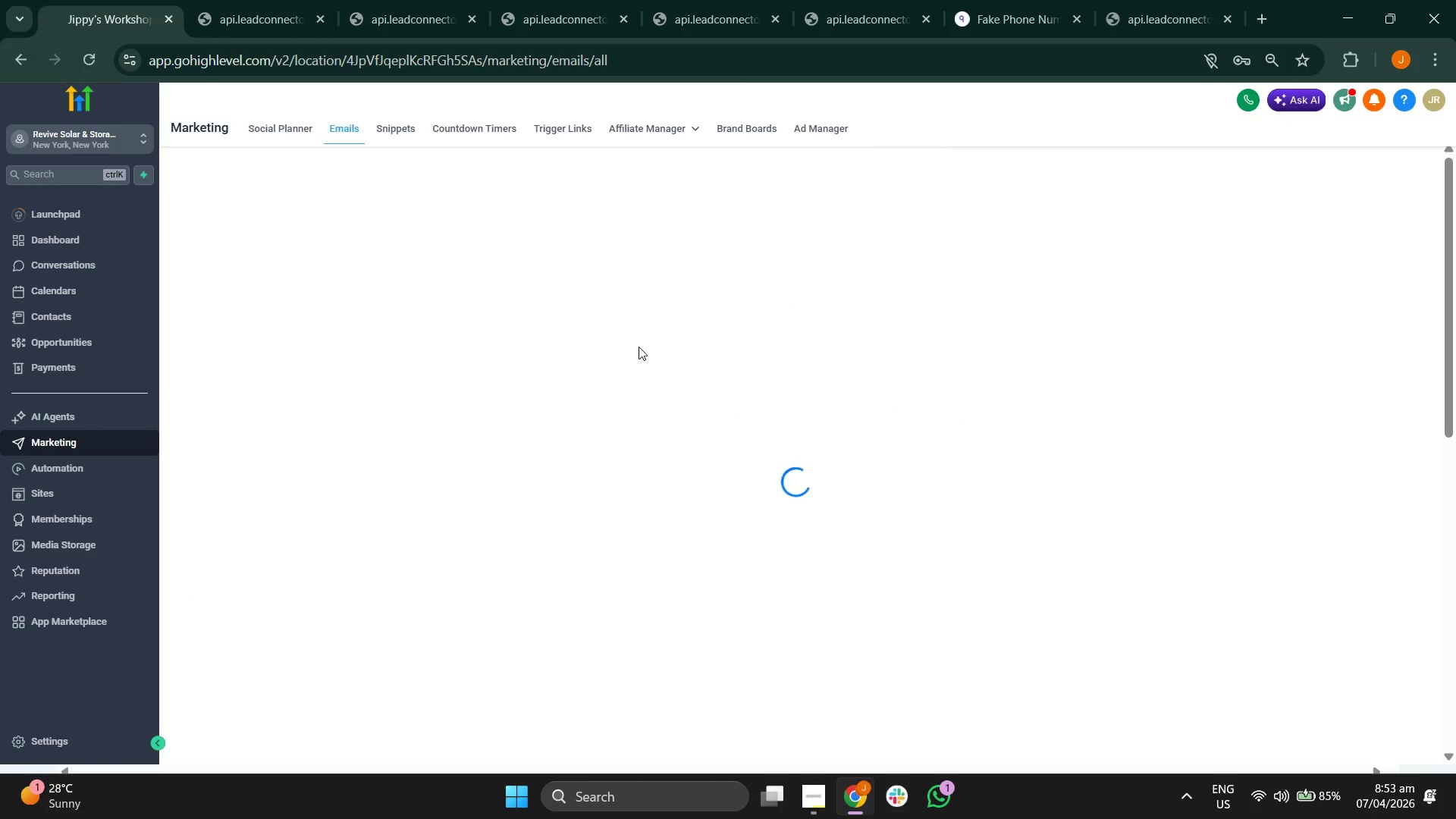 
left_click([1205, 290])
 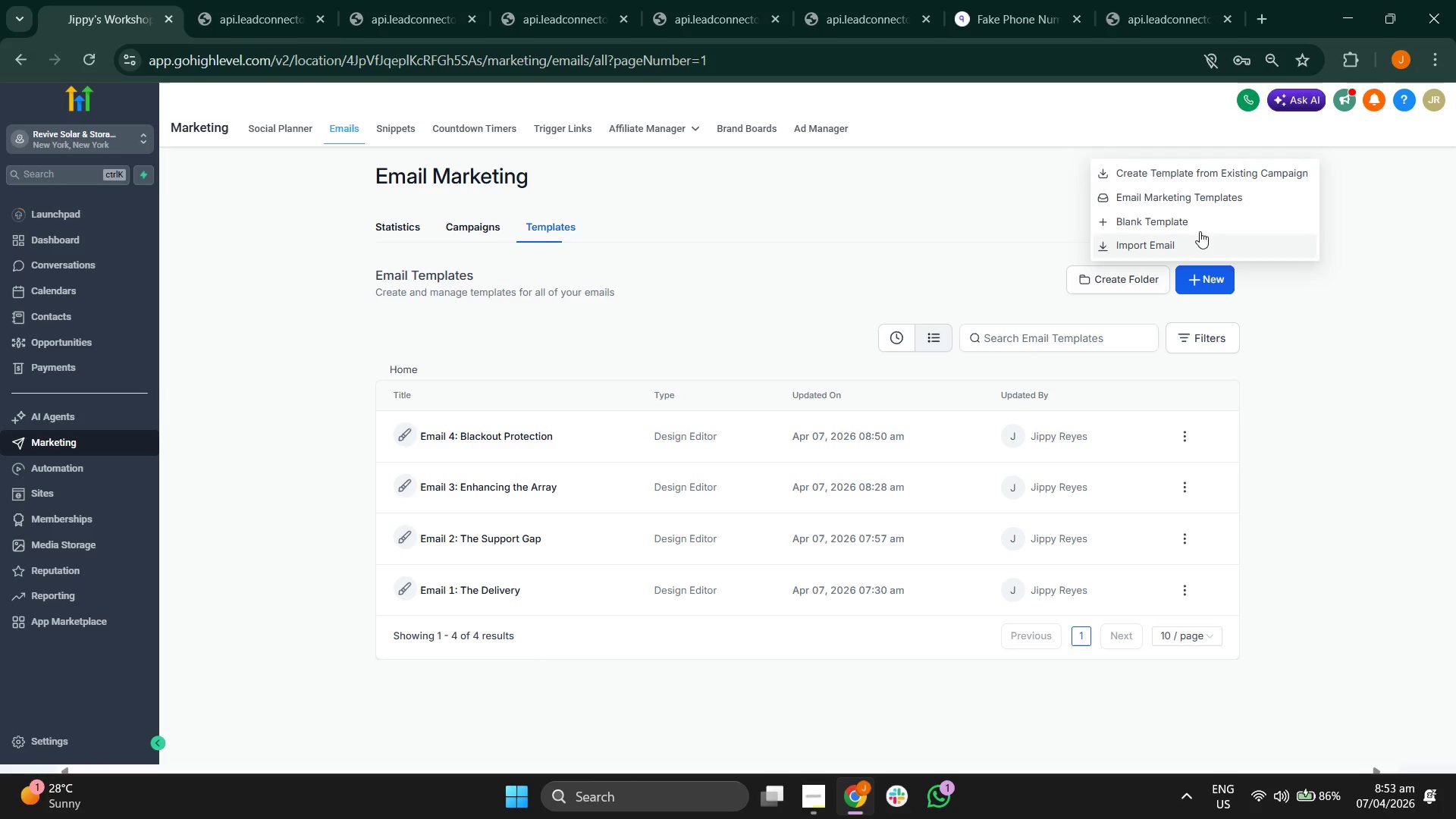 
left_click([1200, 227])
 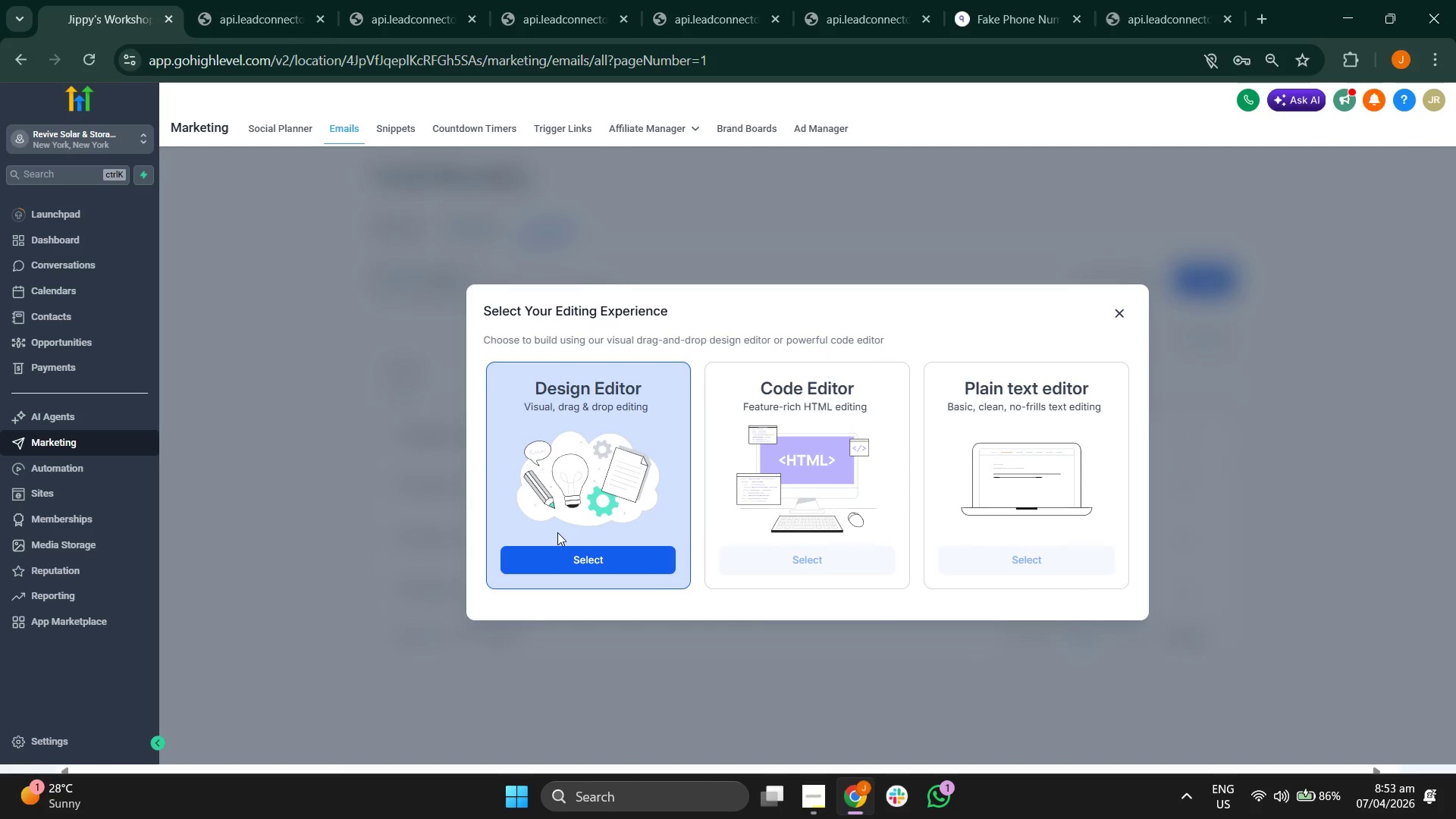 
left_click([595, 554])
 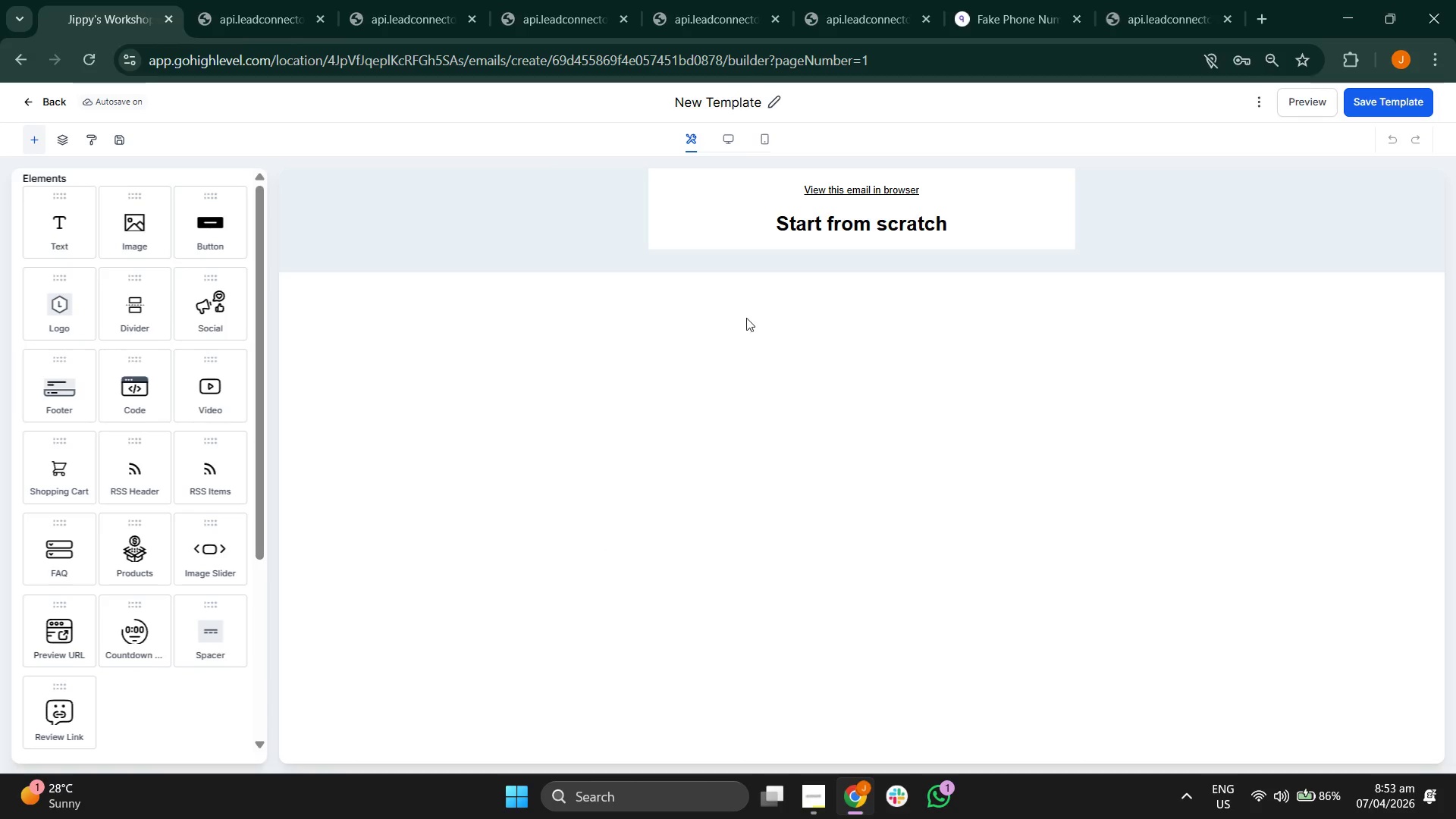 
wait(7.05)
 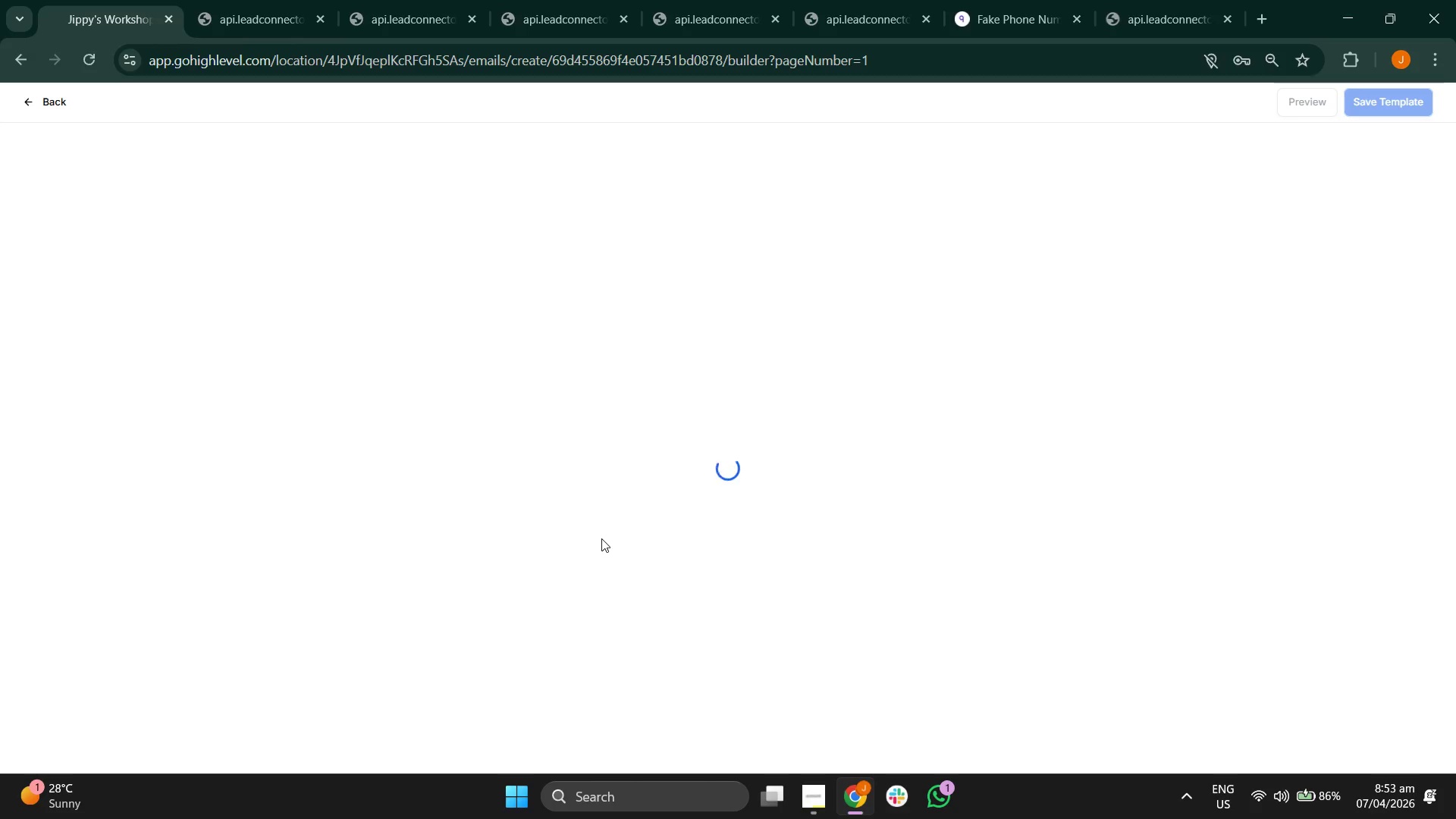 
left_click([814, 196])
 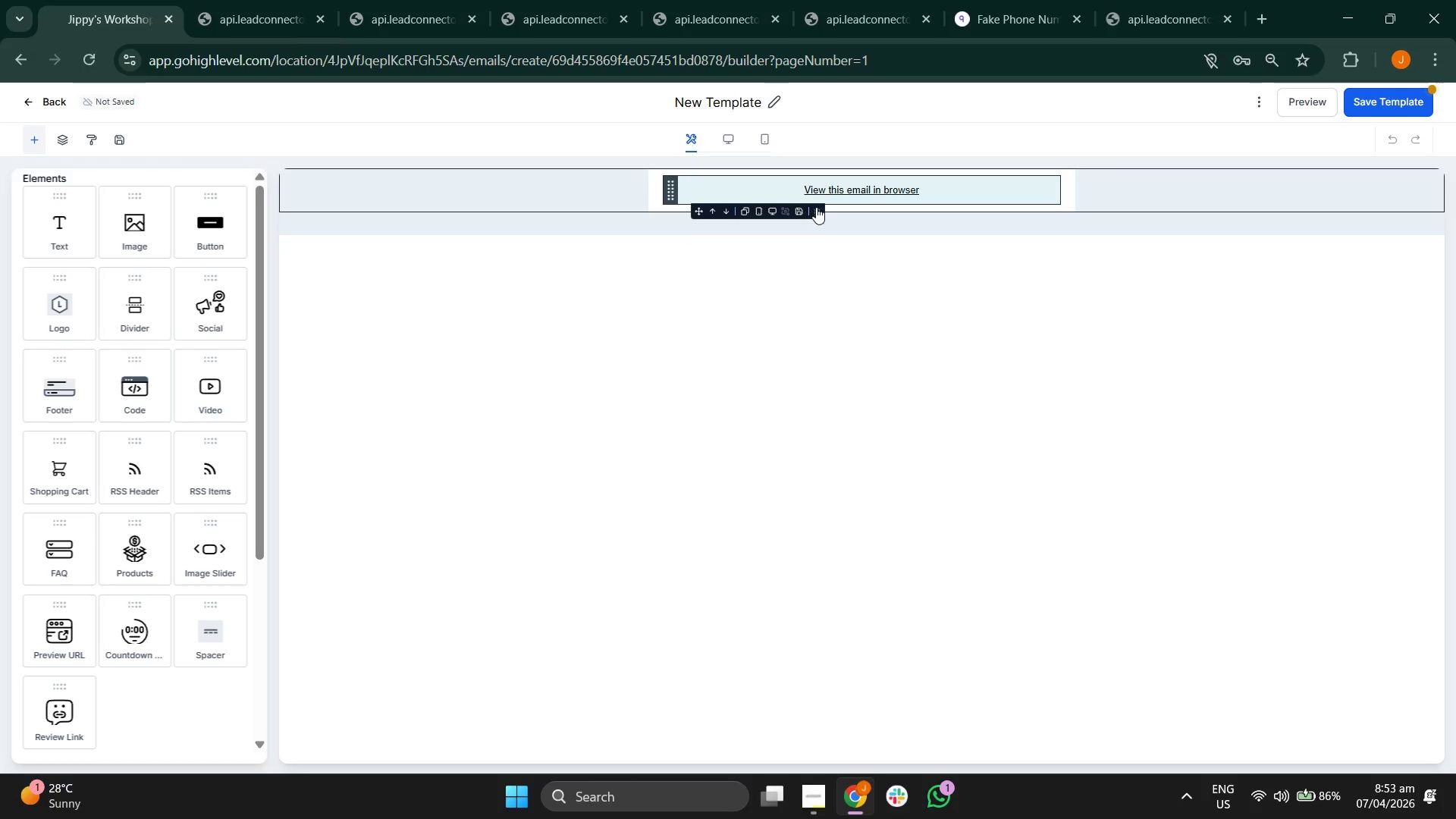 
left_click([815, 213])
 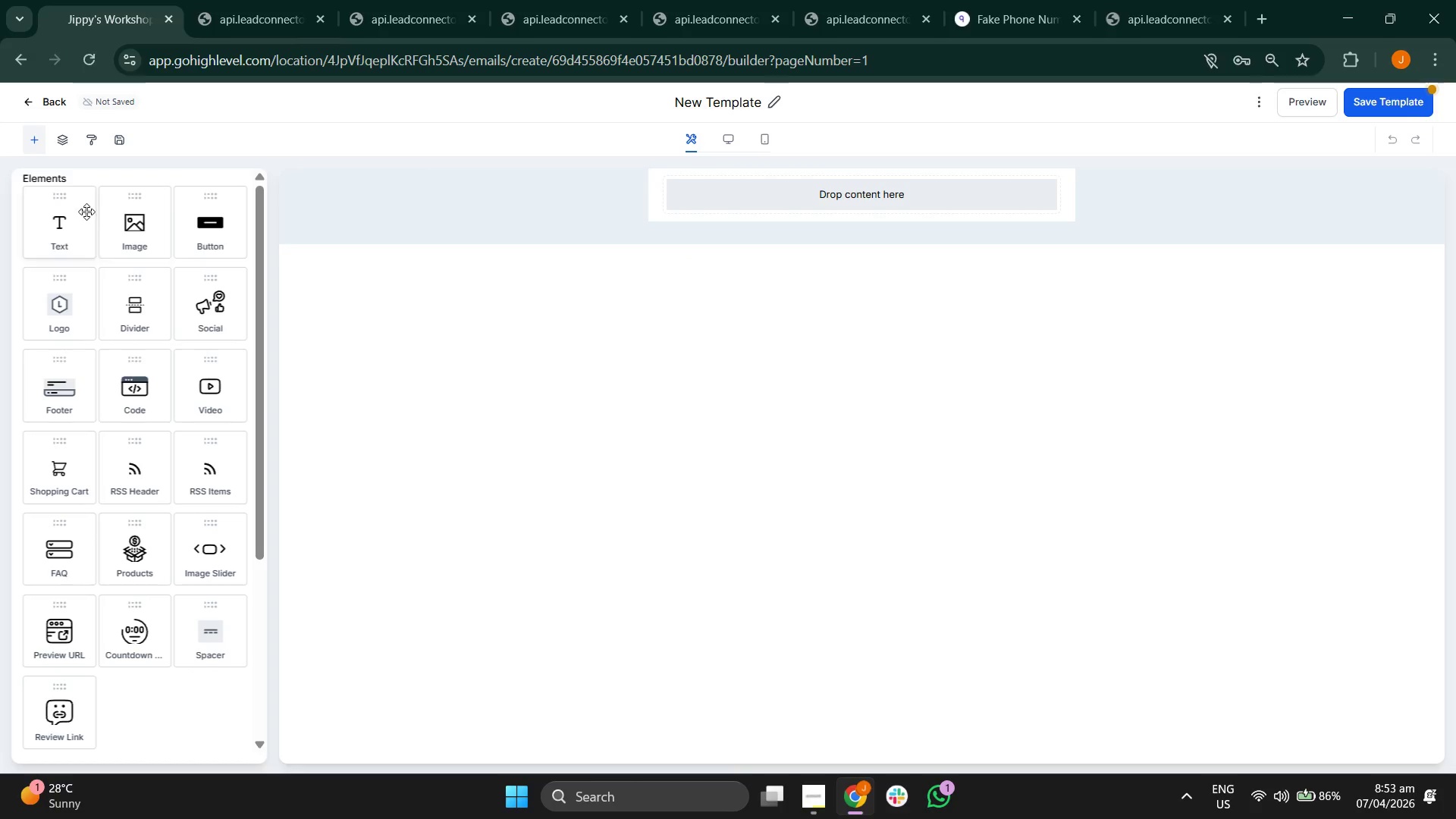 
left_click_drag(start_coordinate=[50, 227], to_coordinate=[792, 201])
 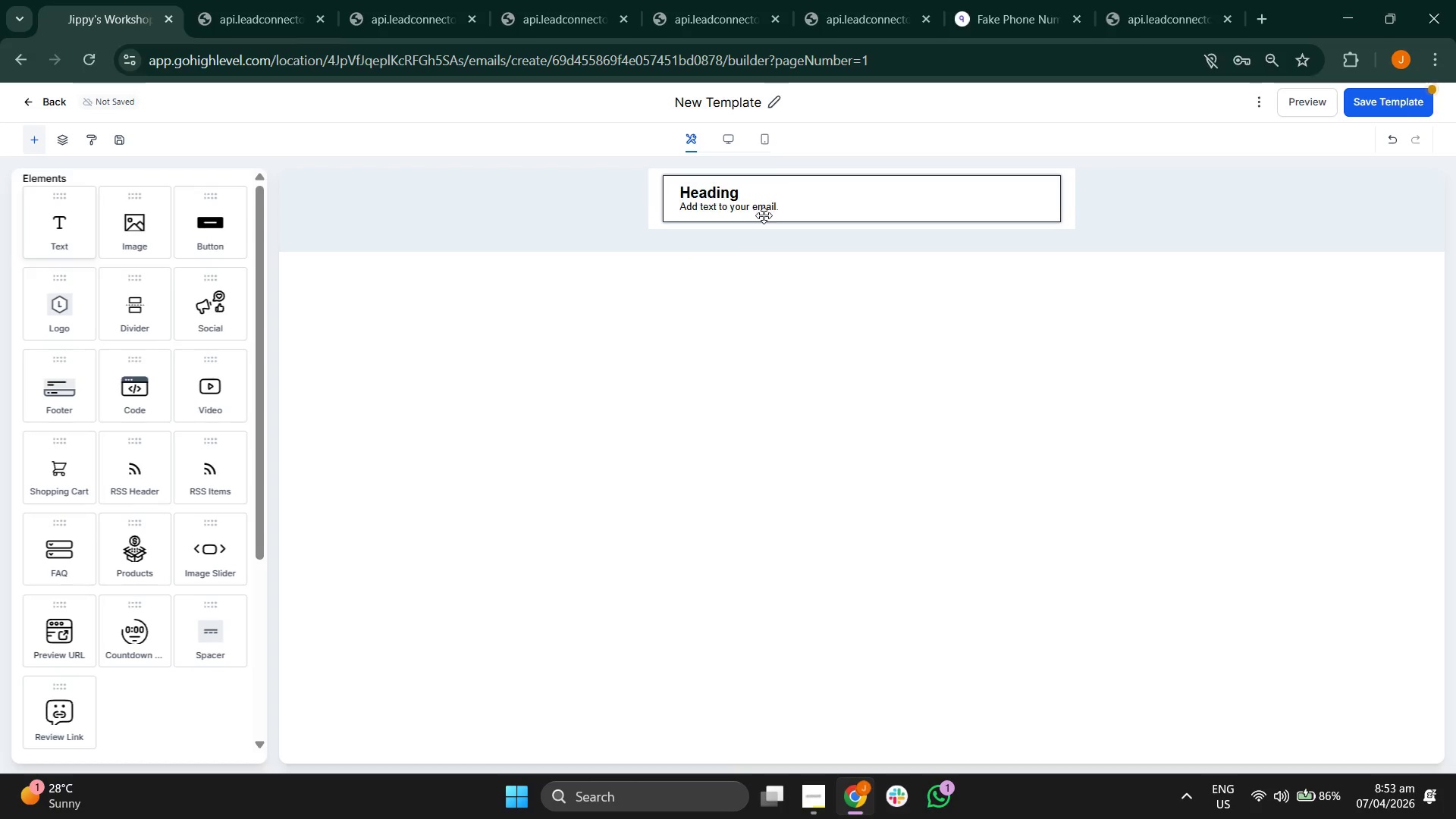 
mouse_move([739, 246])
 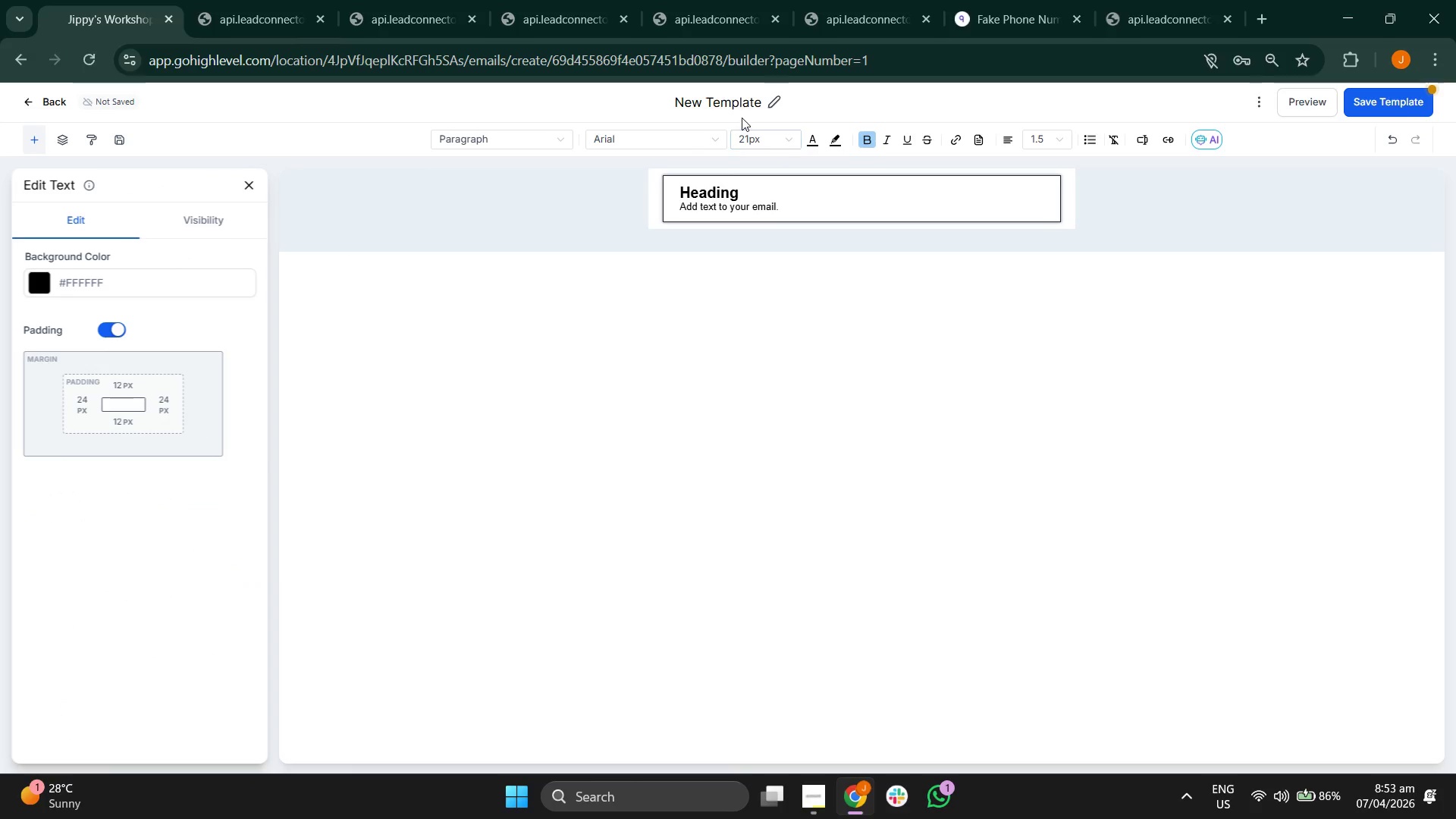 
left_click([740, 105])
 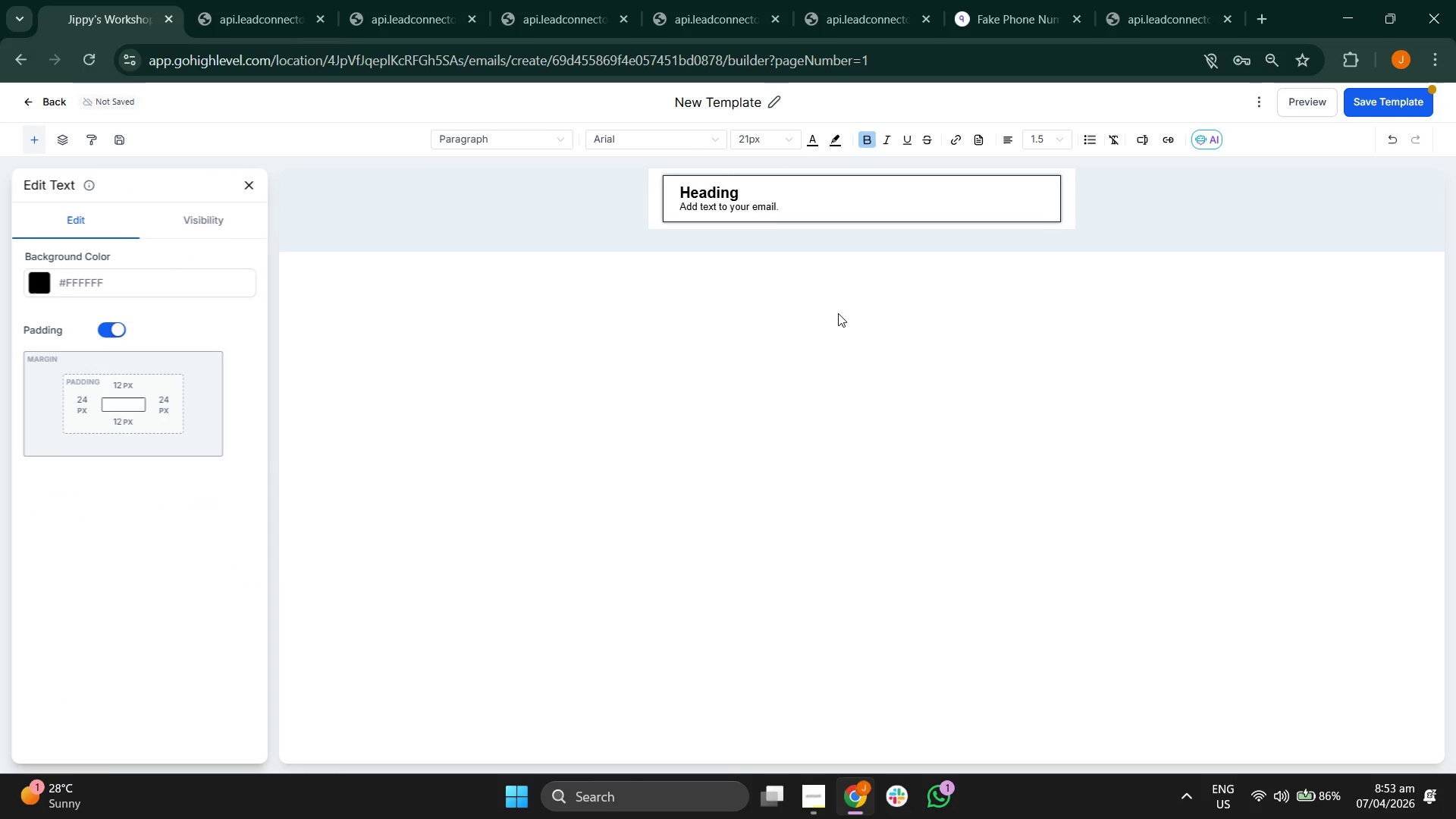 
key(ArrowRight)
 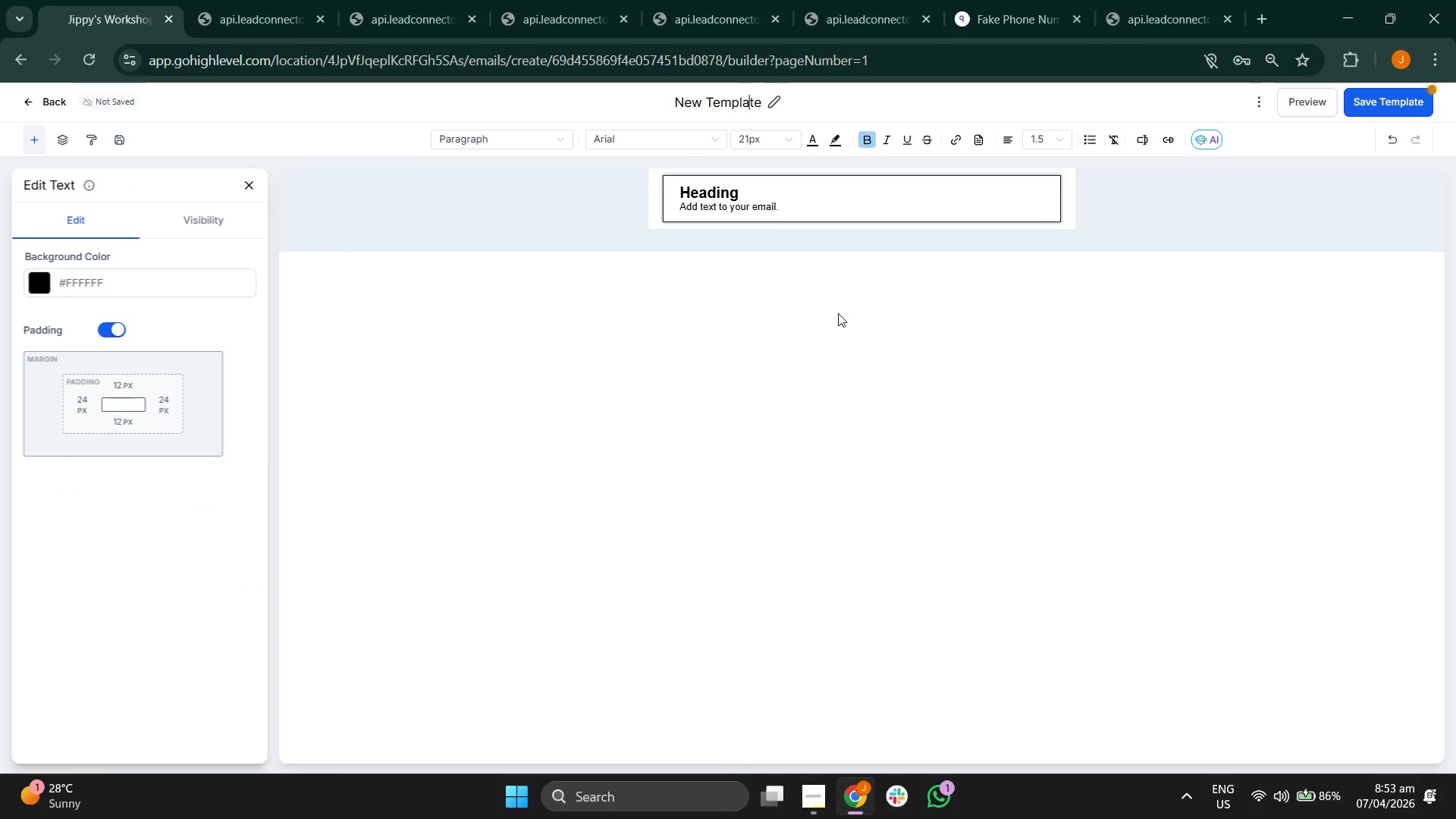 
key(ArrowRight)
 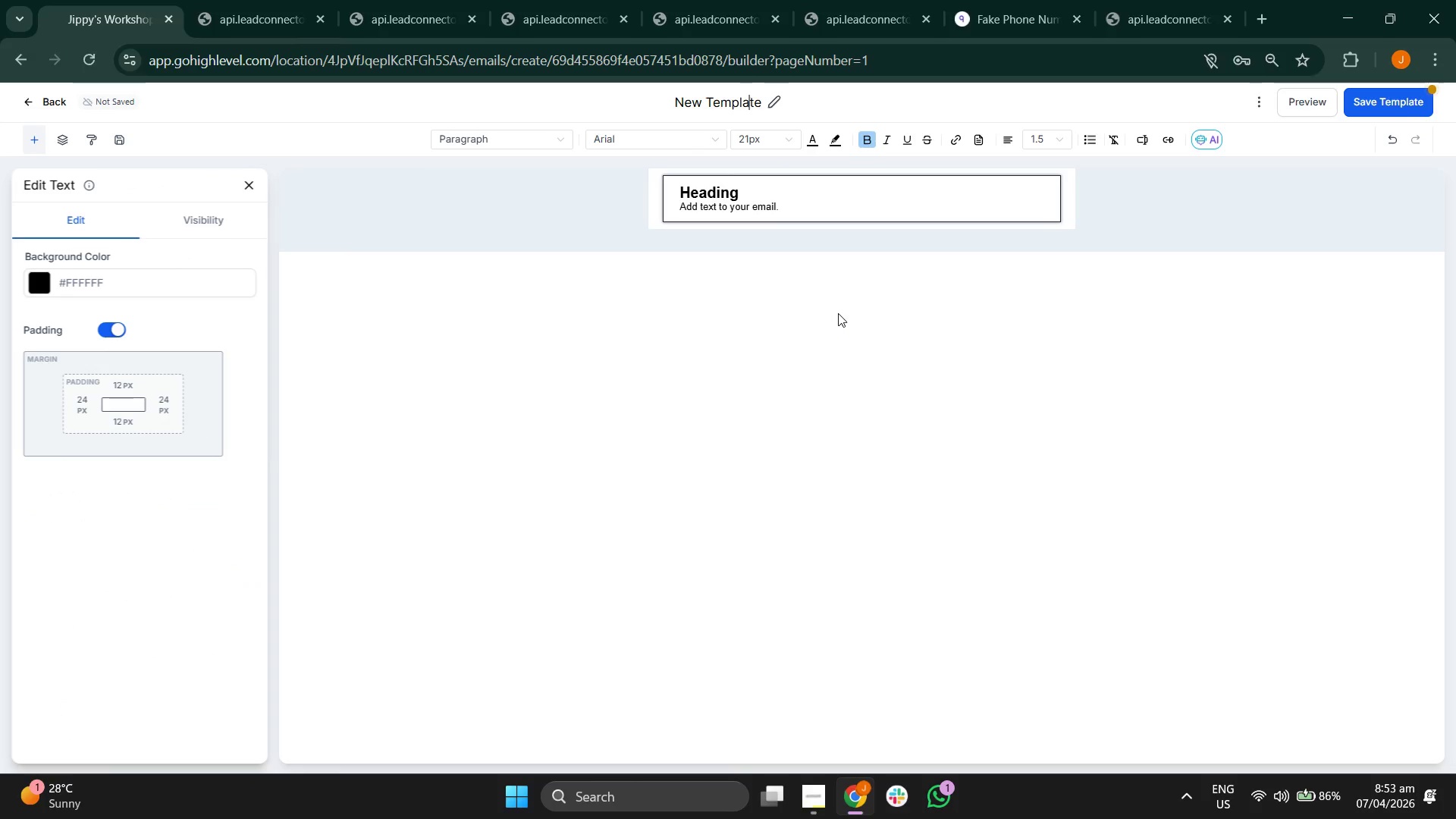 
key(ArrowRight)
 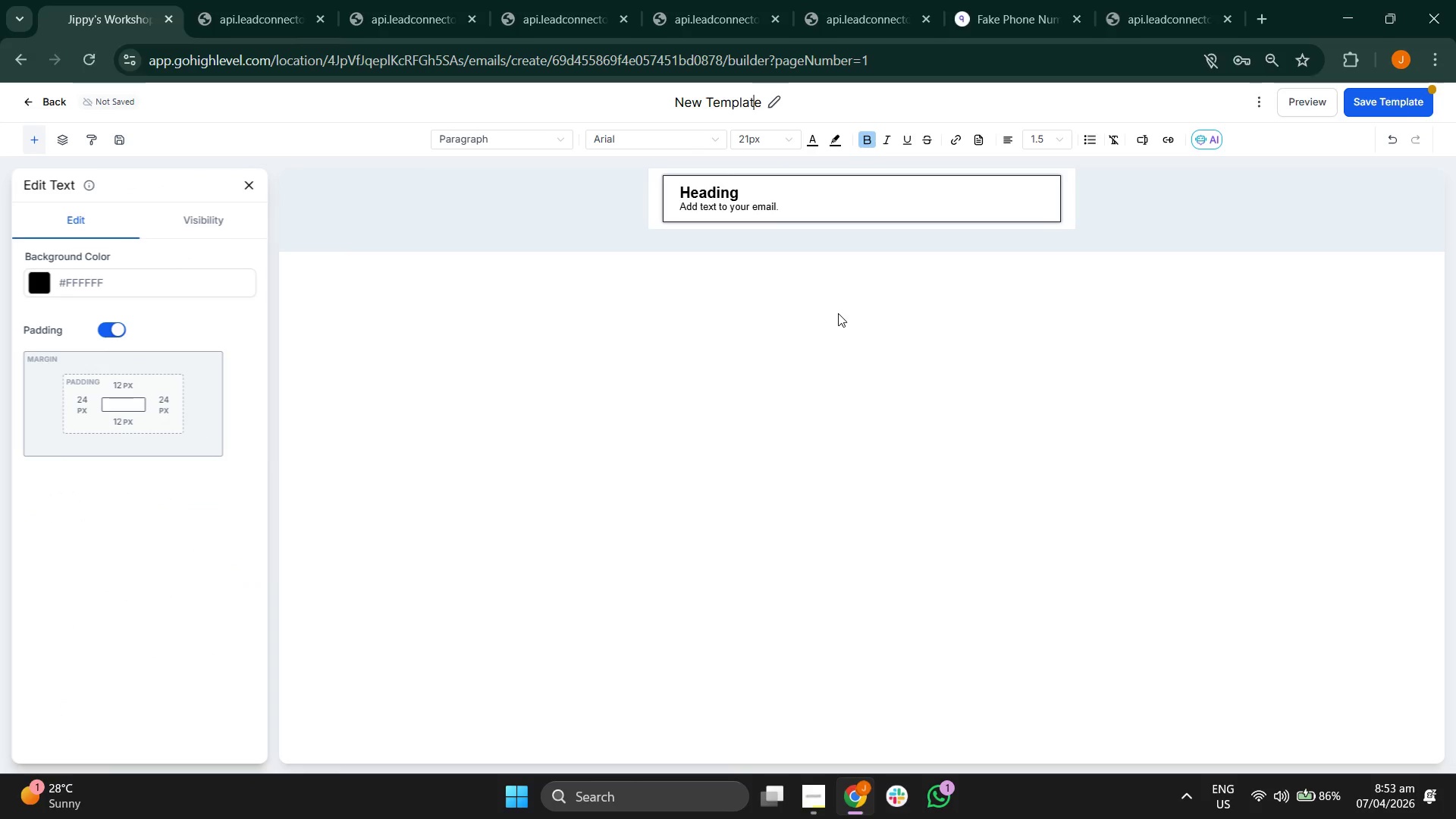 
key(ArrowRight)
 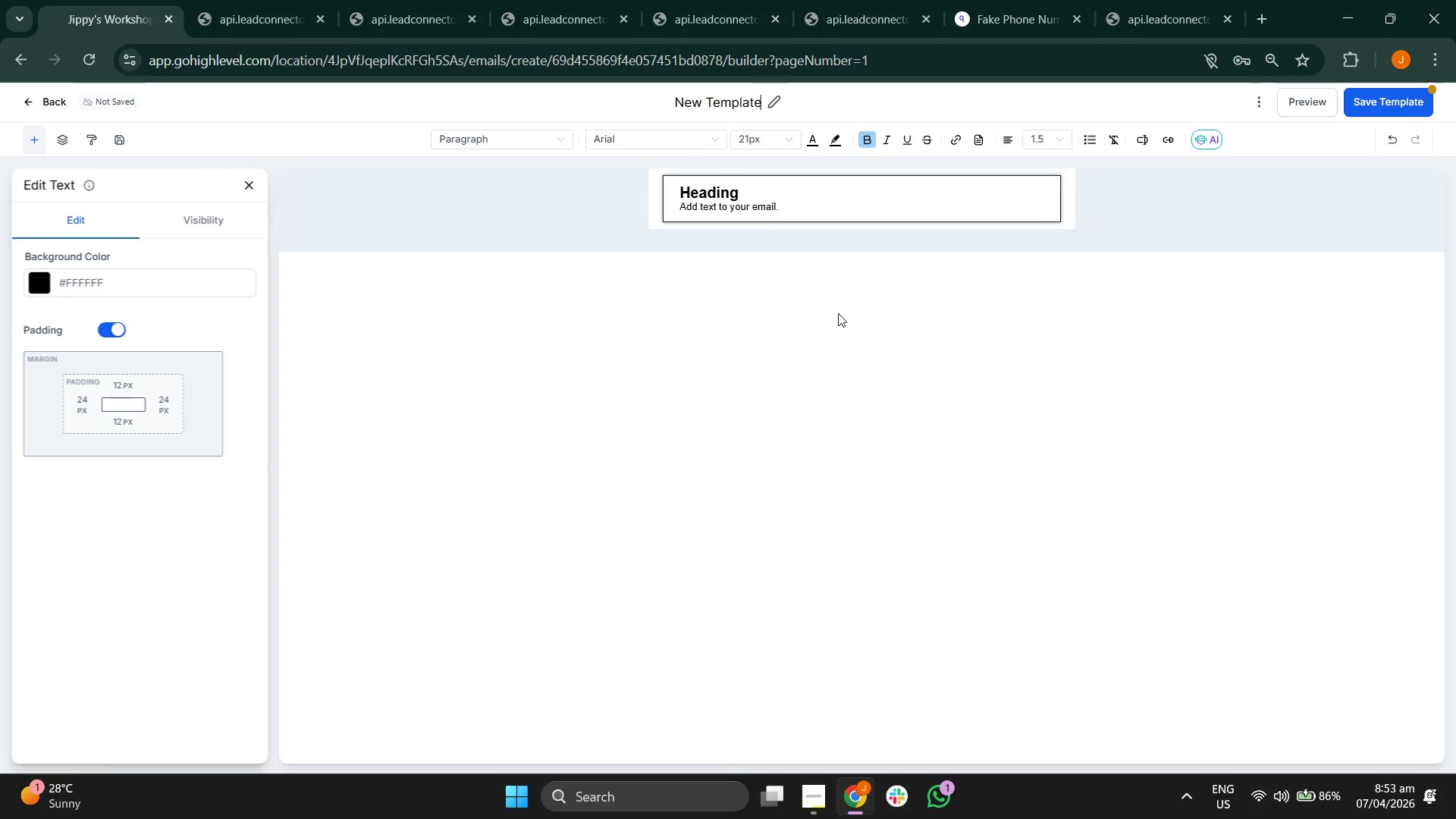 
key(ArrowRight)
 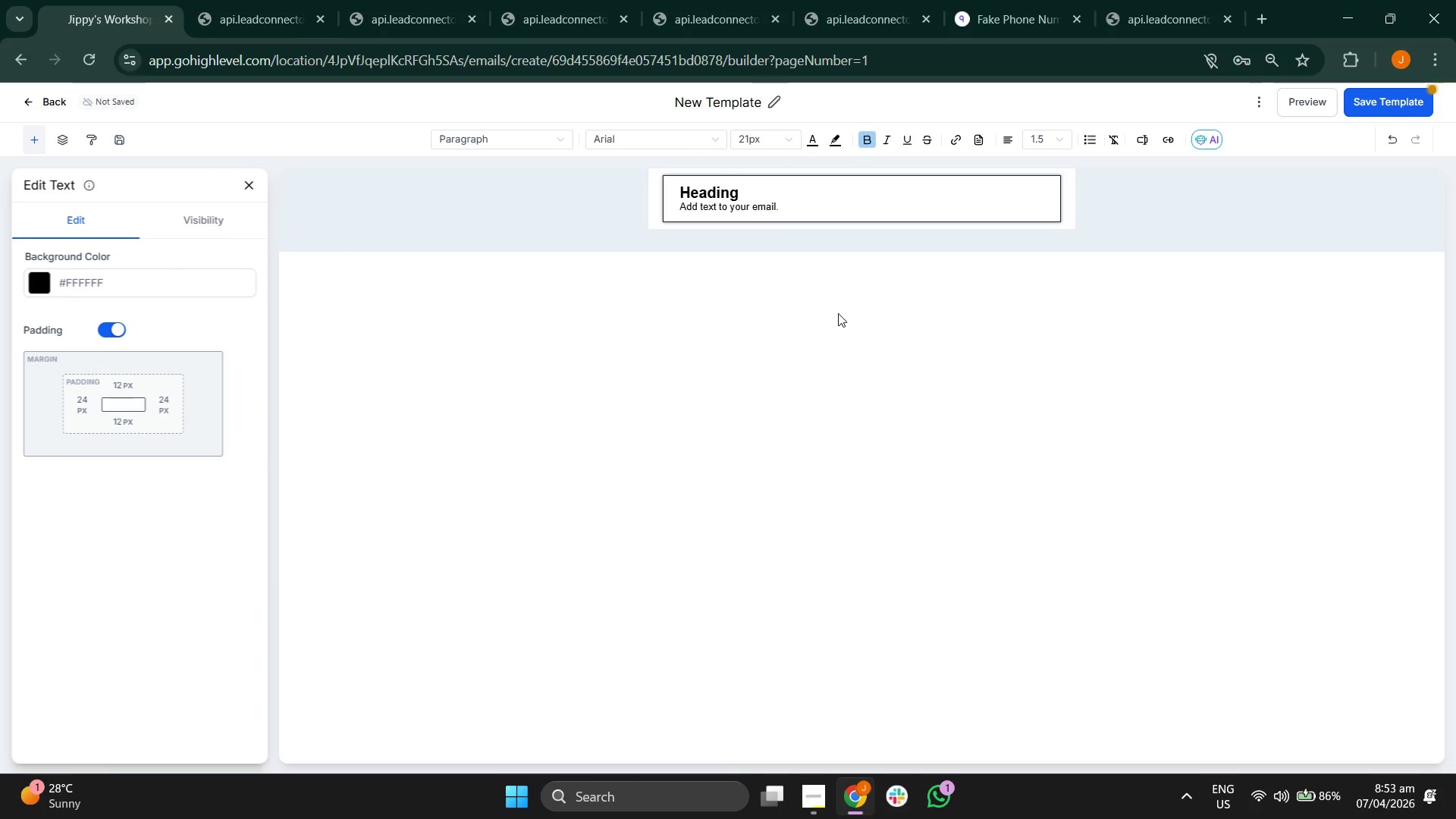 
key(Backspace)
key(Backspace)
key(Backspace)
key(Backspace)
key(Backspace)
key(Backspace)
key(Backspace)
key(Backspace)
key(Backspace)
key(Backspace)
key(Backspace)
key(Backspace)
type(Email 5" )
key(Backspace)
key(Backspace)
type(: The Future of Your N)
key(Backspace)
type(Home)
 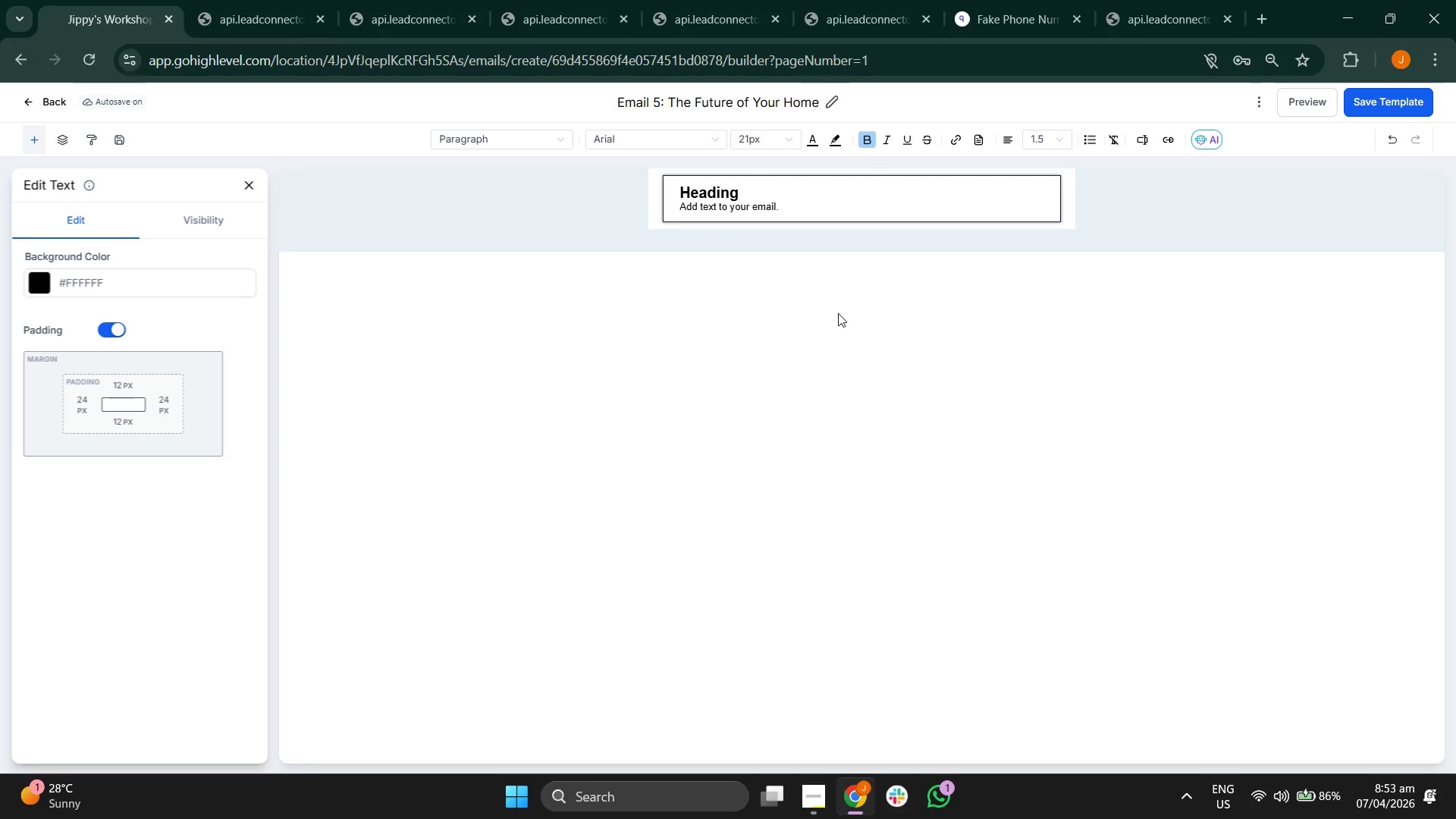 
double_click([764, 188])
 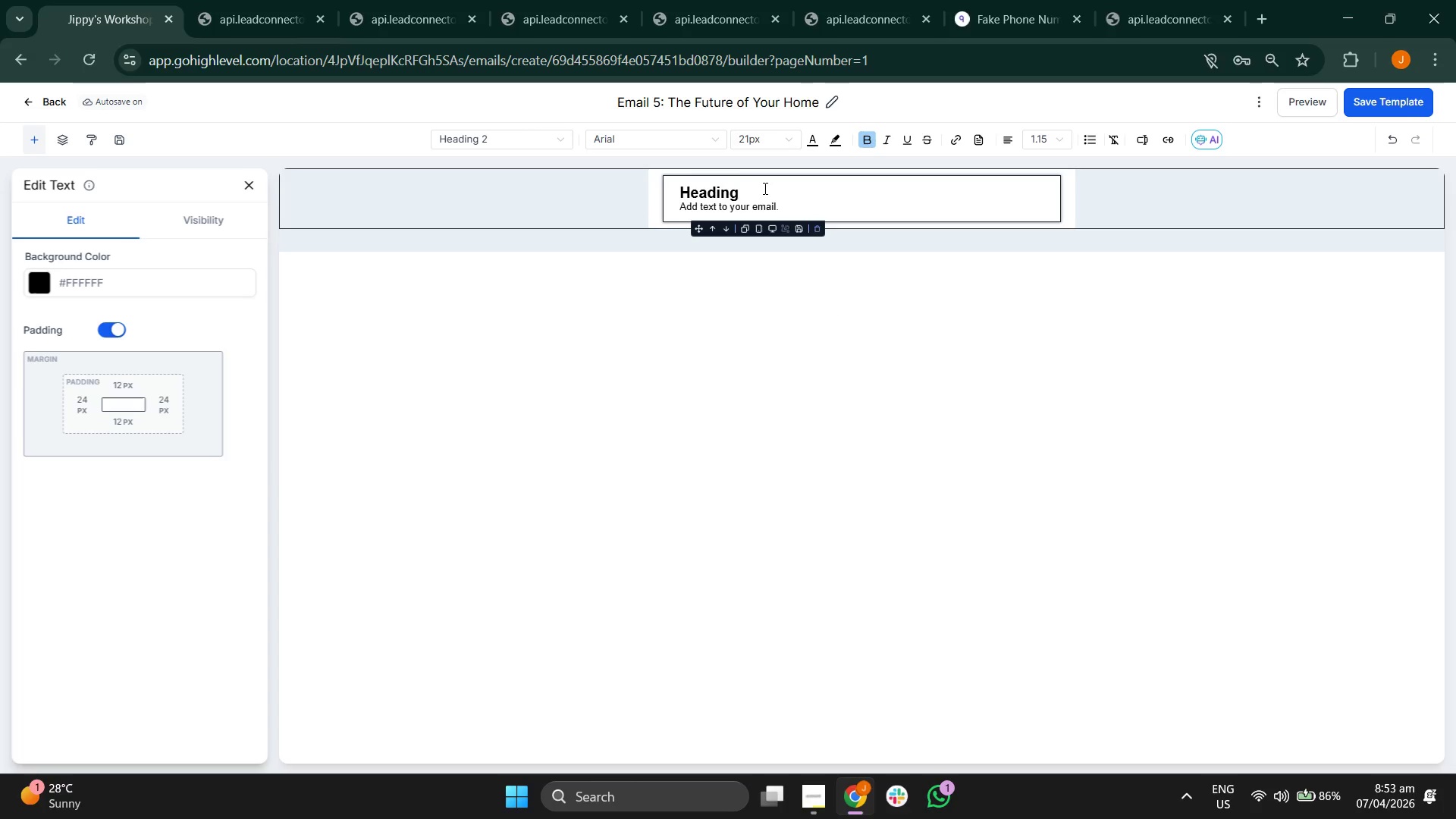 
key(Backspace)
 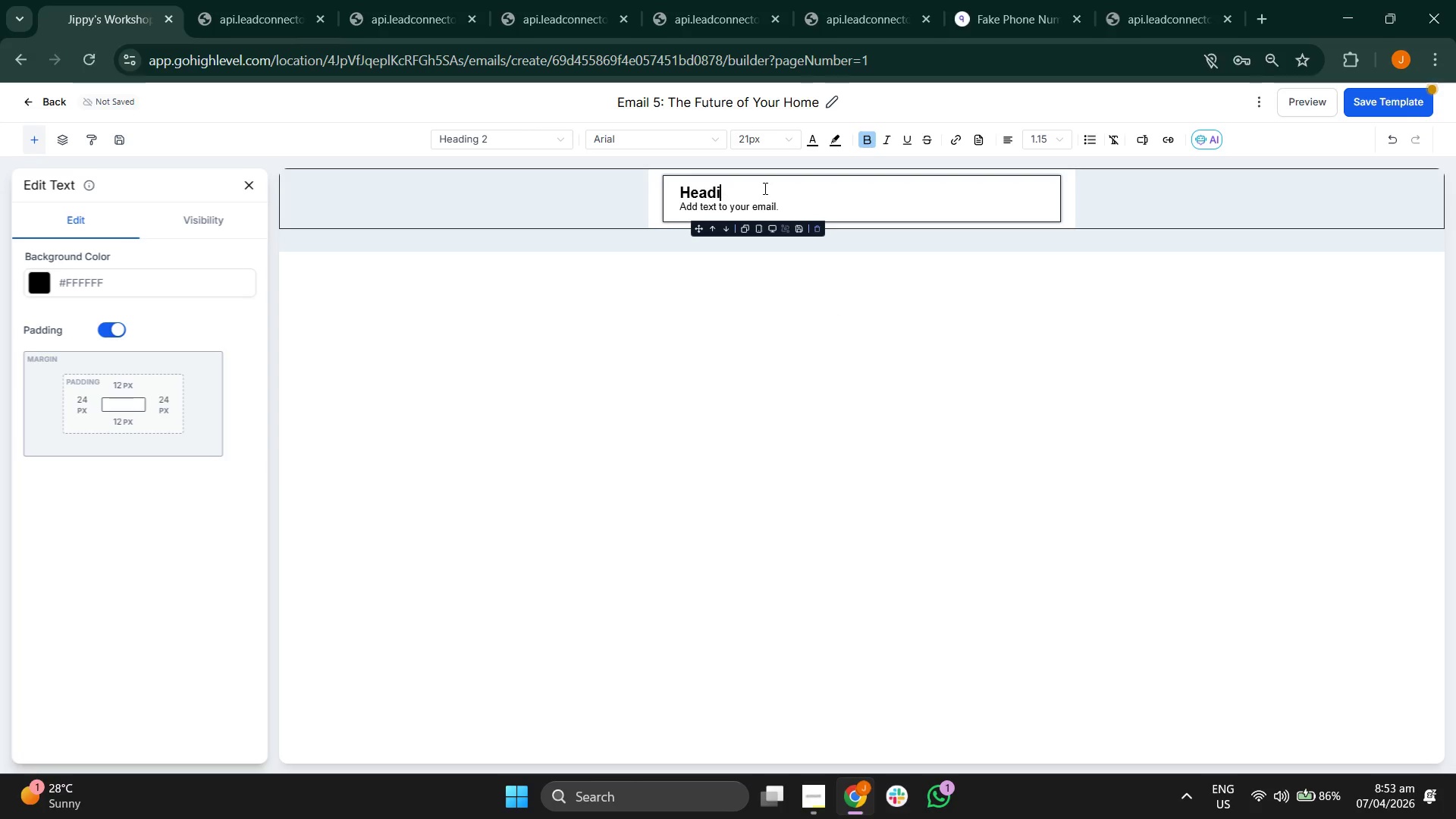 
key(Backspace)
 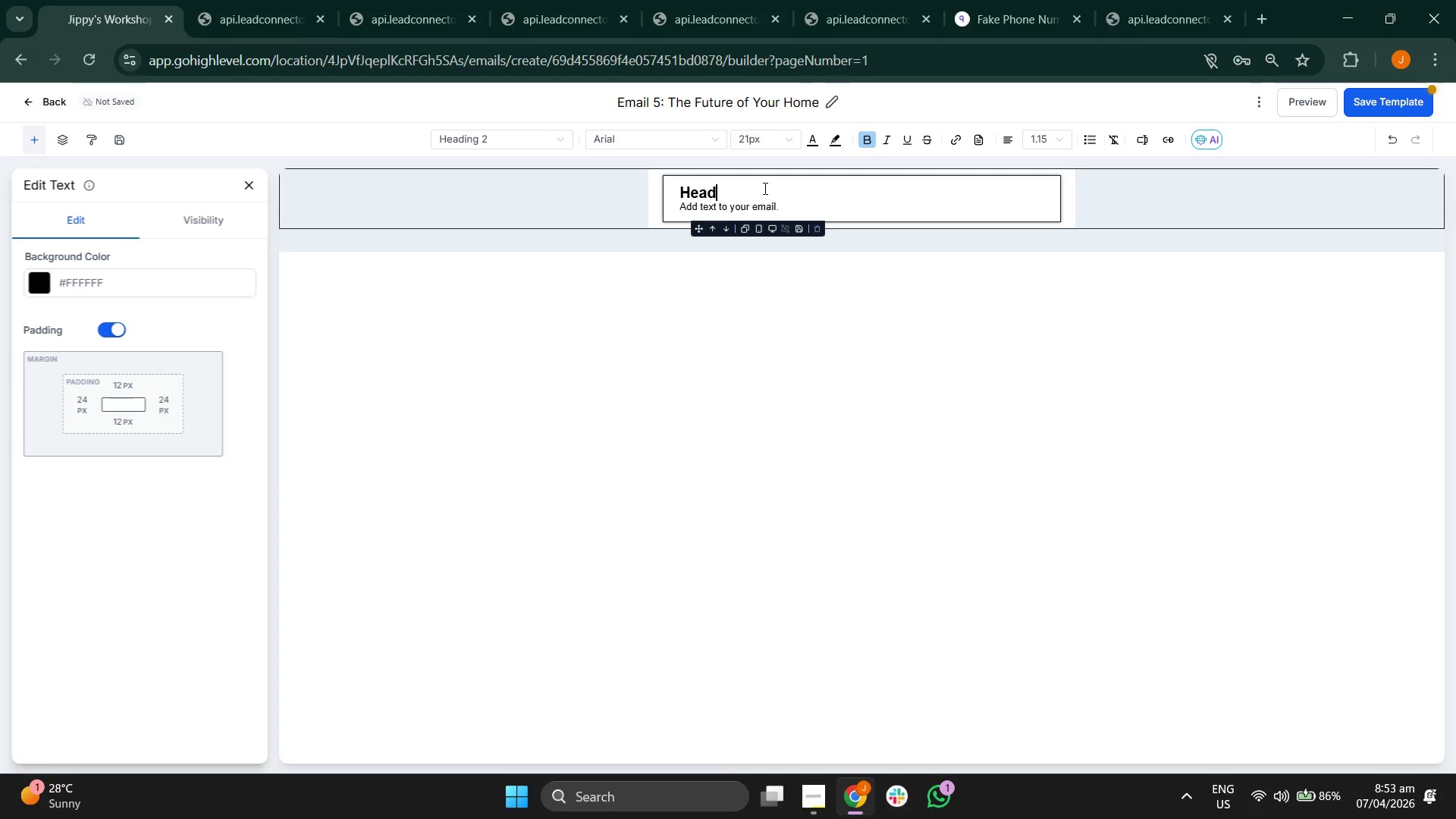 
key(Backspace)
 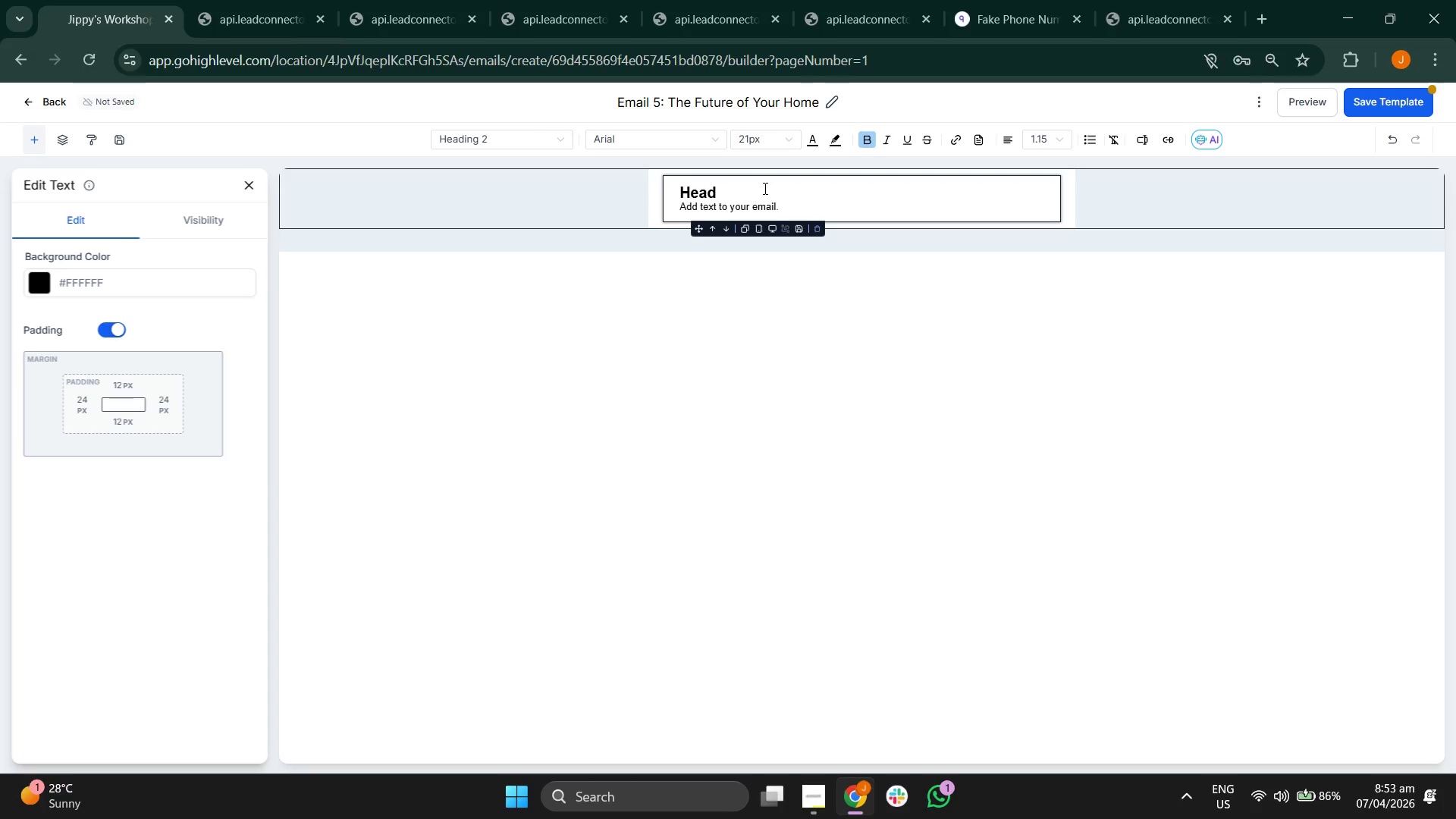 
key(Backspace)
 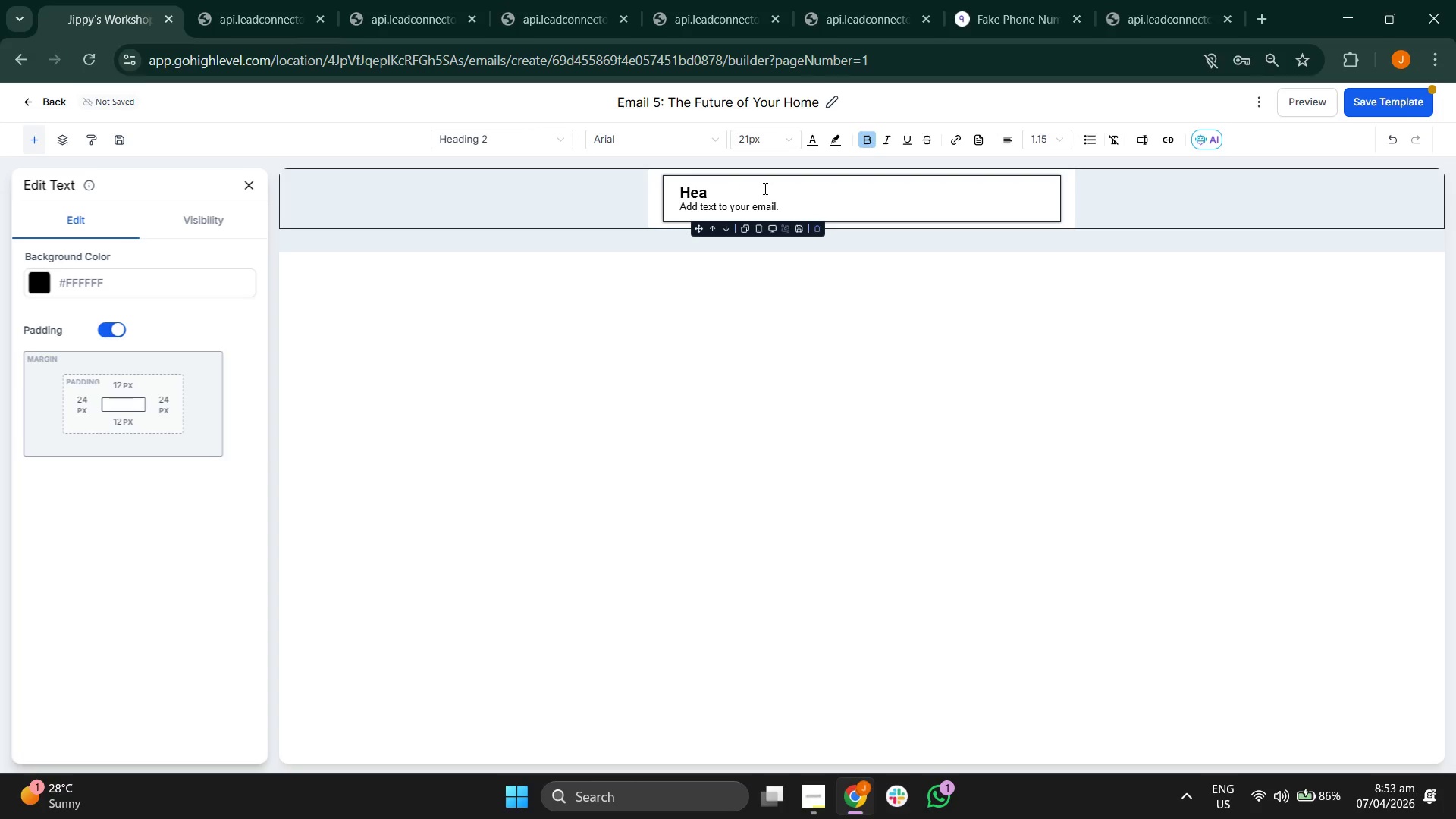 
key(Backspace)
 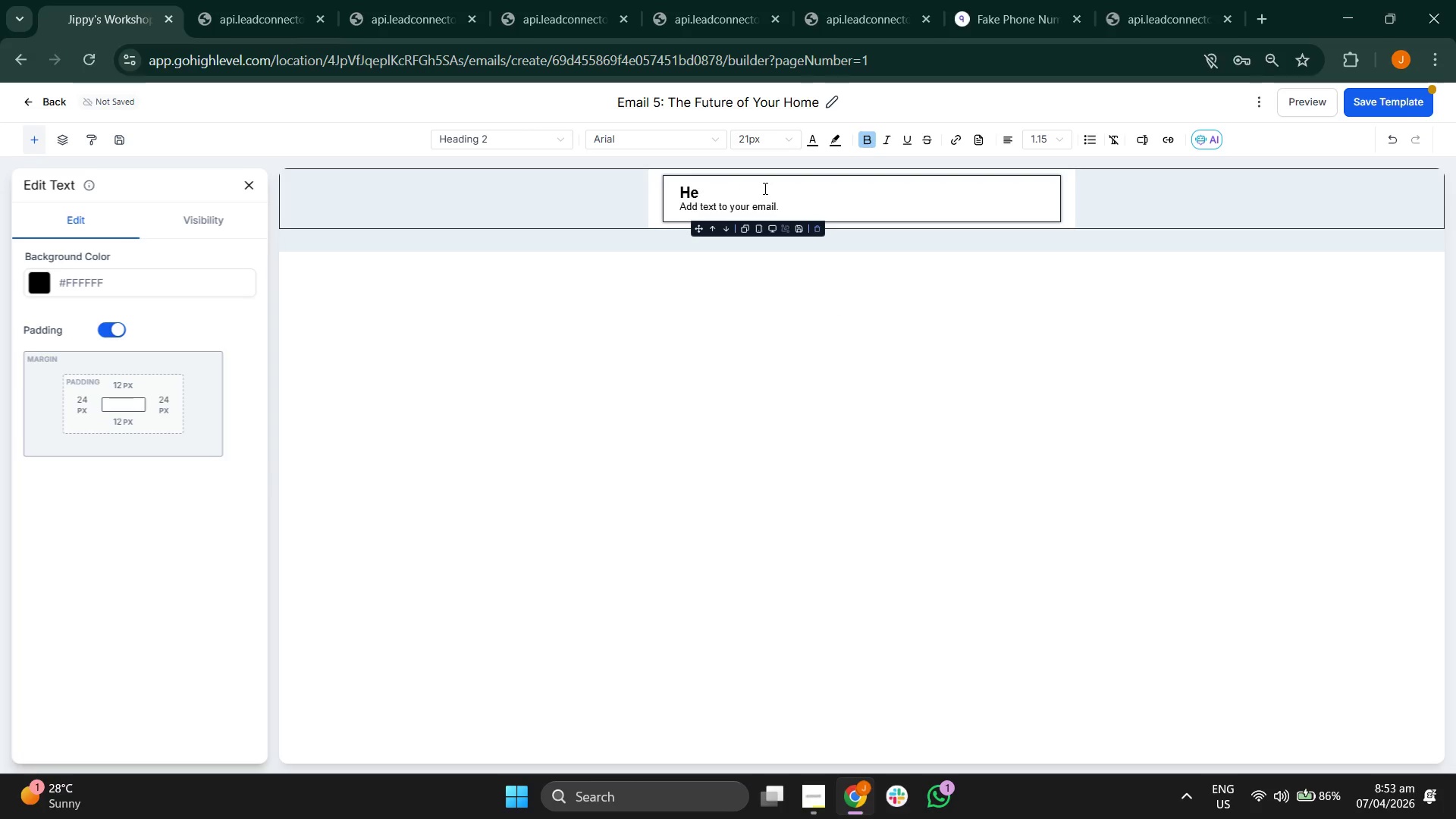 
key(Backspace)
 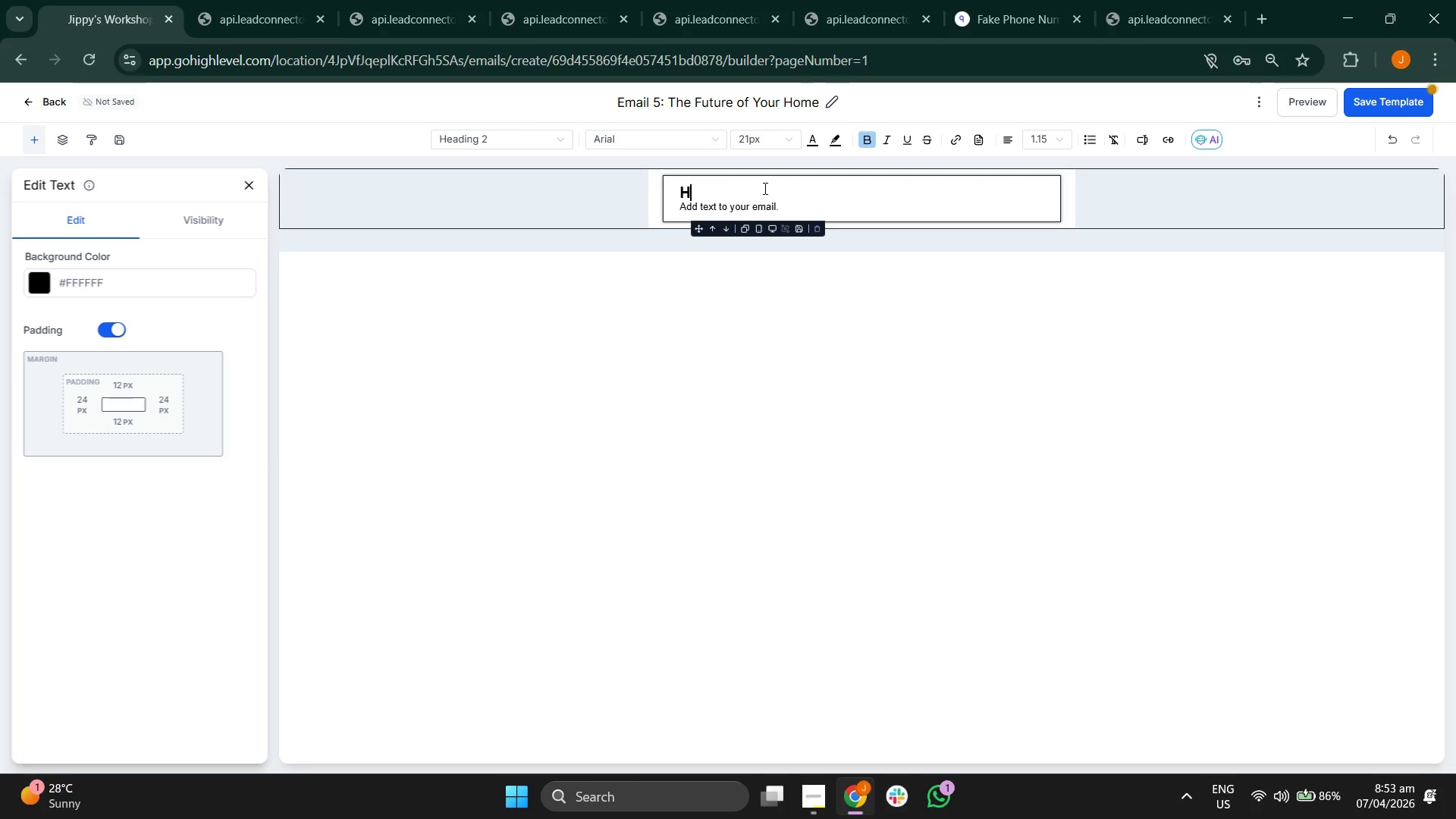 
key(Backspace)
 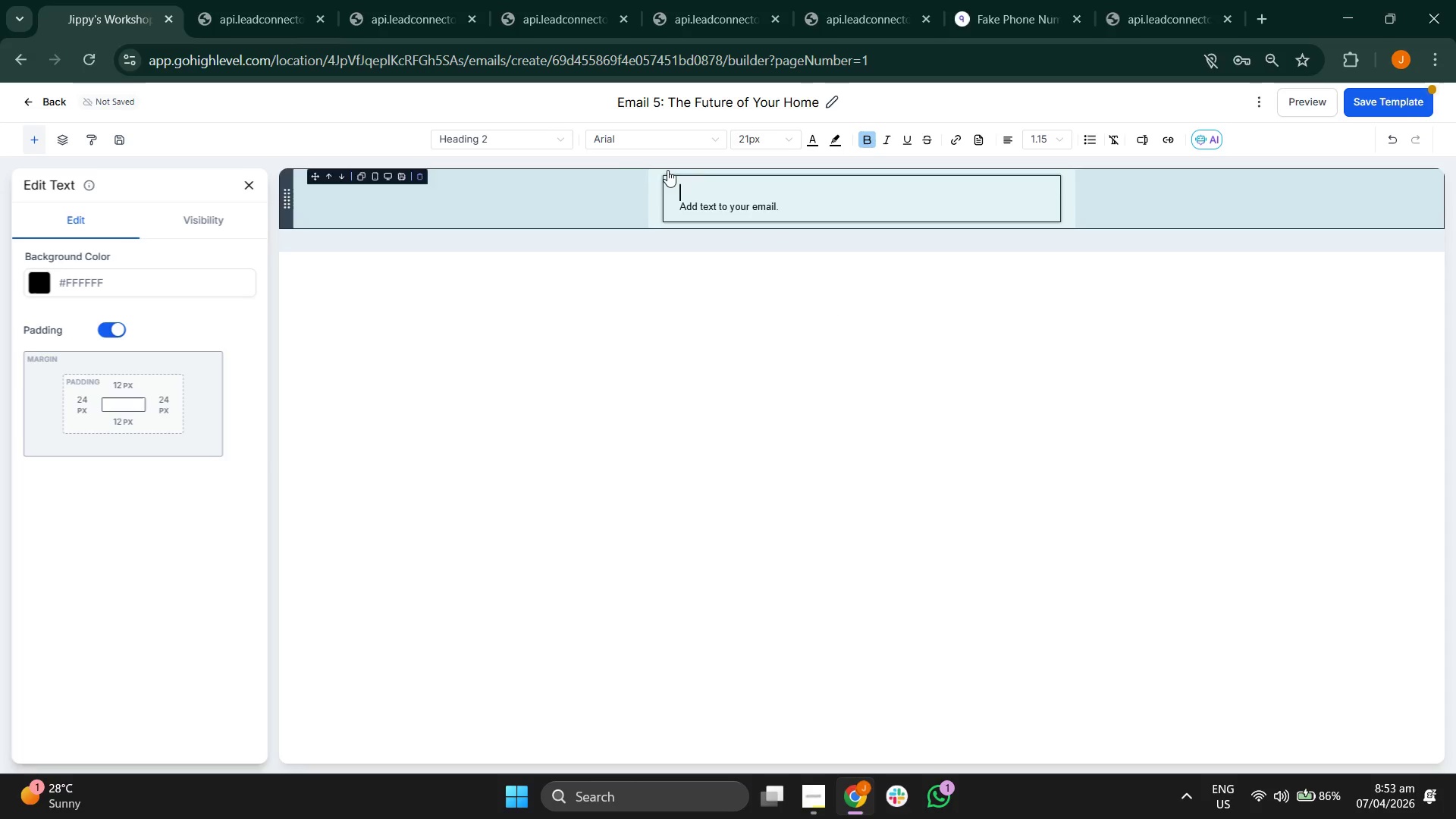 
left_click([668, 138])
 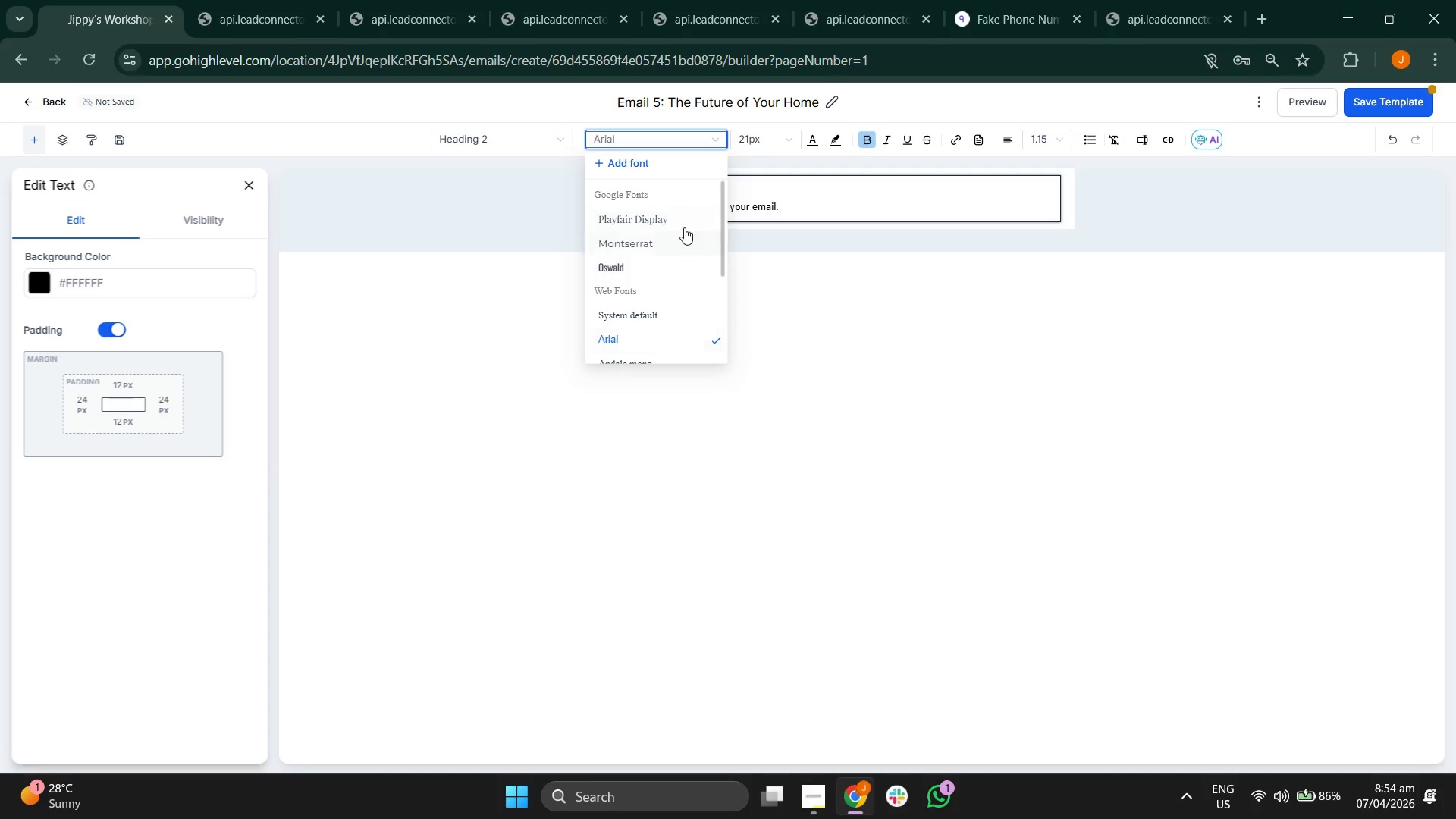 
left_click([674, 218])
 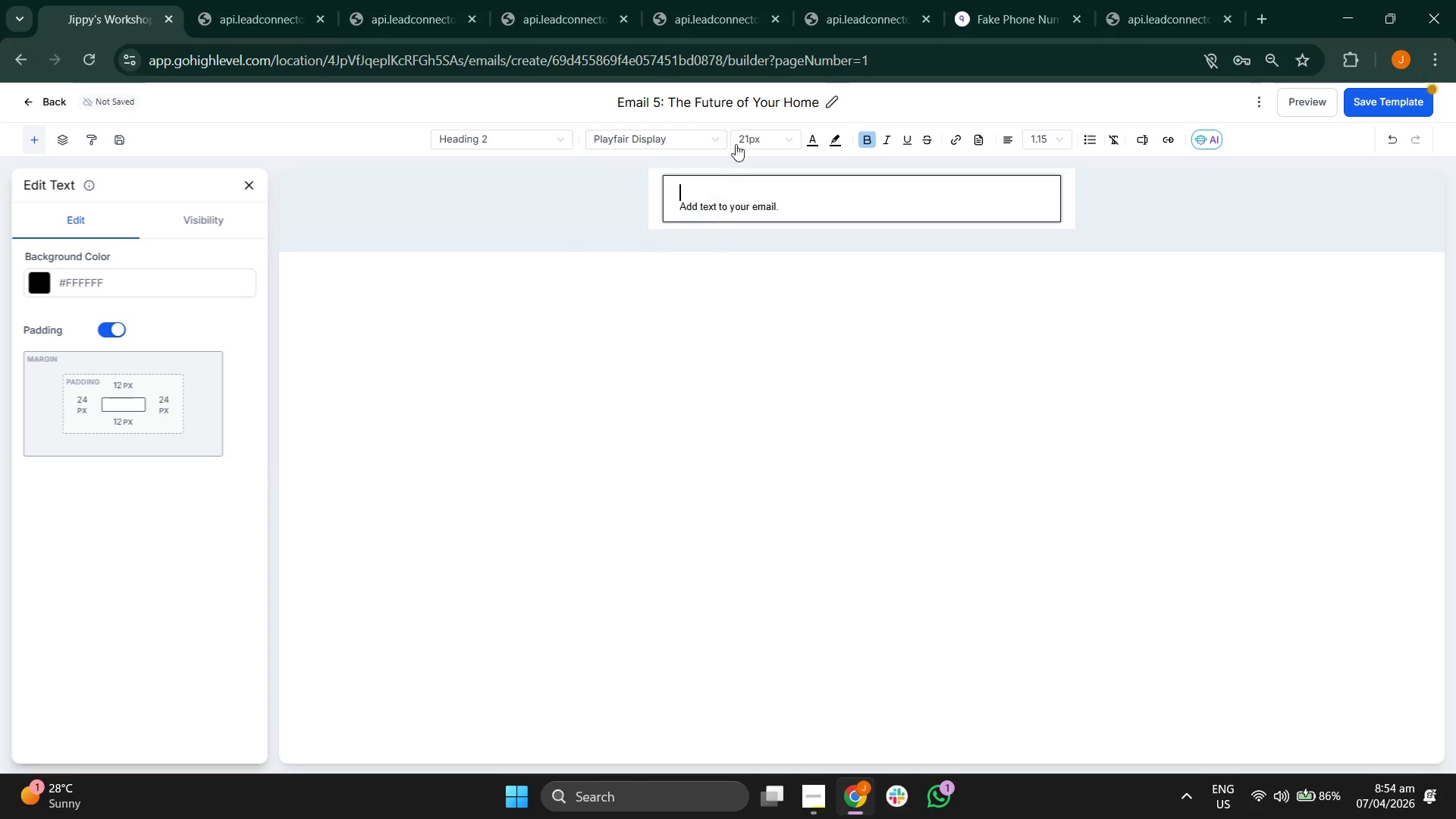 
left_click([749, 137])
 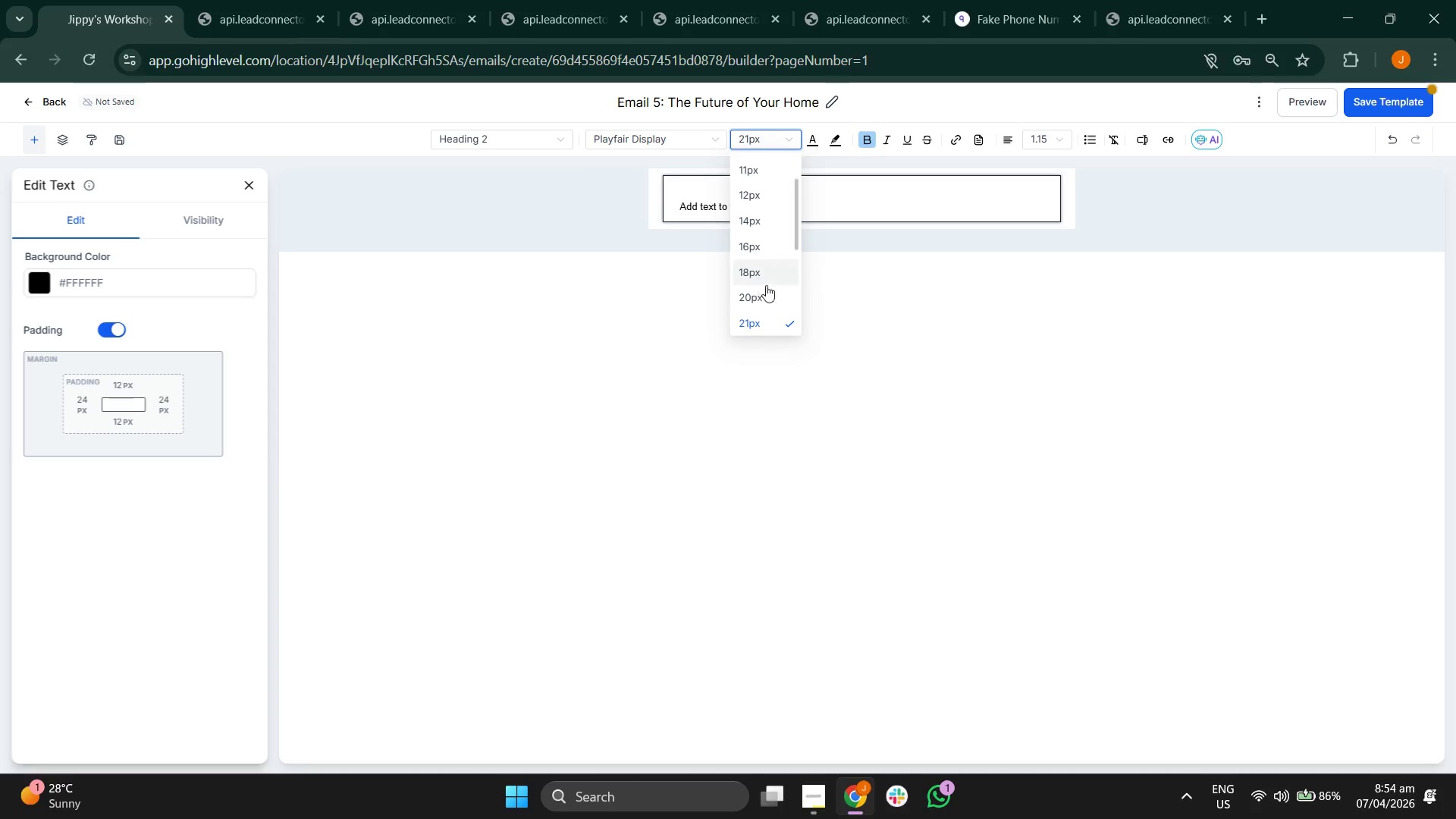 
left_click([764, 297])
 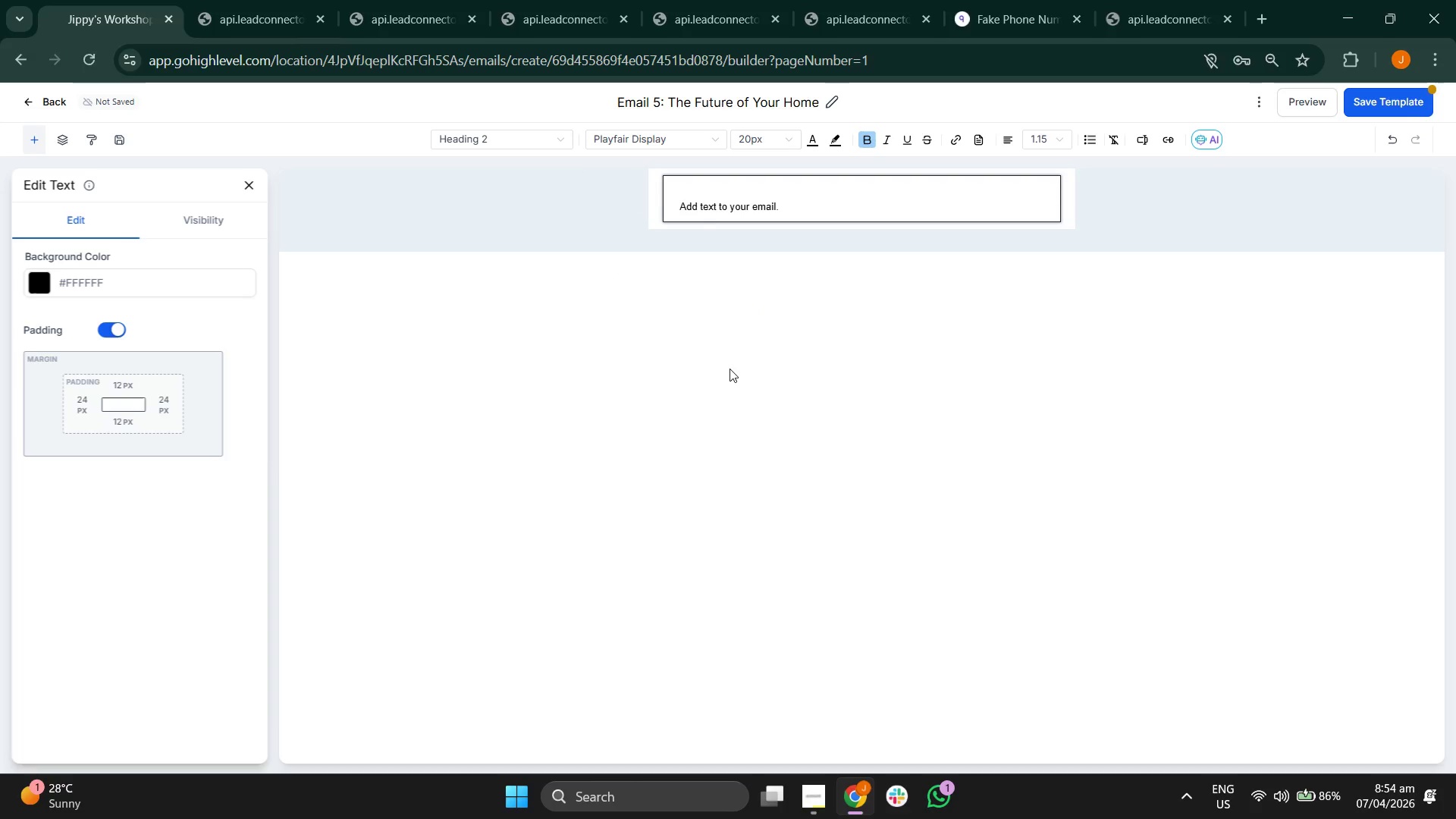 
type(Hi {{fi)
key(Backspace)
key(Backspace)
type(contact_c)
 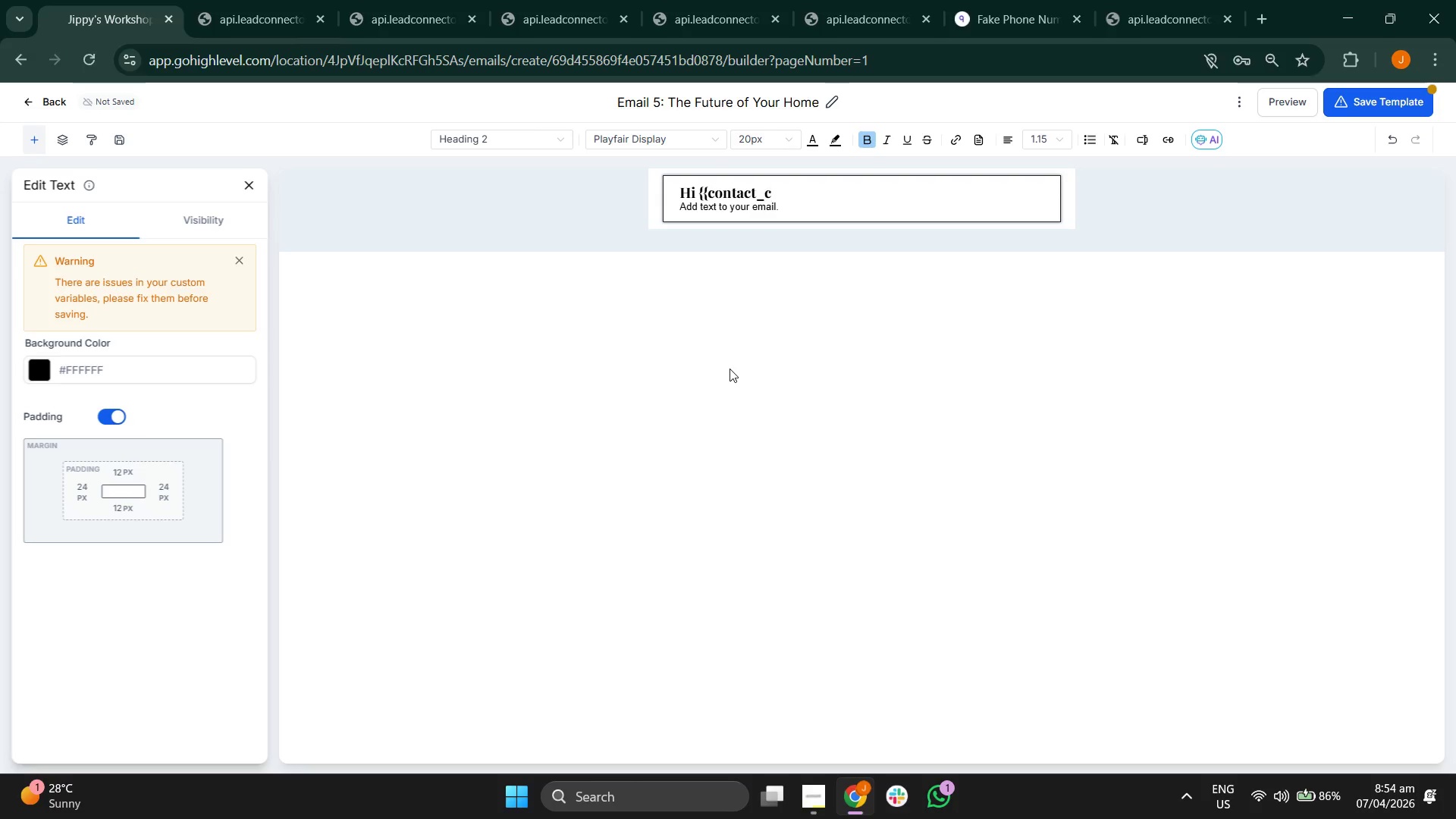 
wait(5.22)
 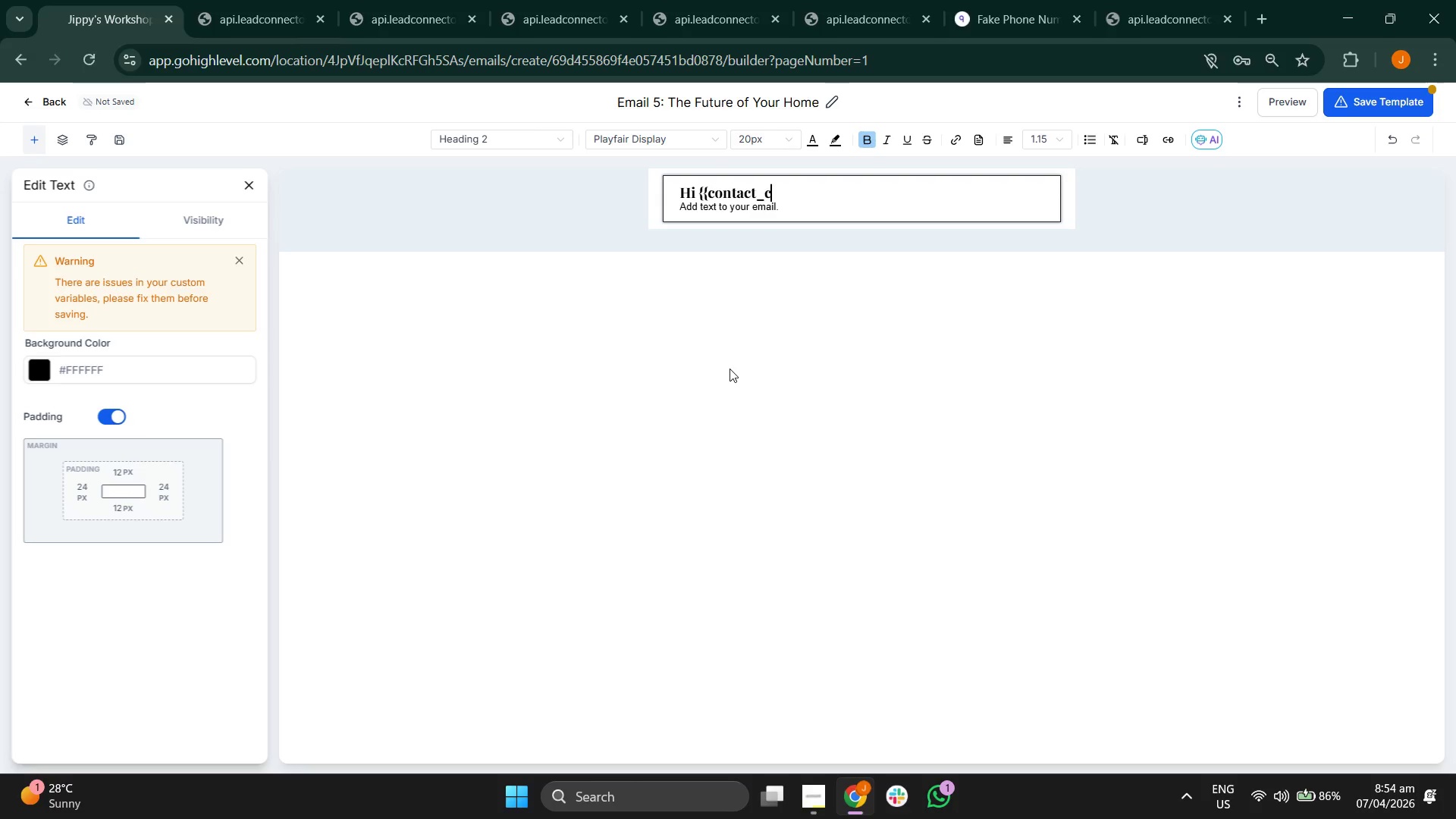 
type(ontact)
key(Backspace)
key(Backspace)
key(Backspace)
key(Backspace)
key(Backspace)
key(Backspace)
key(Backspace)
key(Backspace)
type(.cot)
key(Backspace)
type(mta)
key(Backspace)
key(Backspace)
key(Backspace)
type(ntact_)
 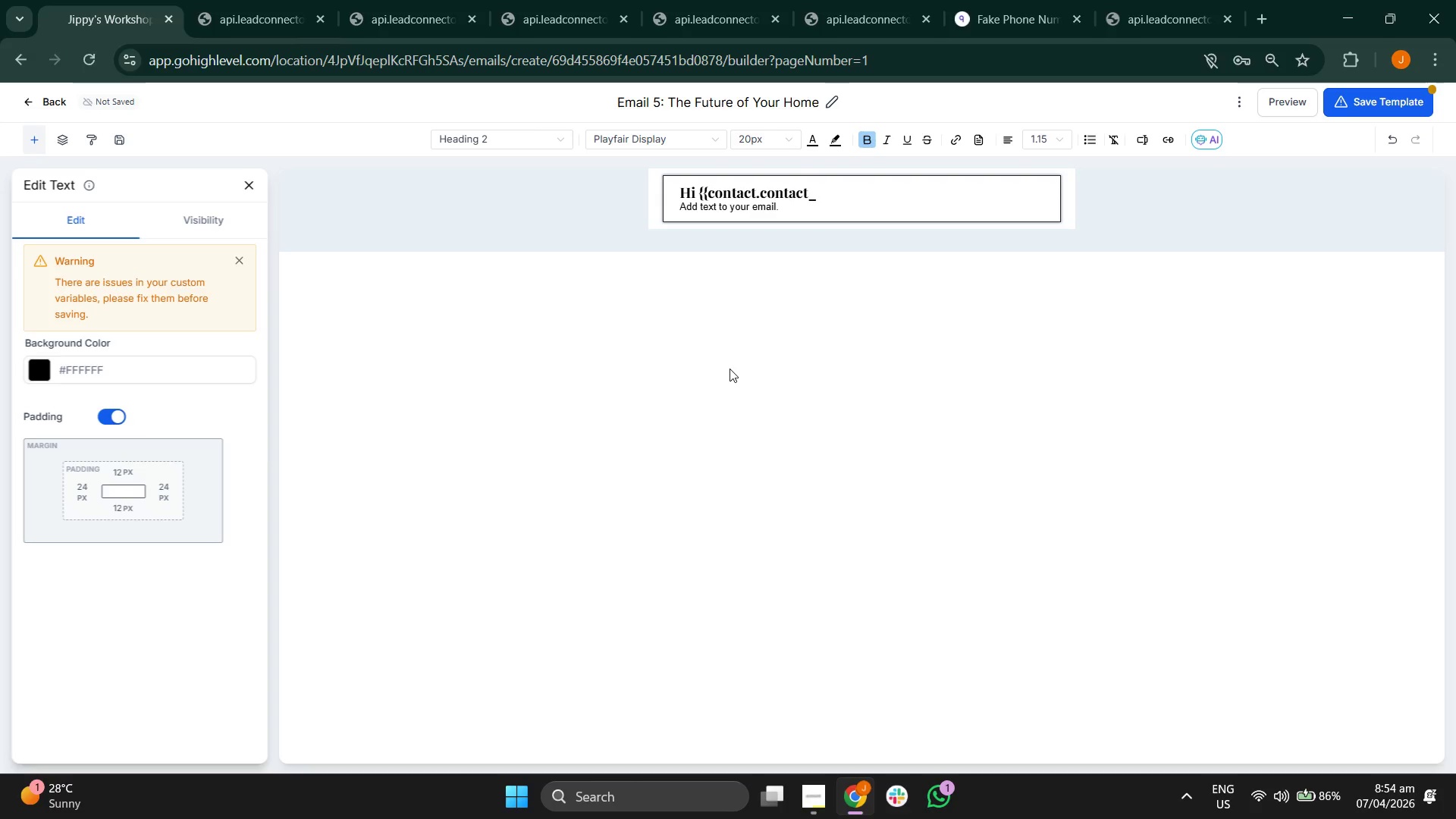 
hold_key(key=Backspace, duration=0.59)
 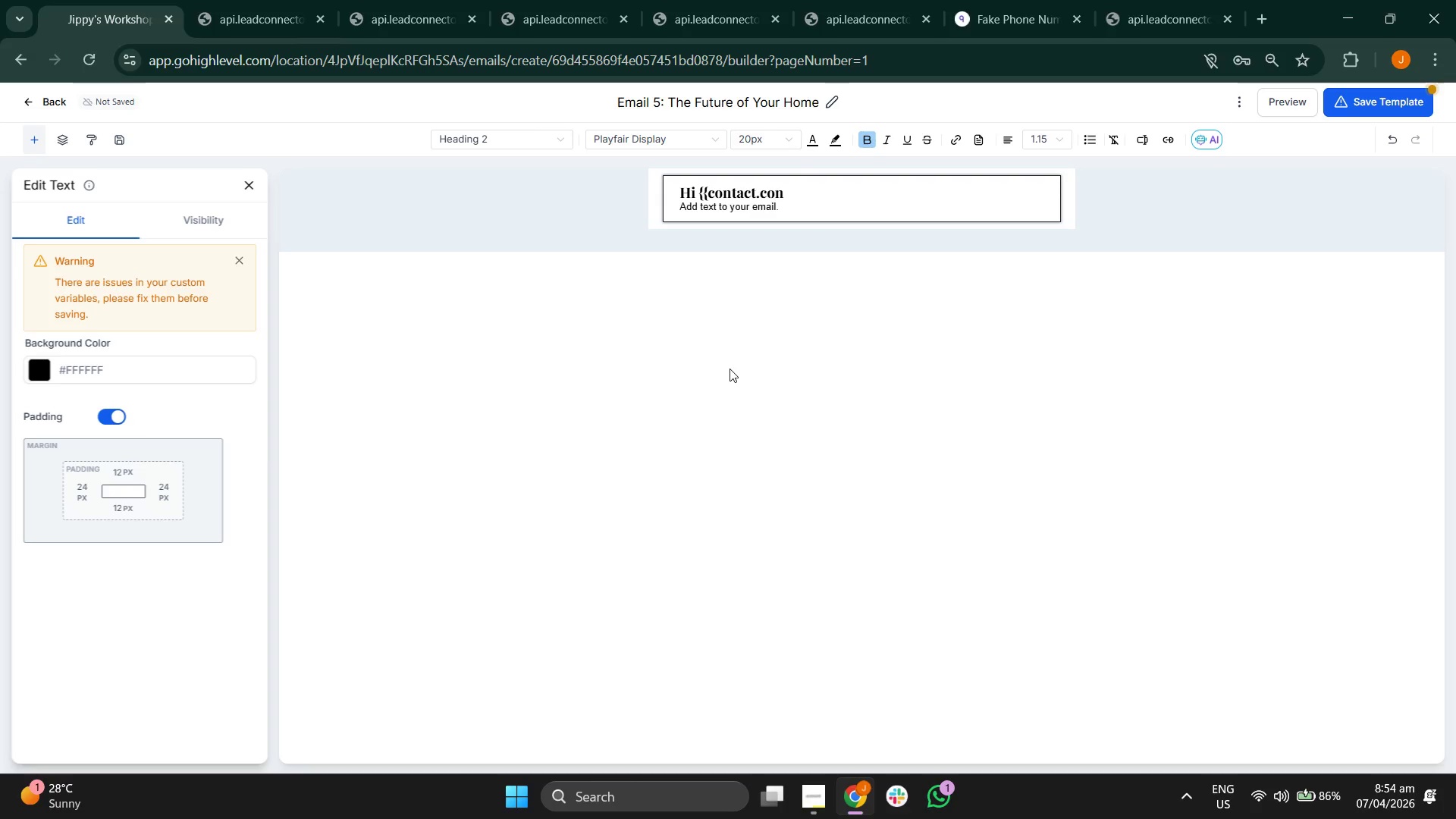 
key(Backspace)
key(Backspace)
key(Backspace)
type(first_anm)
key(Backspace)
key(Backspace)
key(Backspace)
type(name}},)
 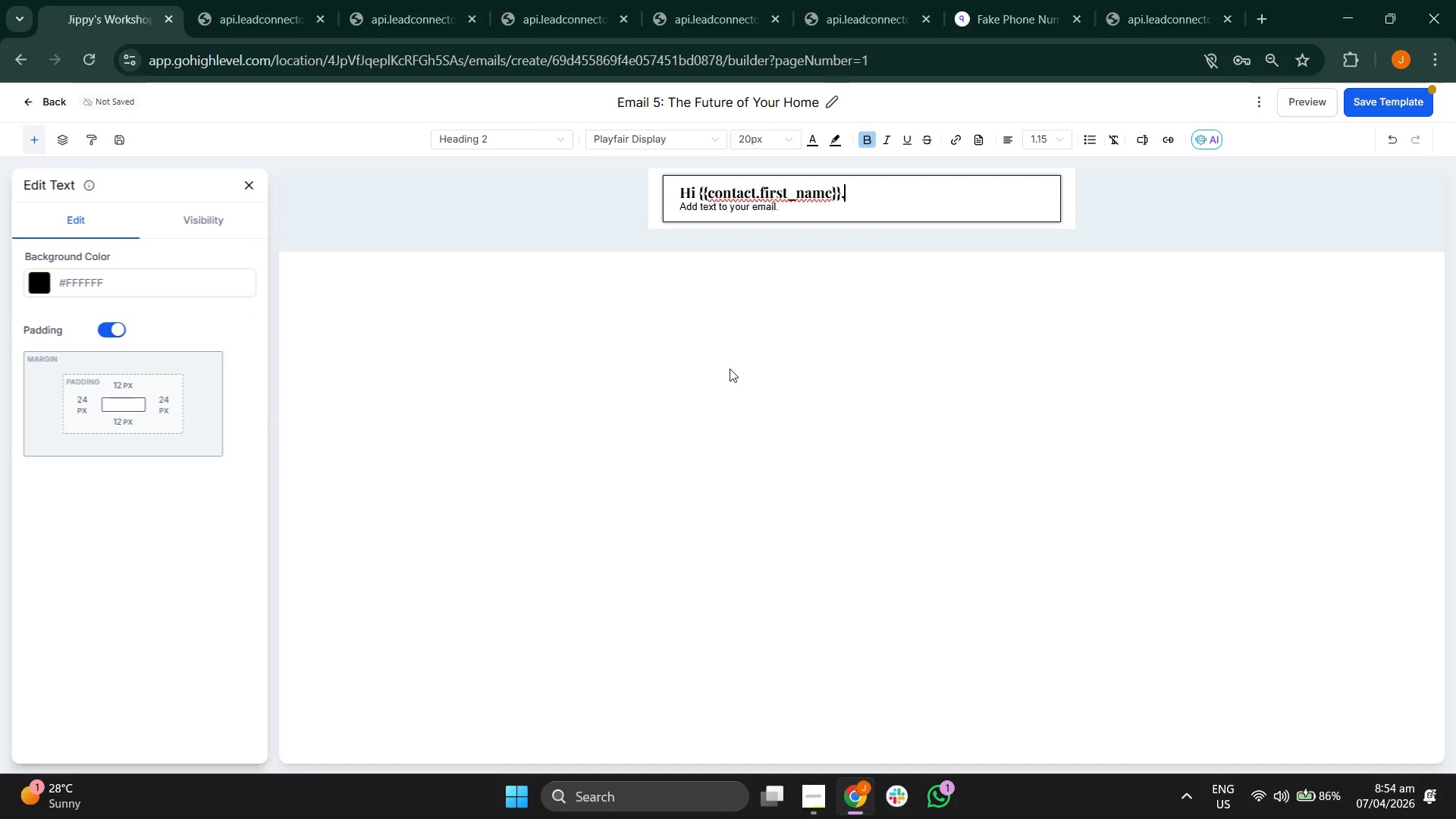 
key(ArrowDown)
 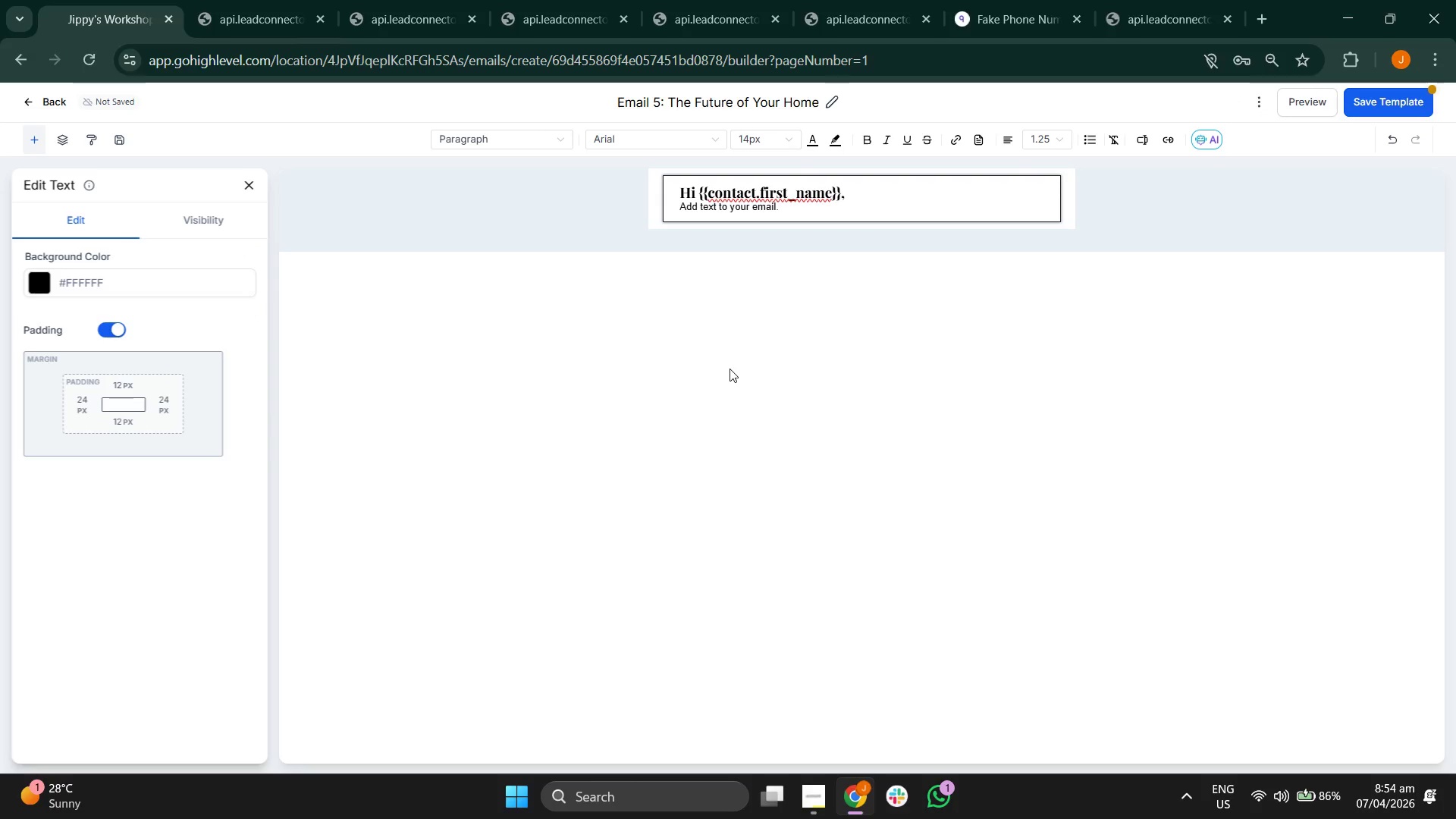 
key(Backspace)
 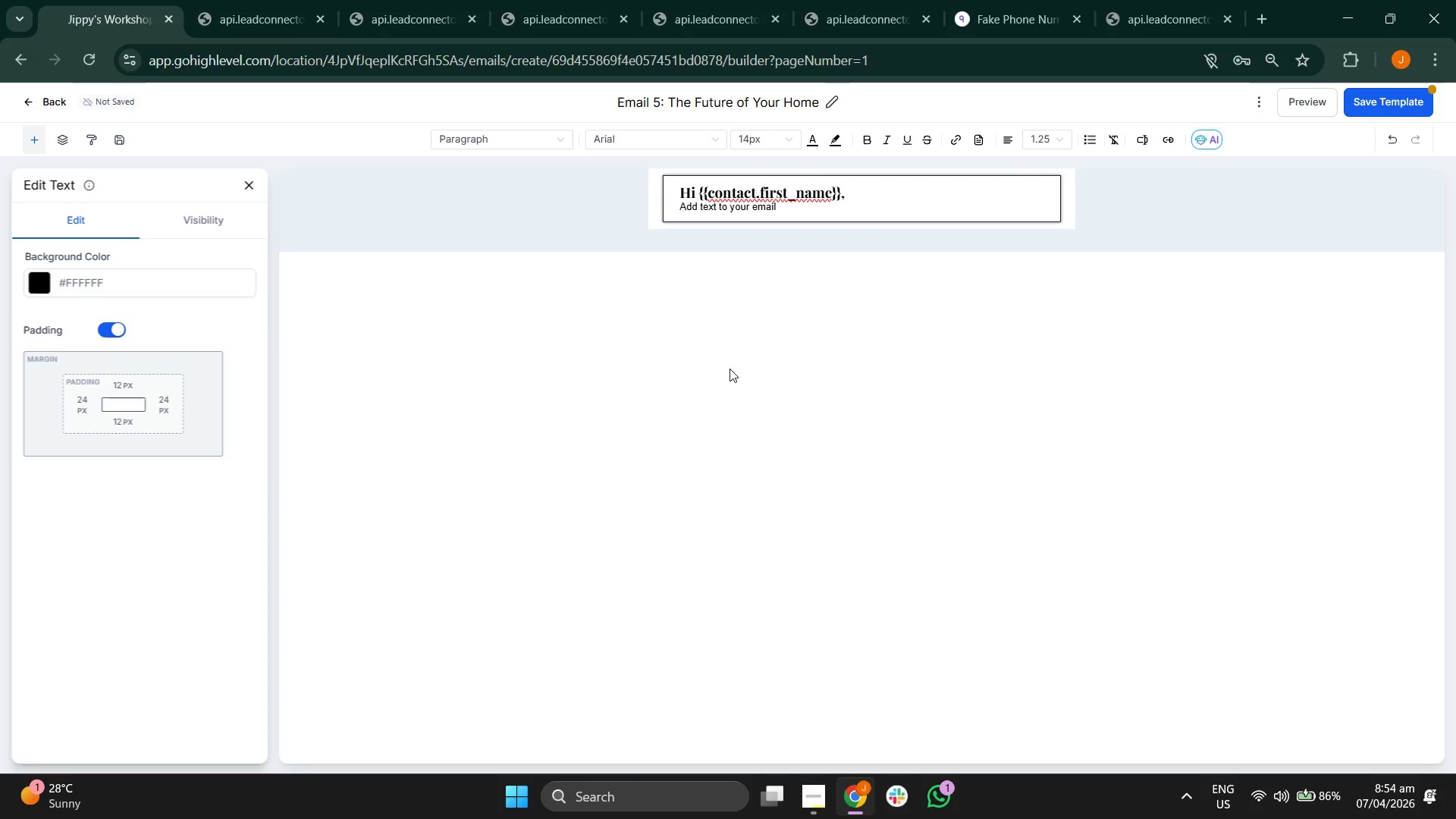 
key(Backspace)
 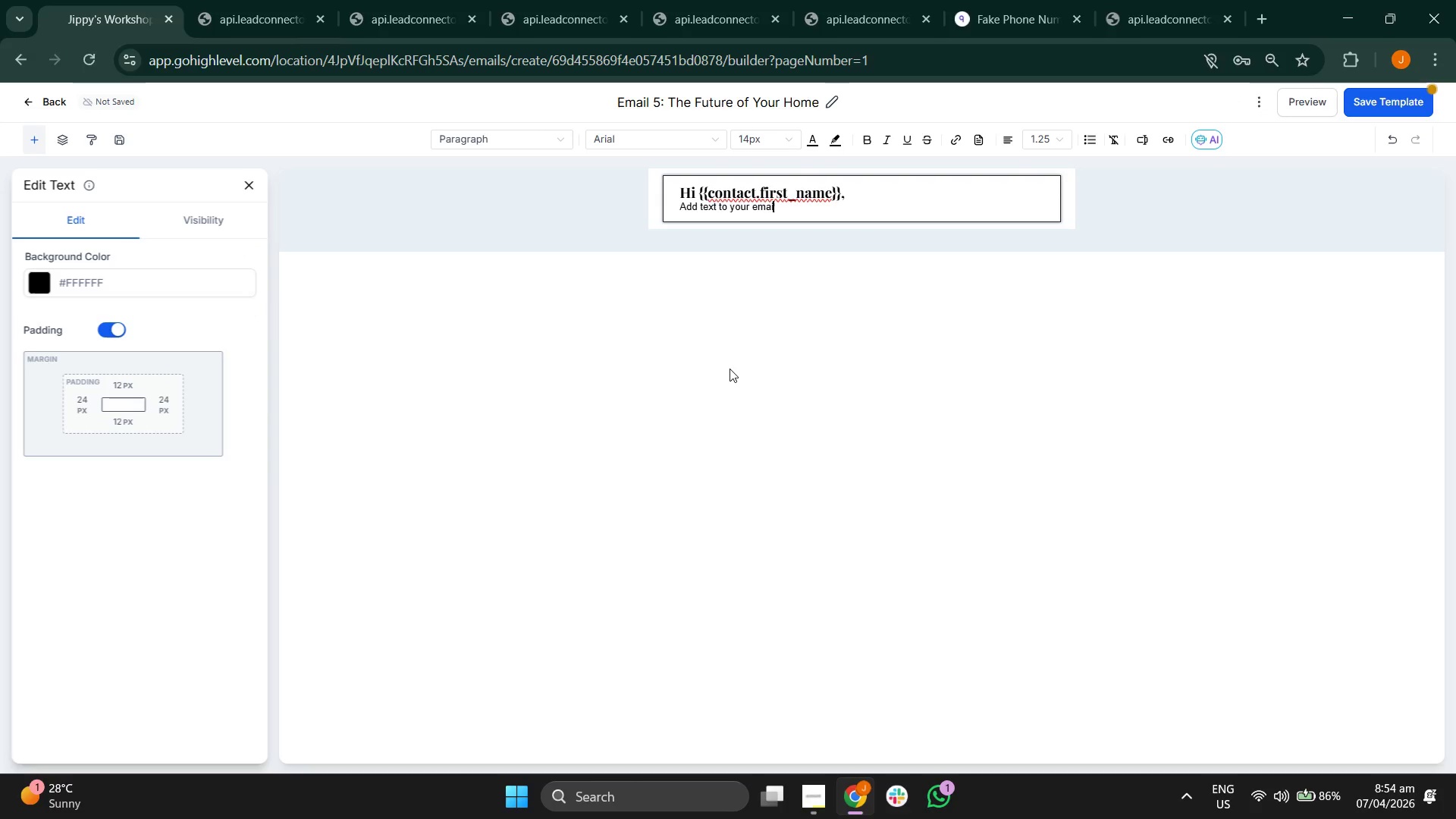 
key(Backspace)
 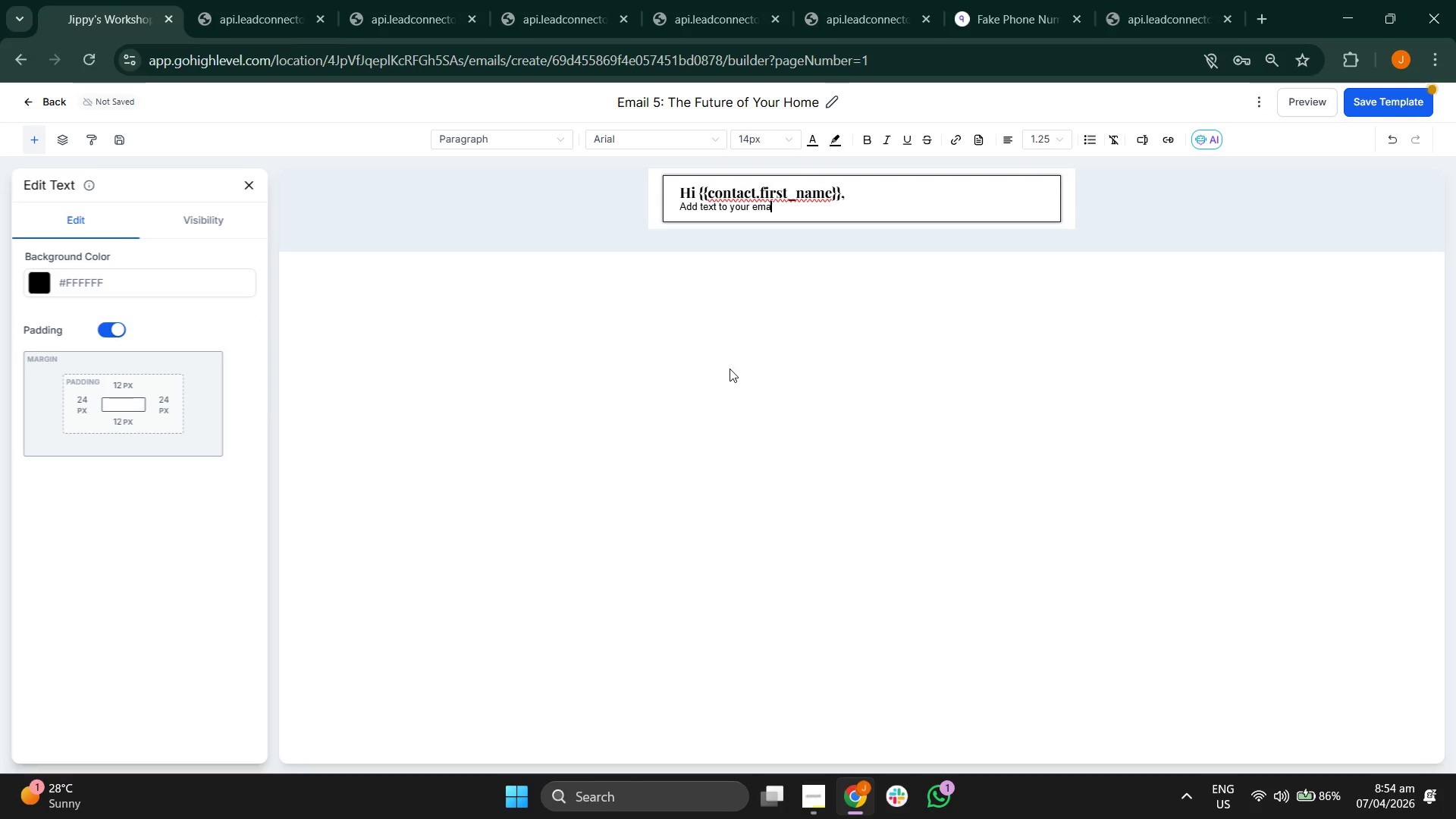 
key(Backspace)
 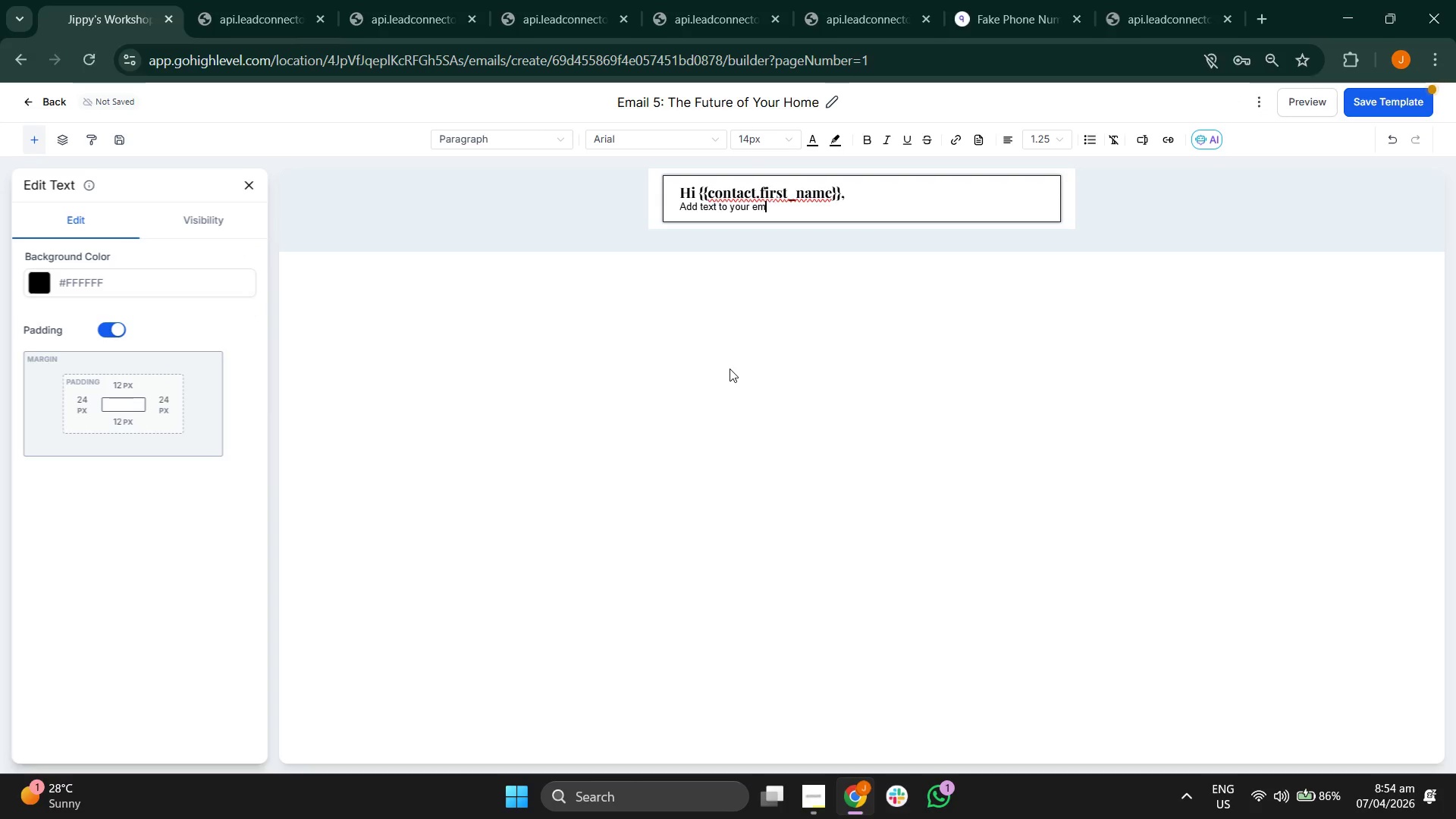 
key(Backspace)
 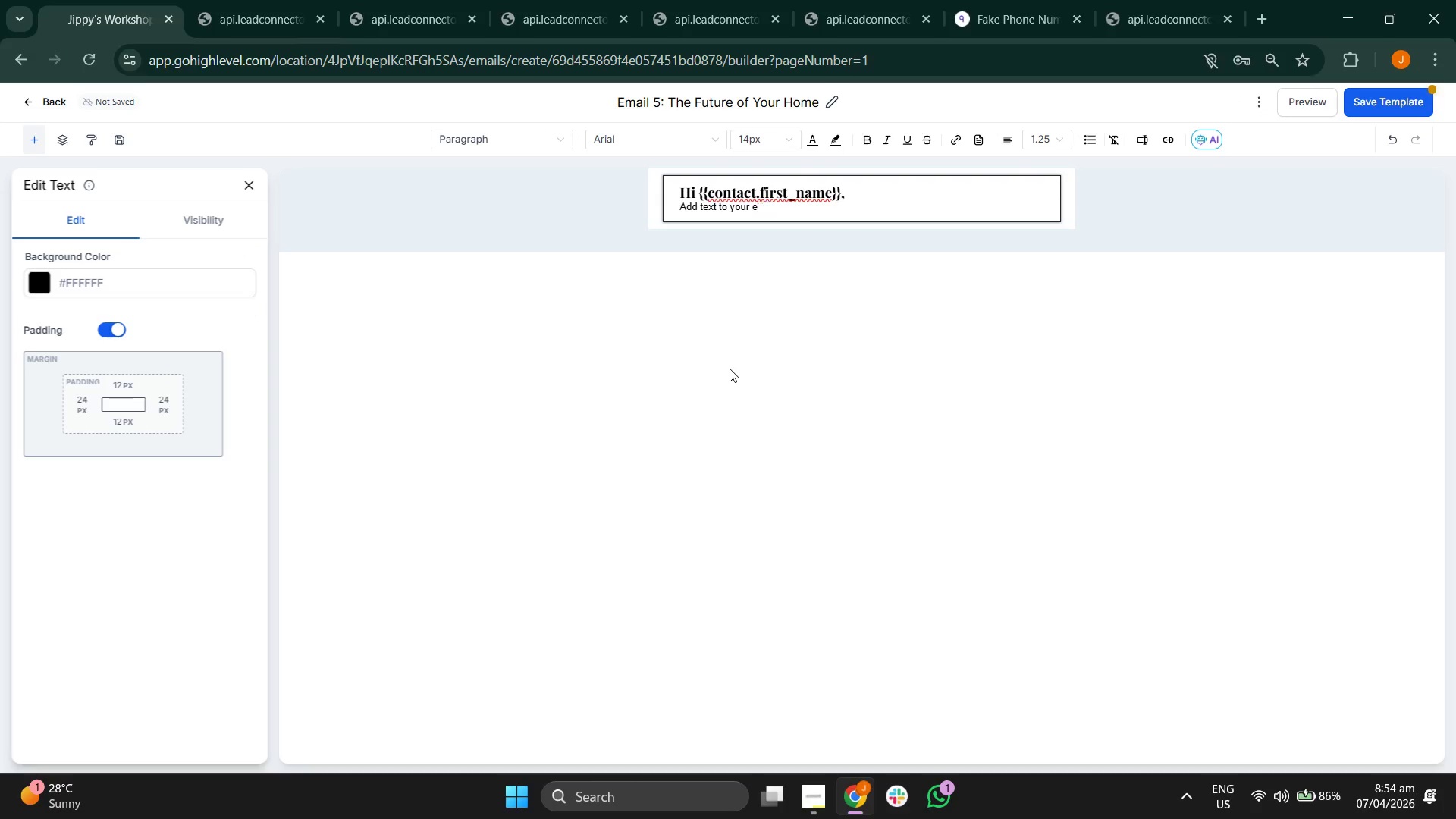 
key(Backspace)
 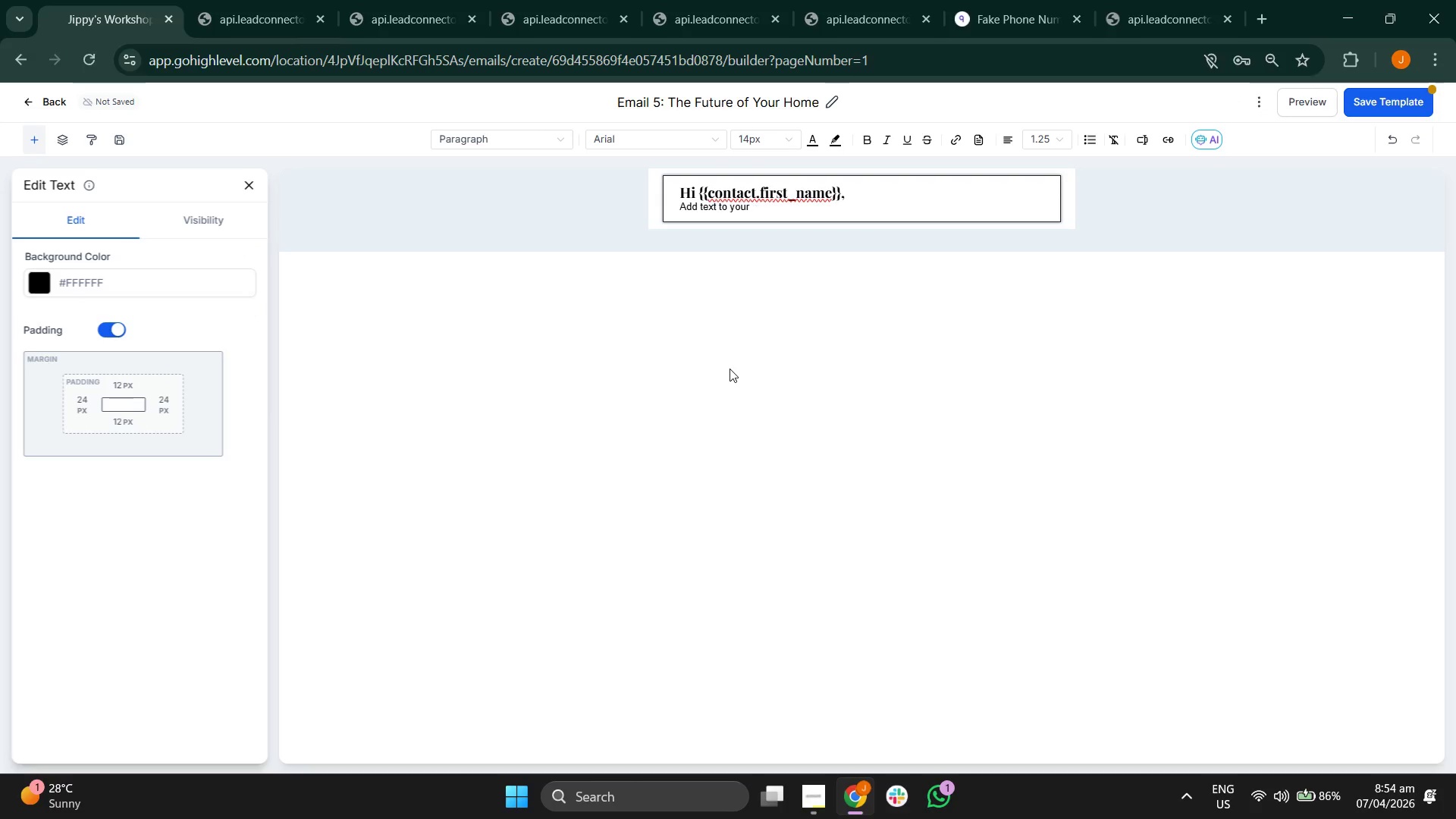 
key(Backspace)
 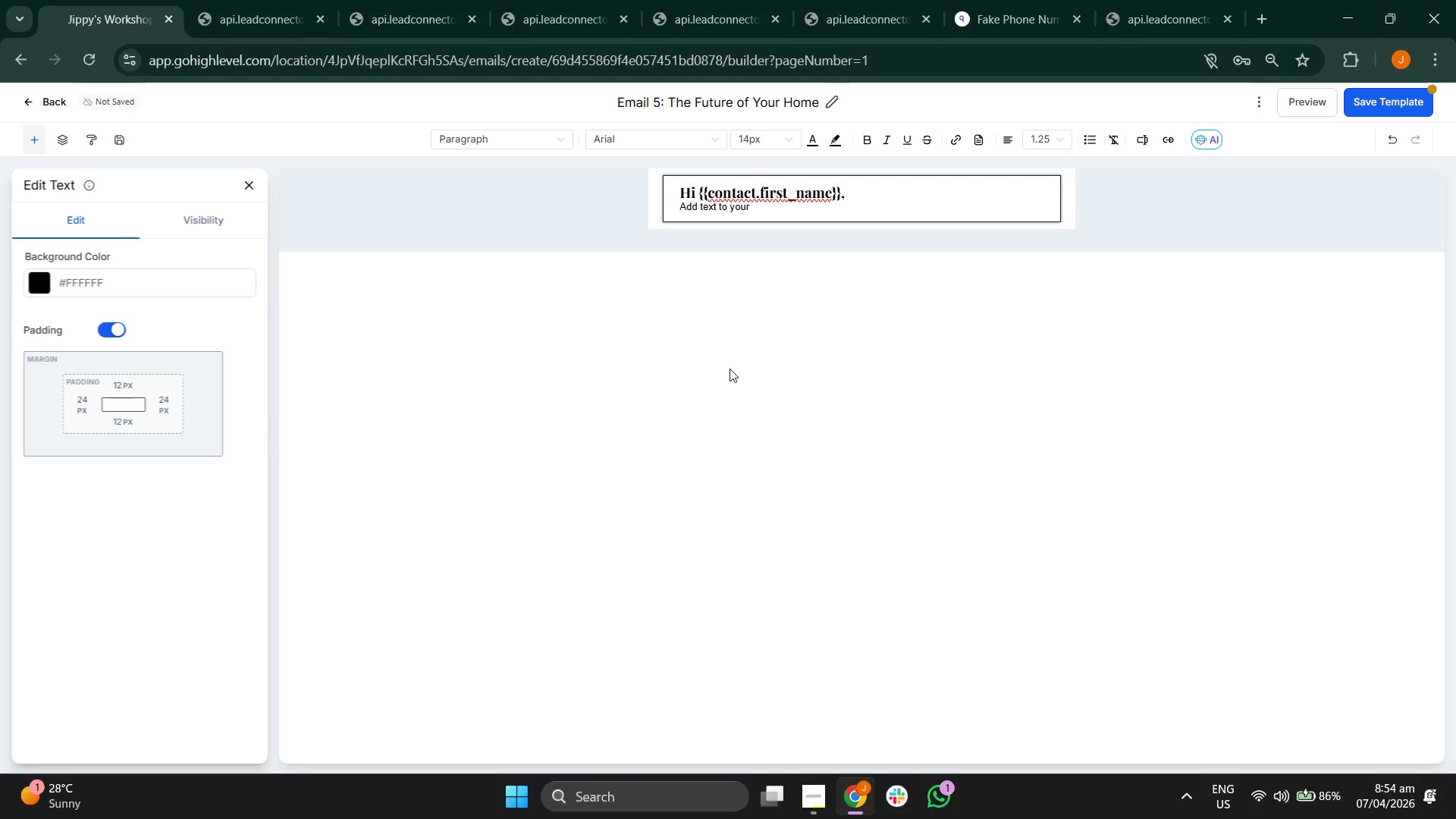 
key(Backspace)
 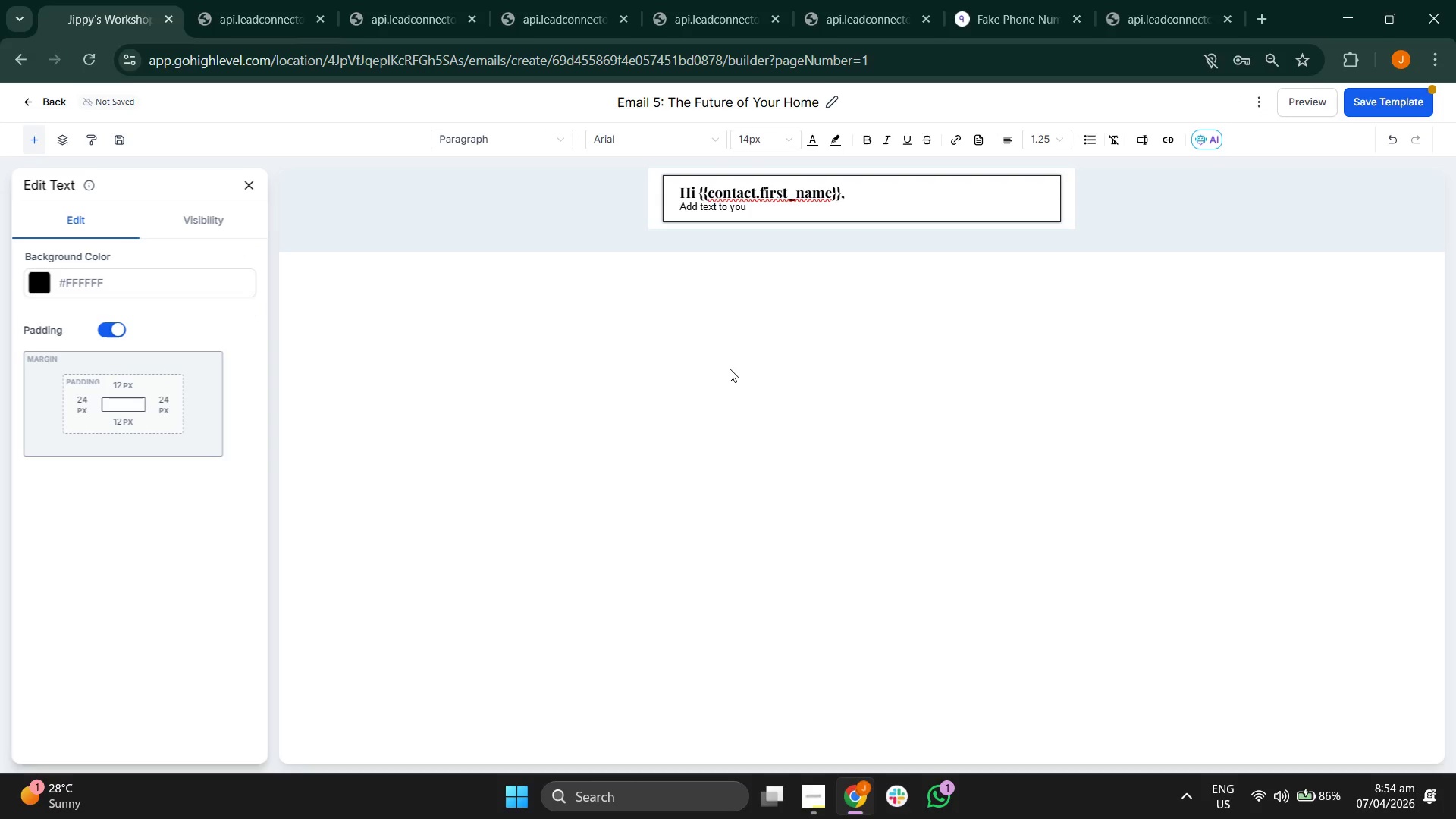 
key(Backspace)
 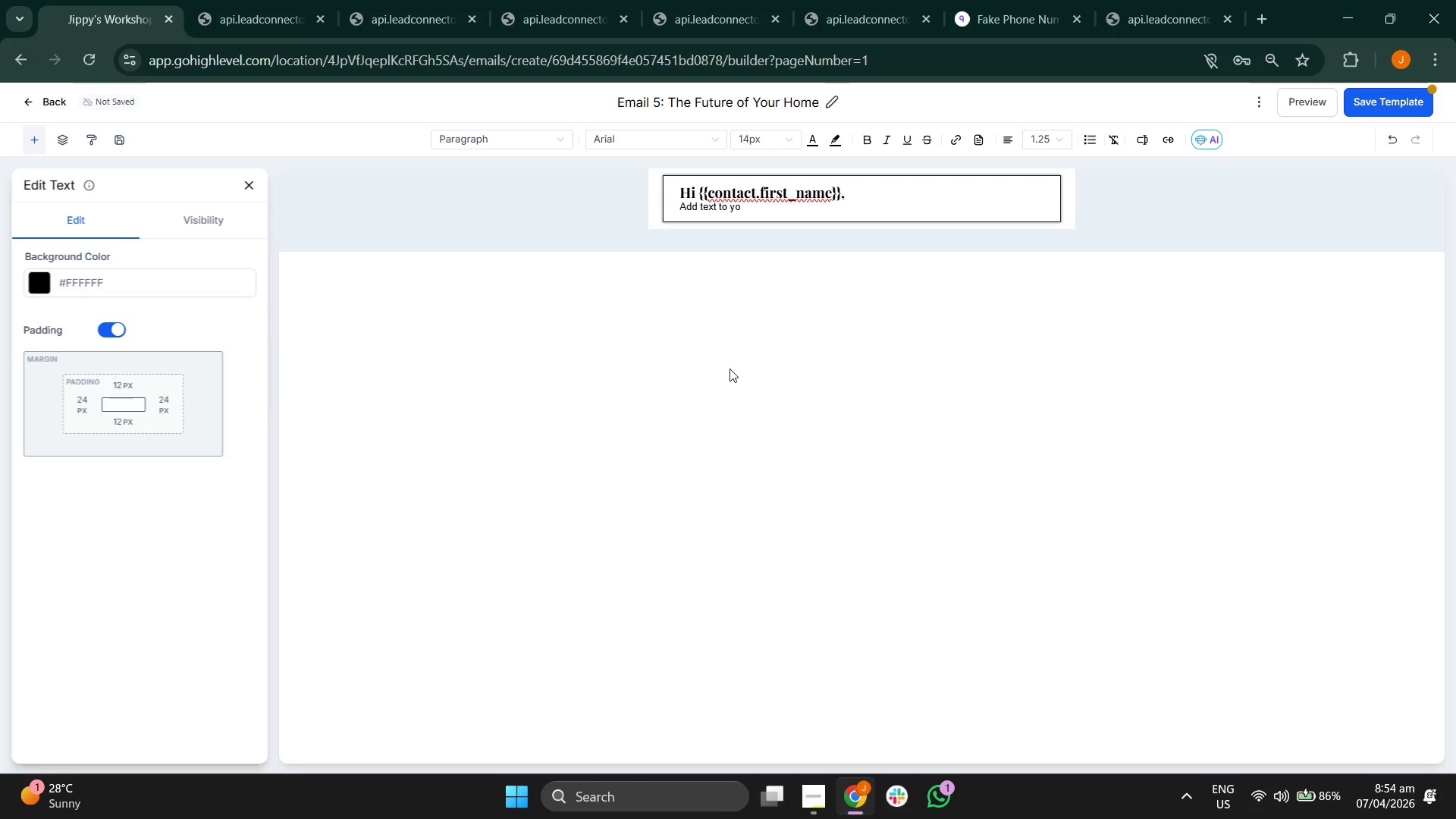 
key(Backspace)
 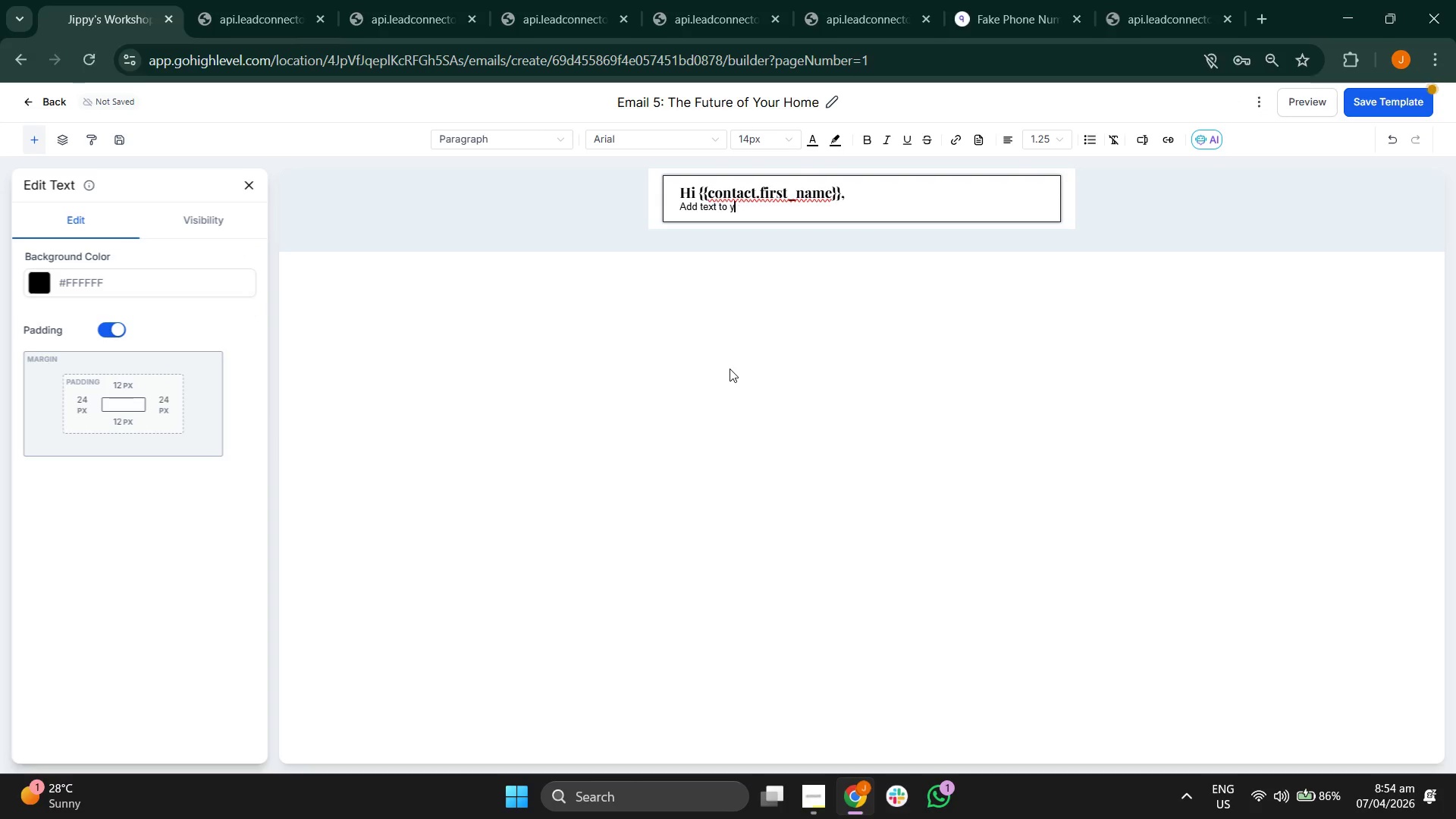 
key(Backspace)
 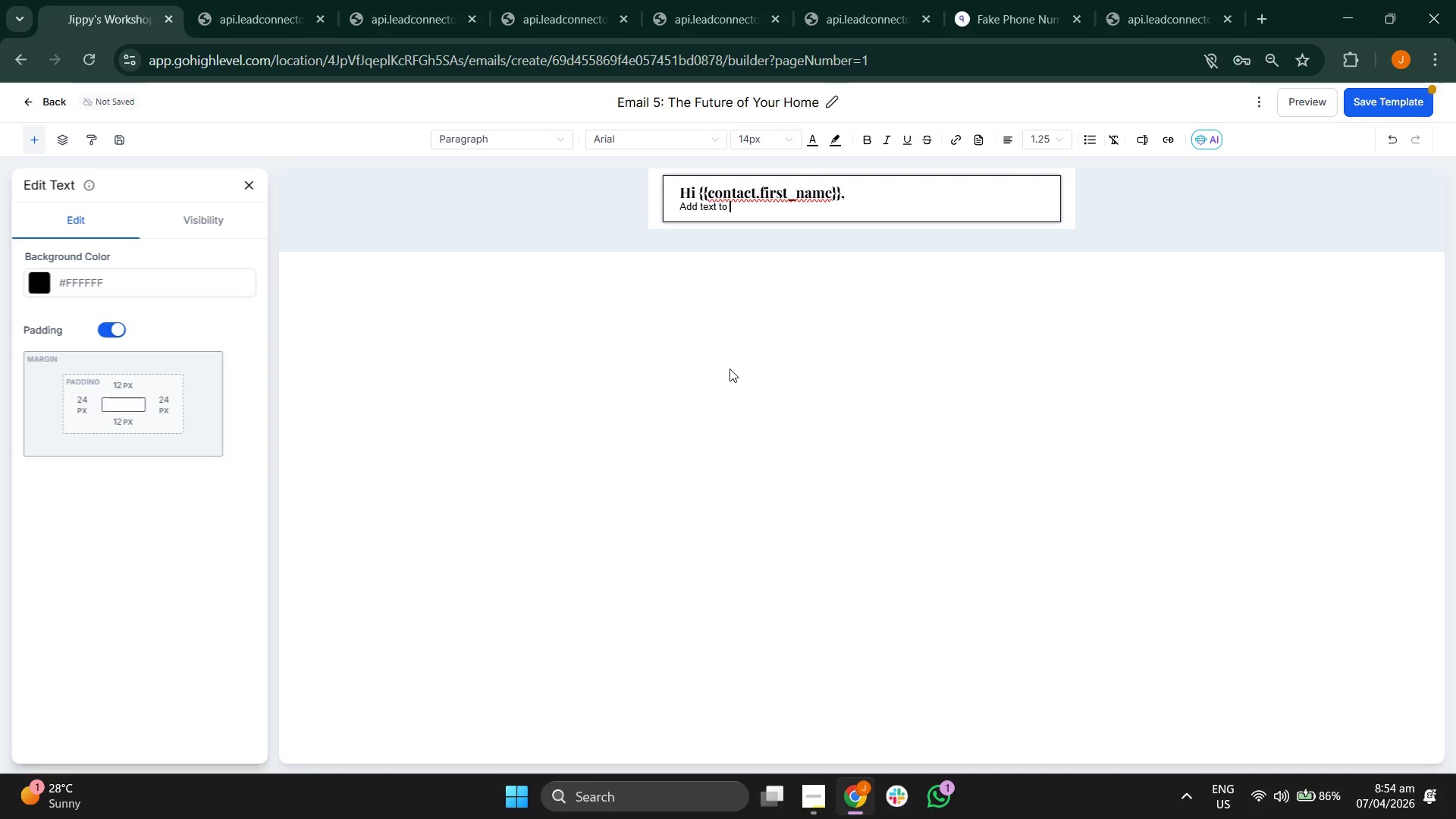 
key(Backspace)
 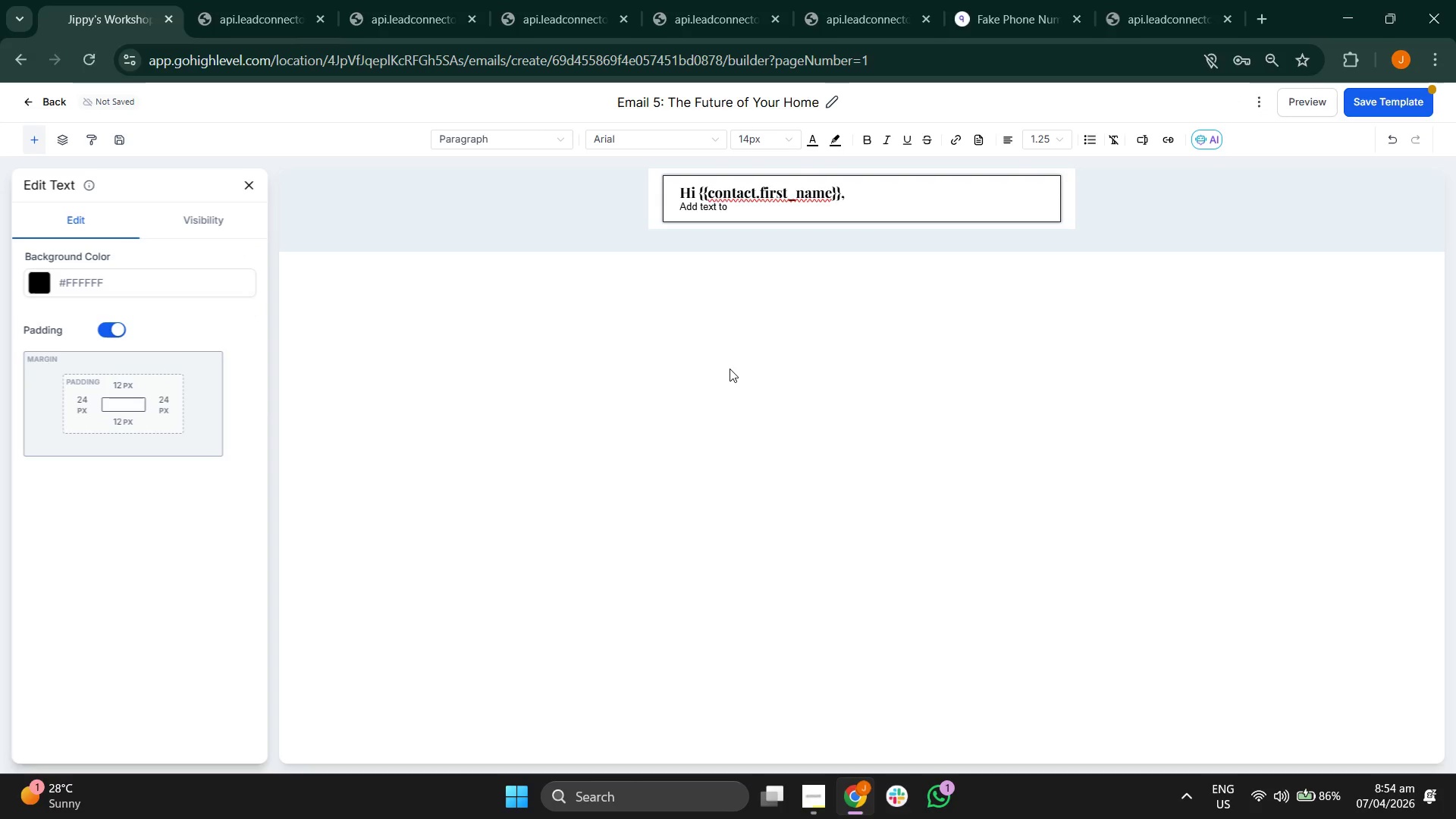 
key(Backspace)
 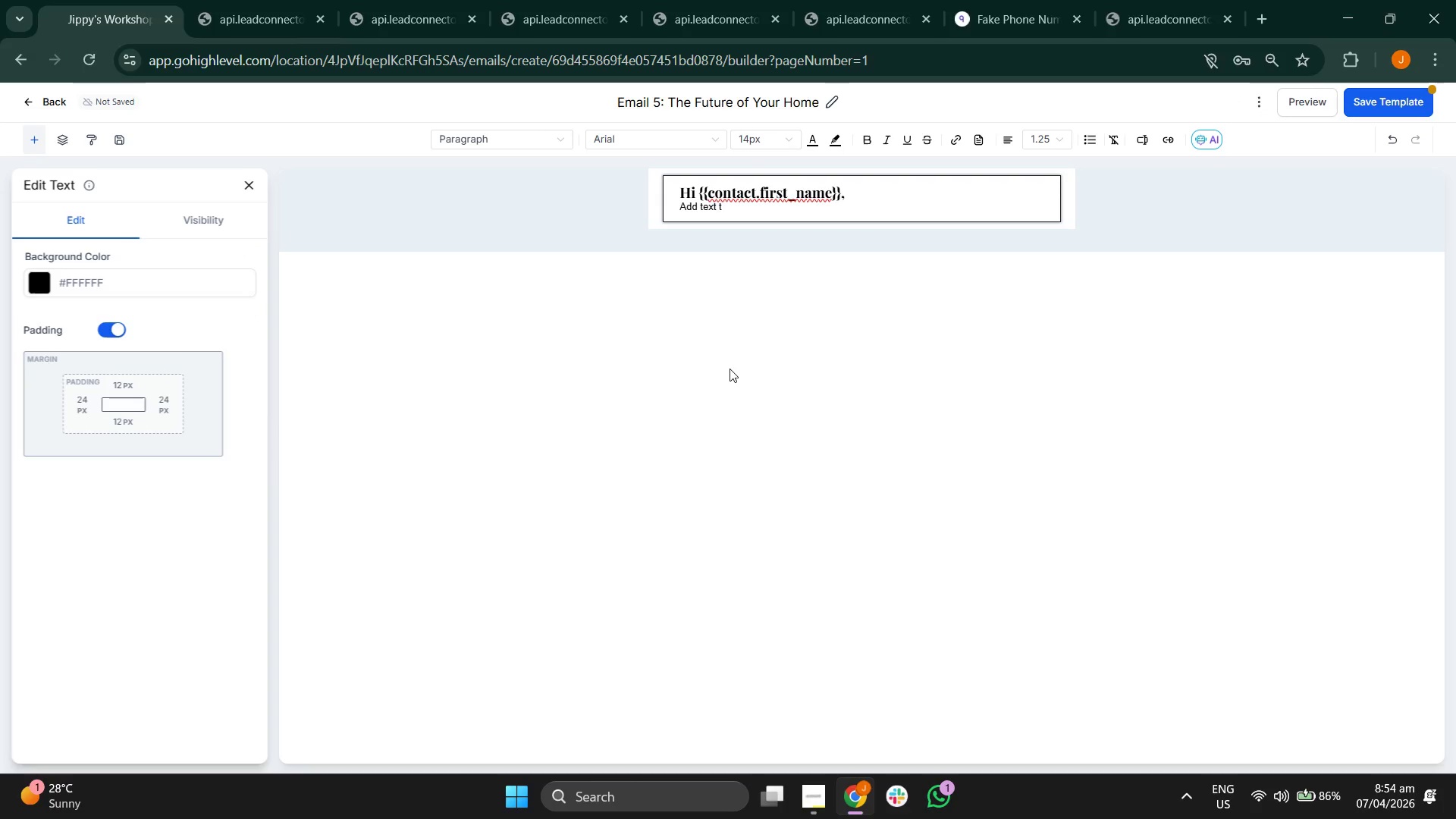 
key(Backspace)
 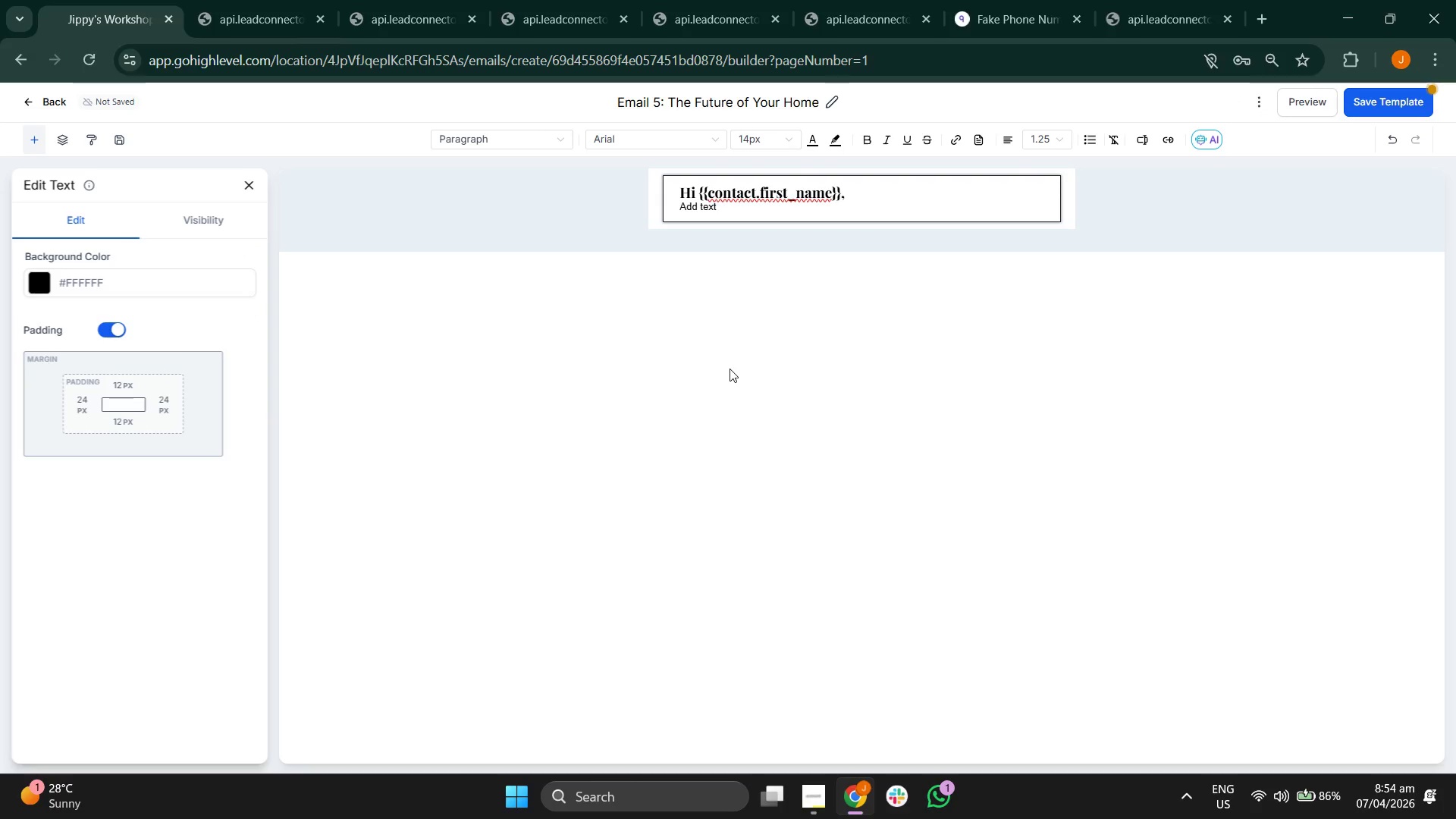 
key(Backspace)
 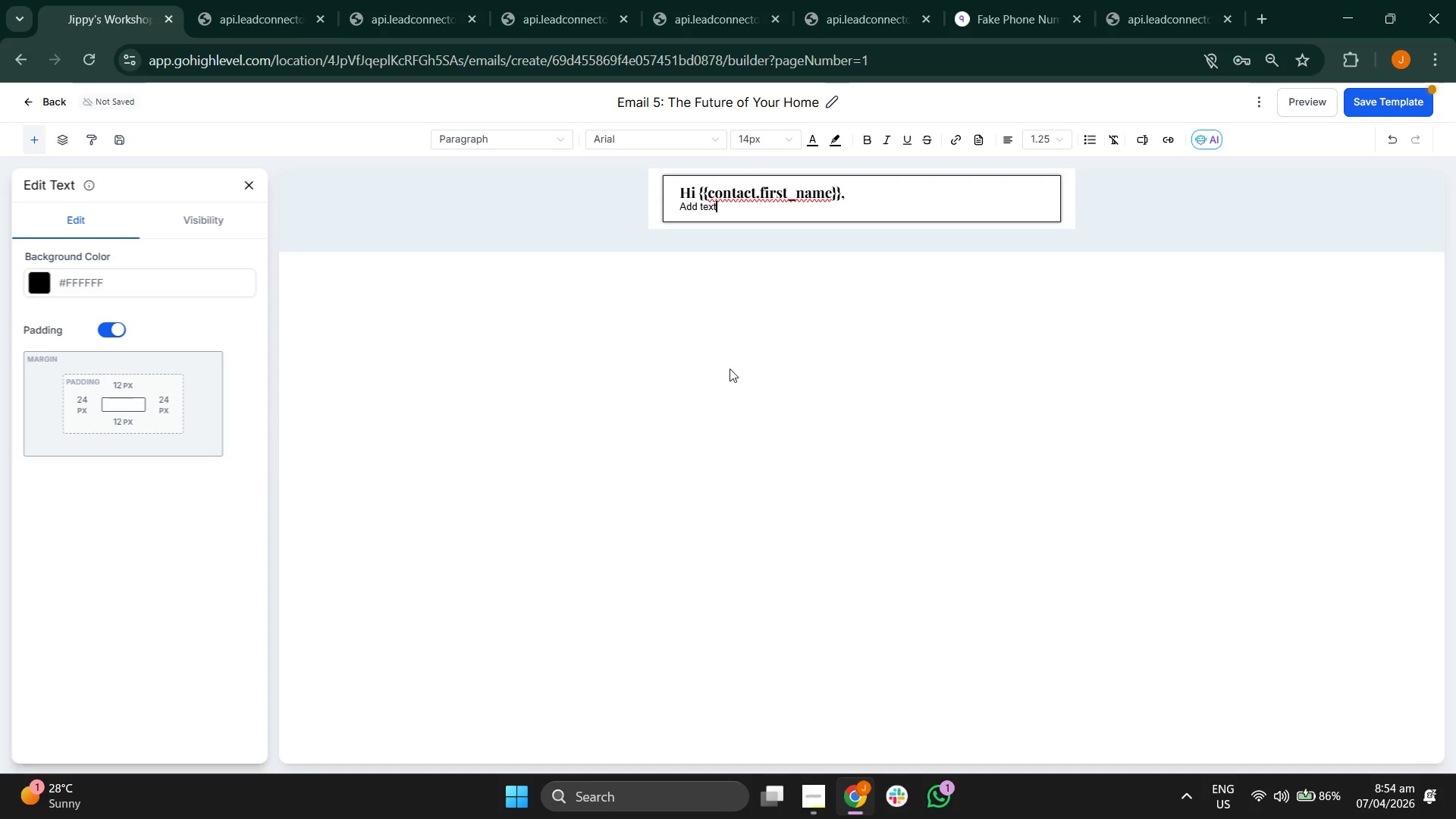 
key(Backspace)
 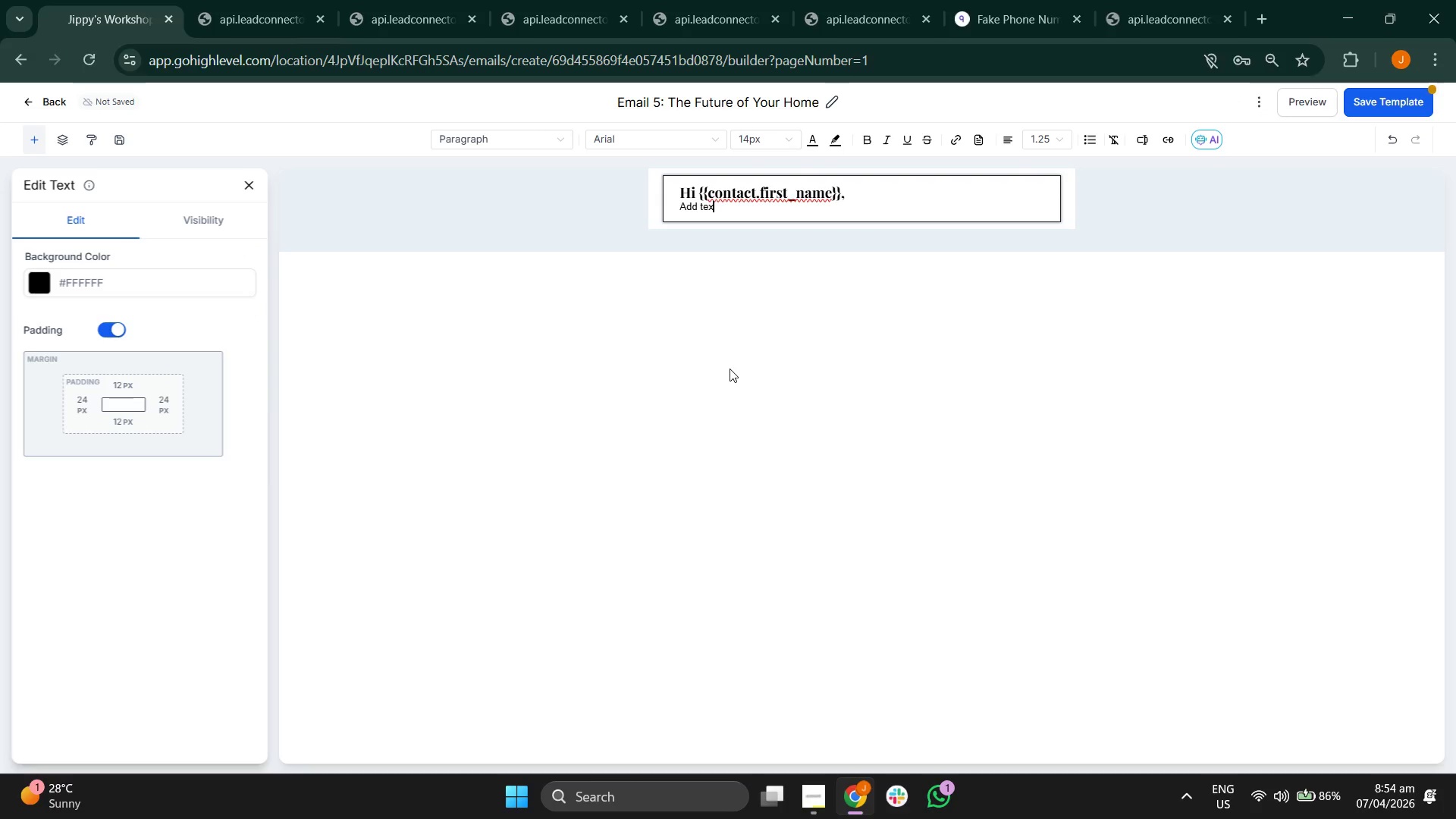 
key(Backspace)
 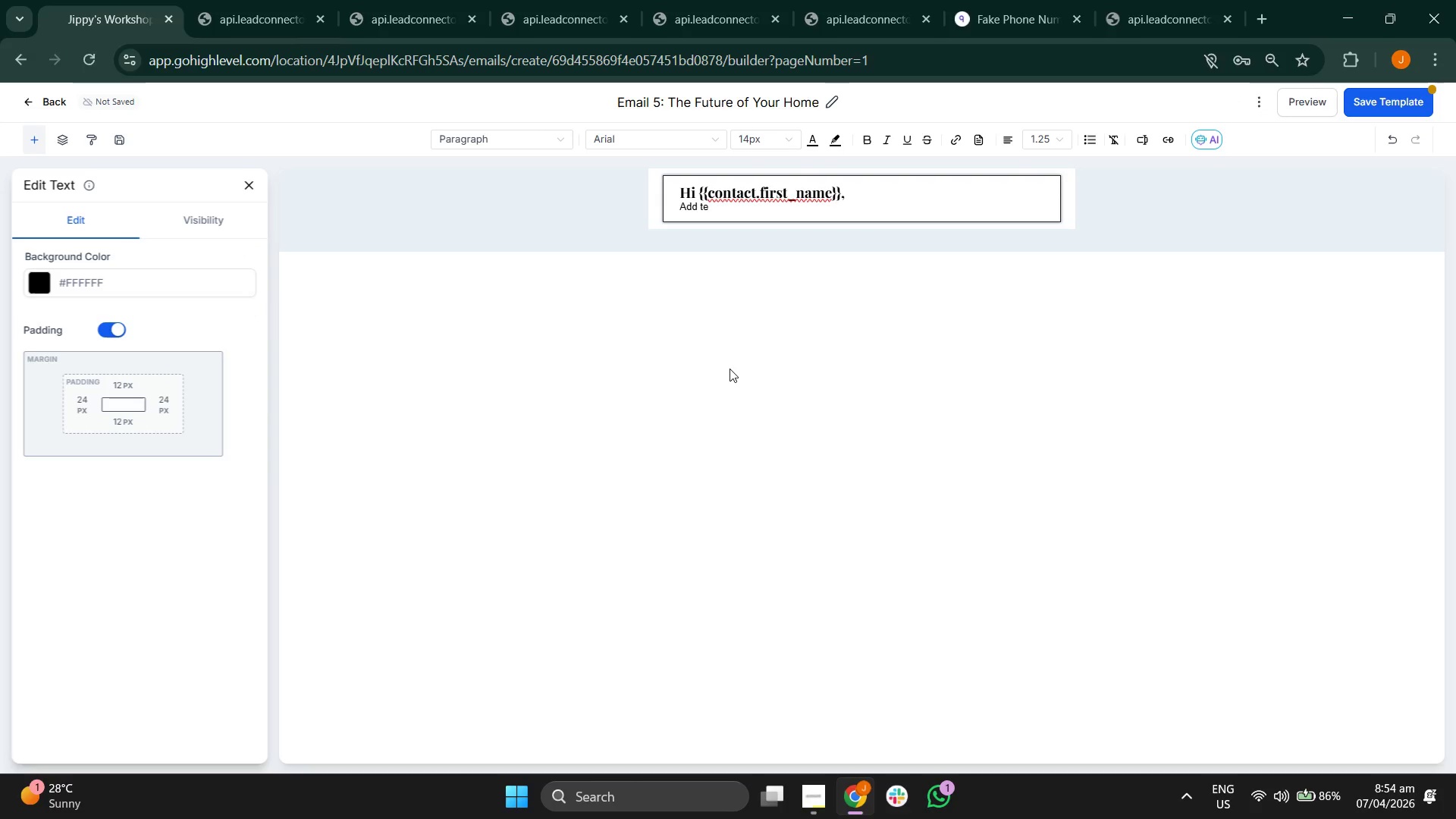 
key(Backspace)
 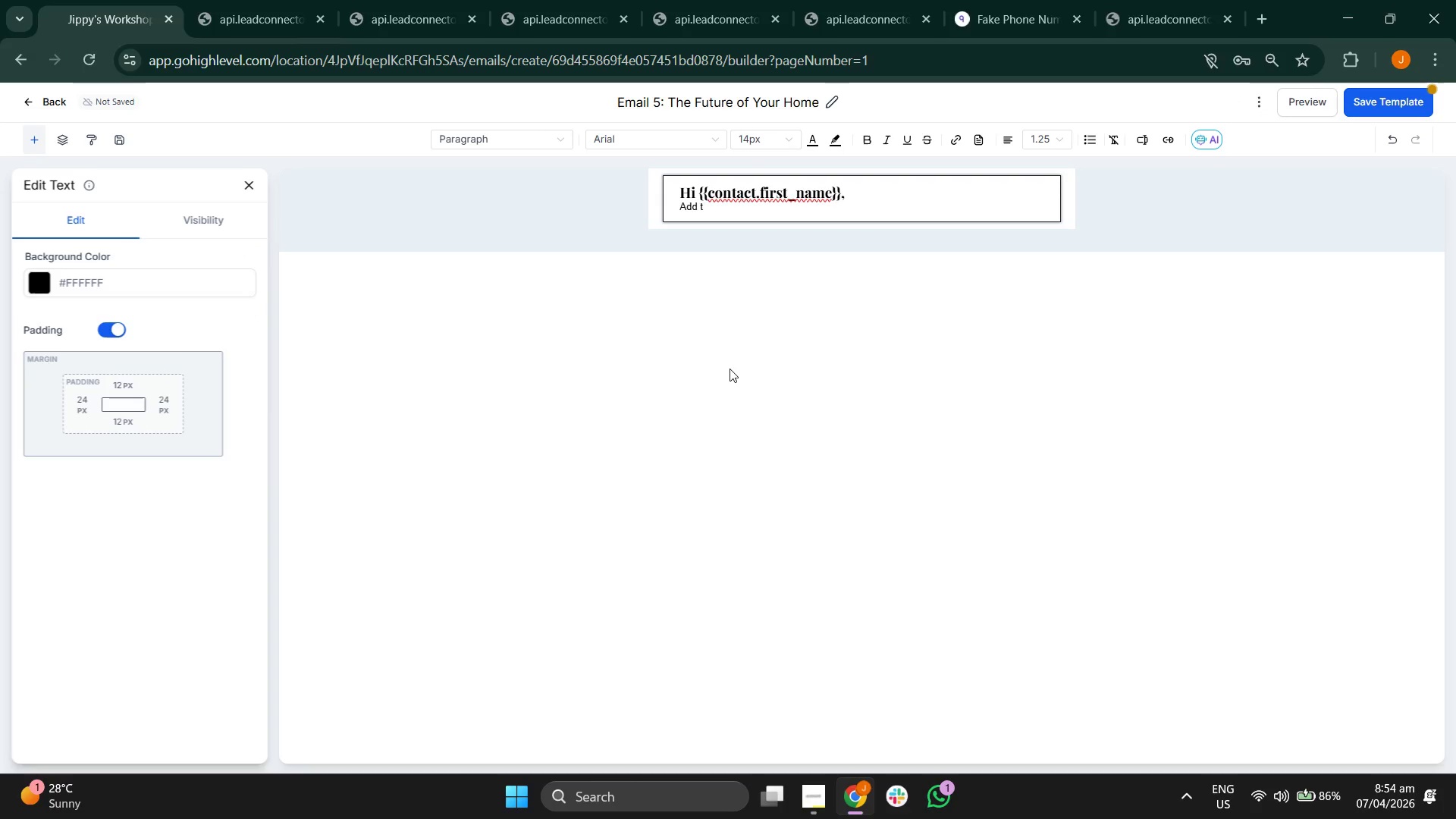 
key(Backspace)
 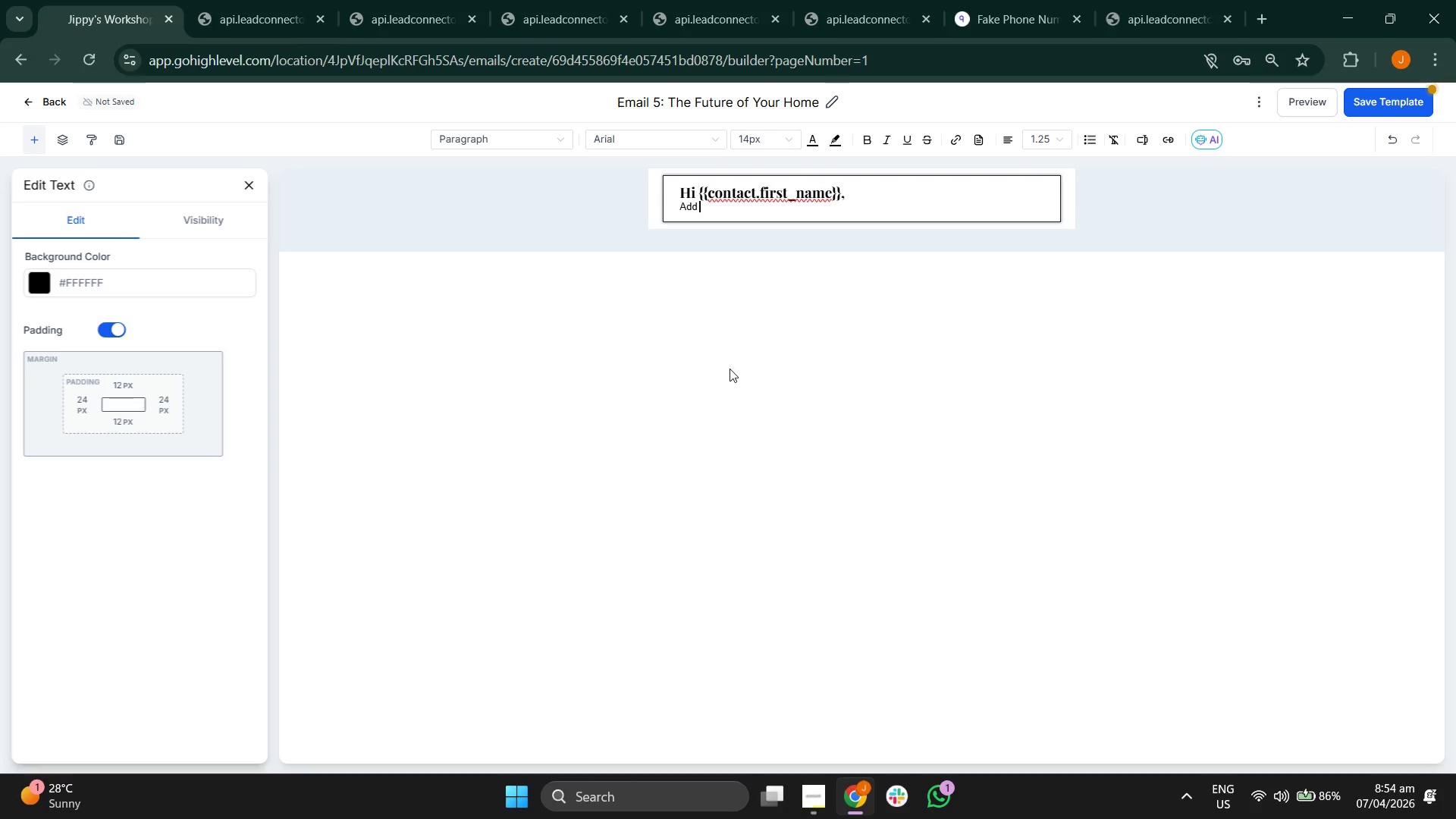 
key(Backspace)
 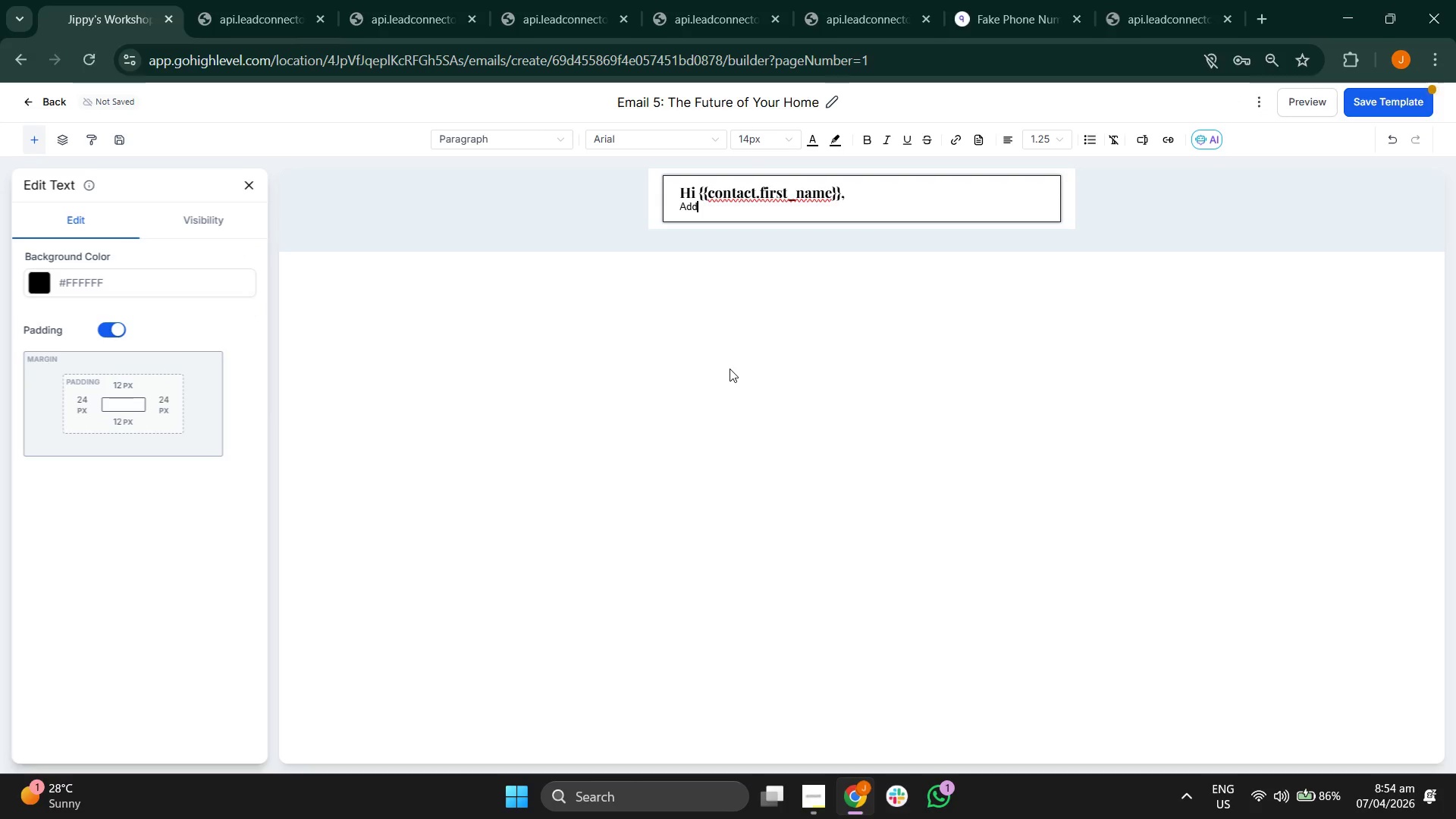 
key(Backspace)
 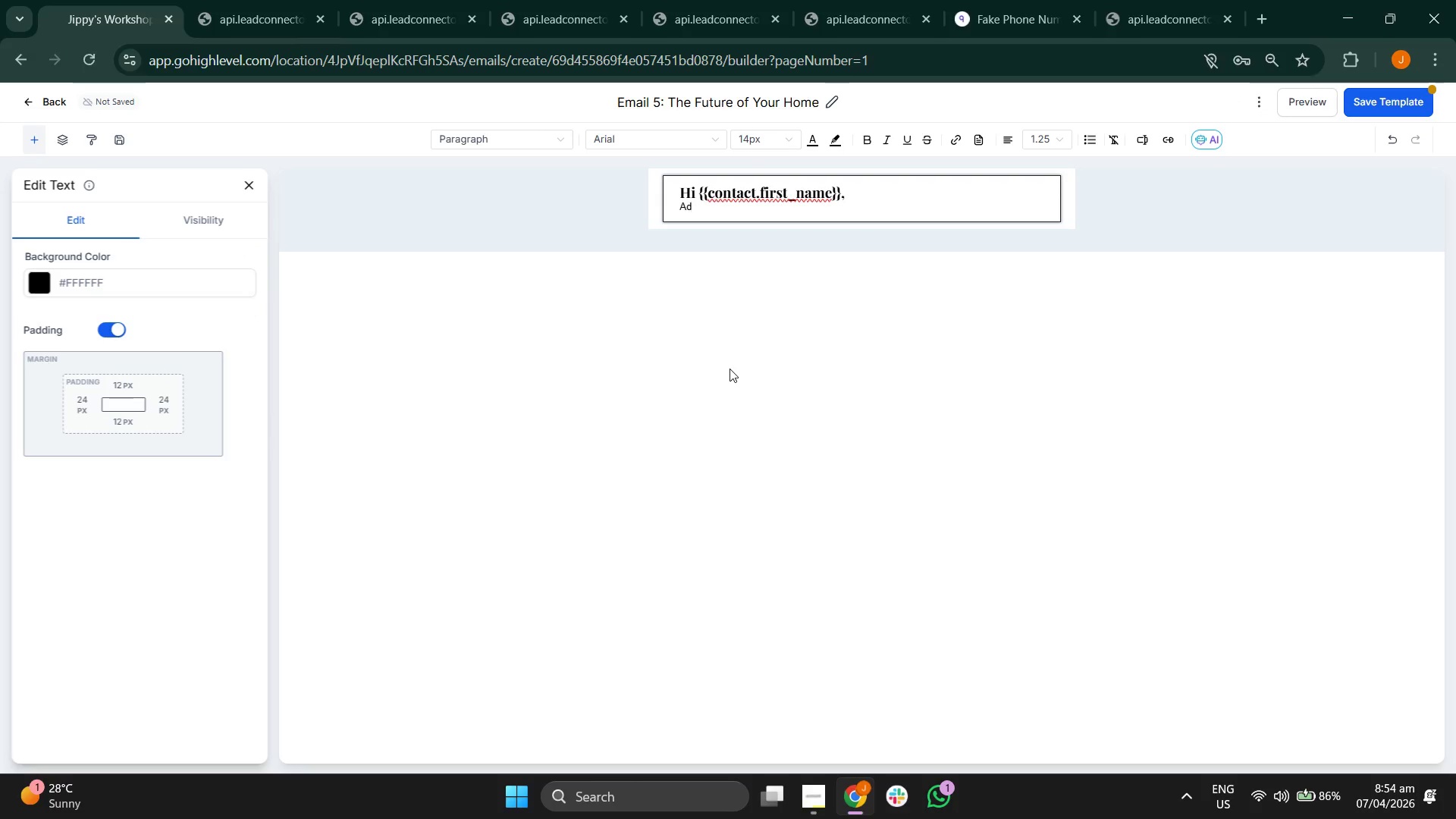 
key(Backspace)
 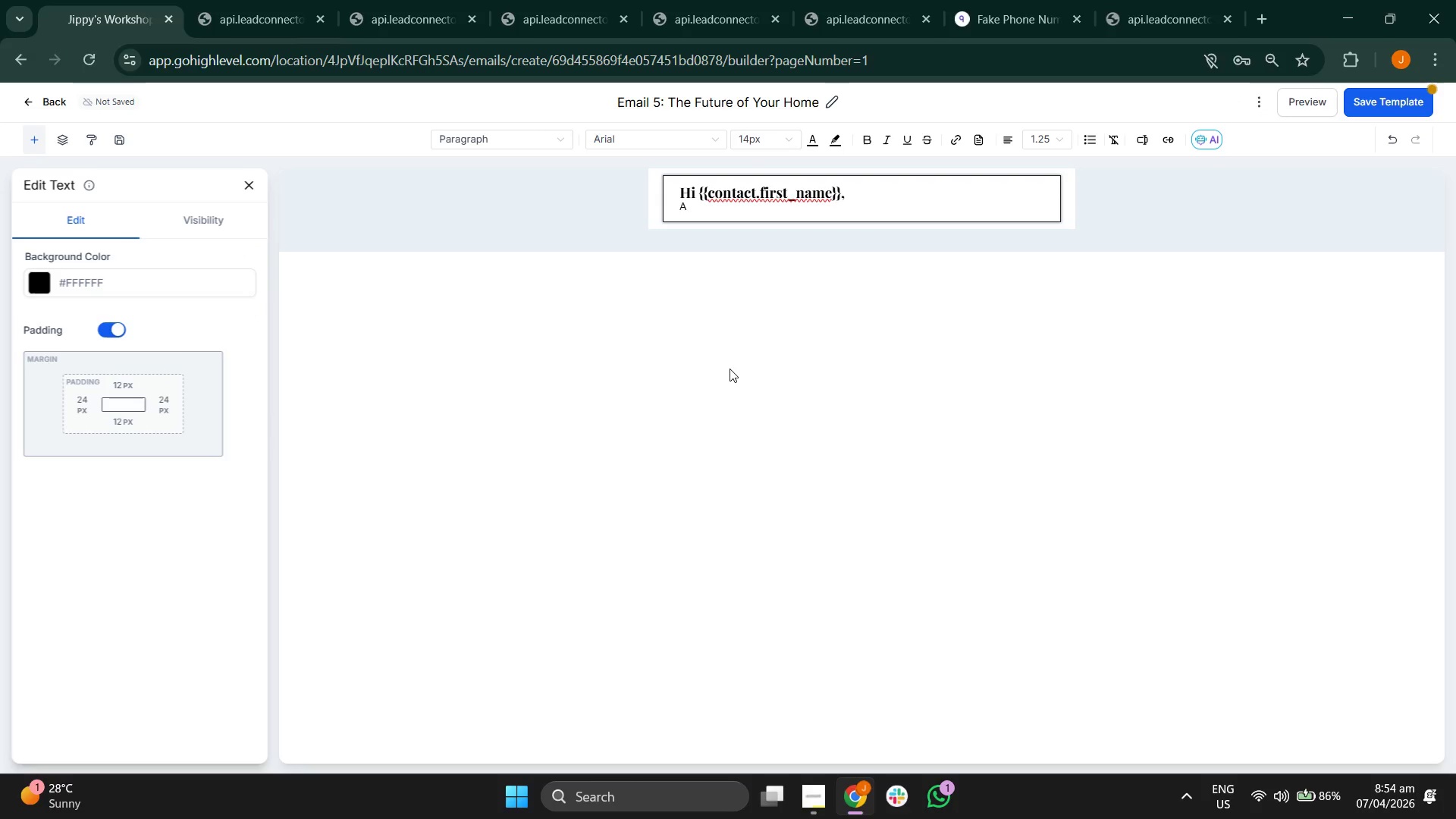 
key(Backspace)
 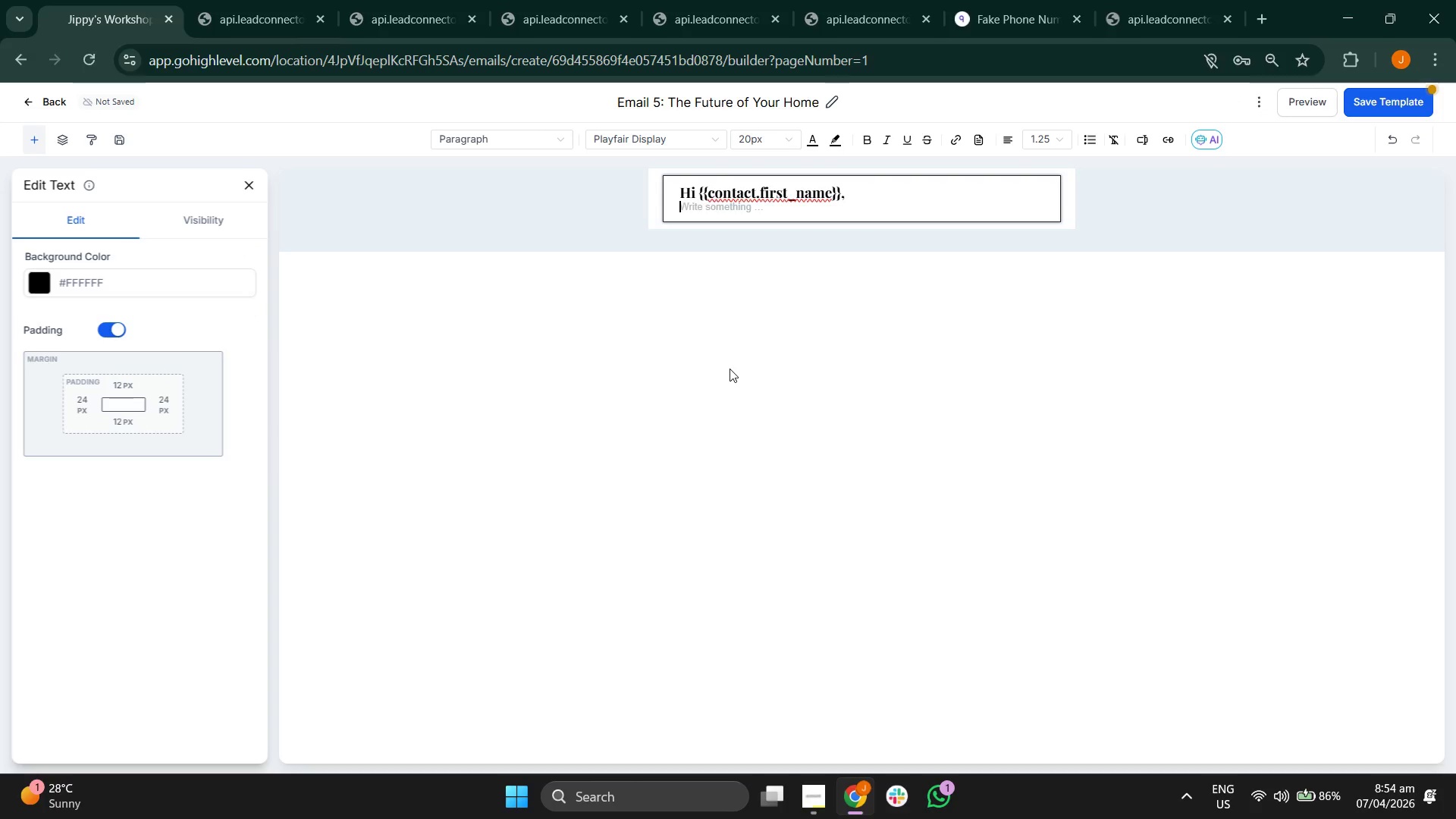 
key(Backspace)
 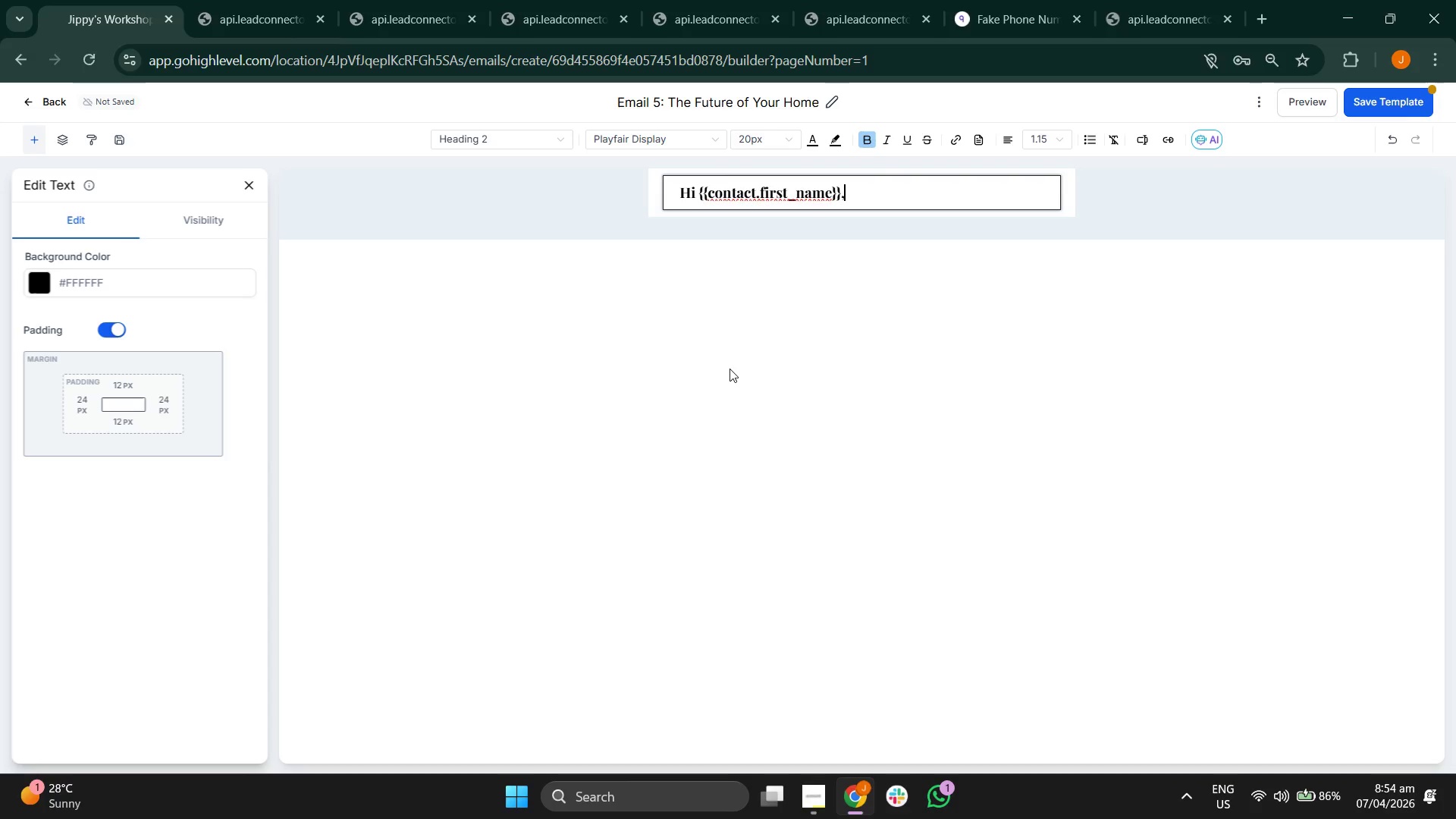 
key(Enter)
 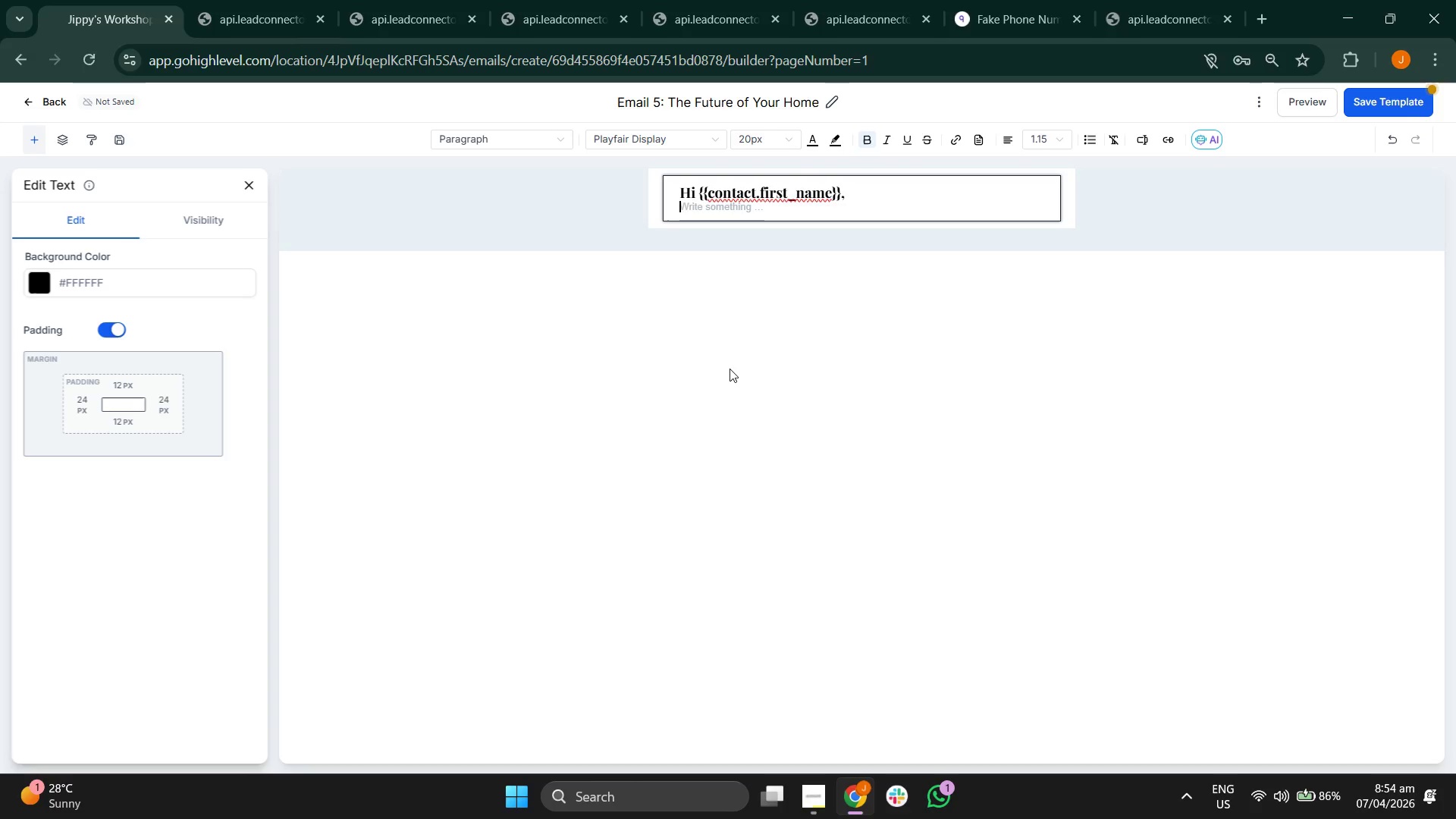 
key(Enter)
 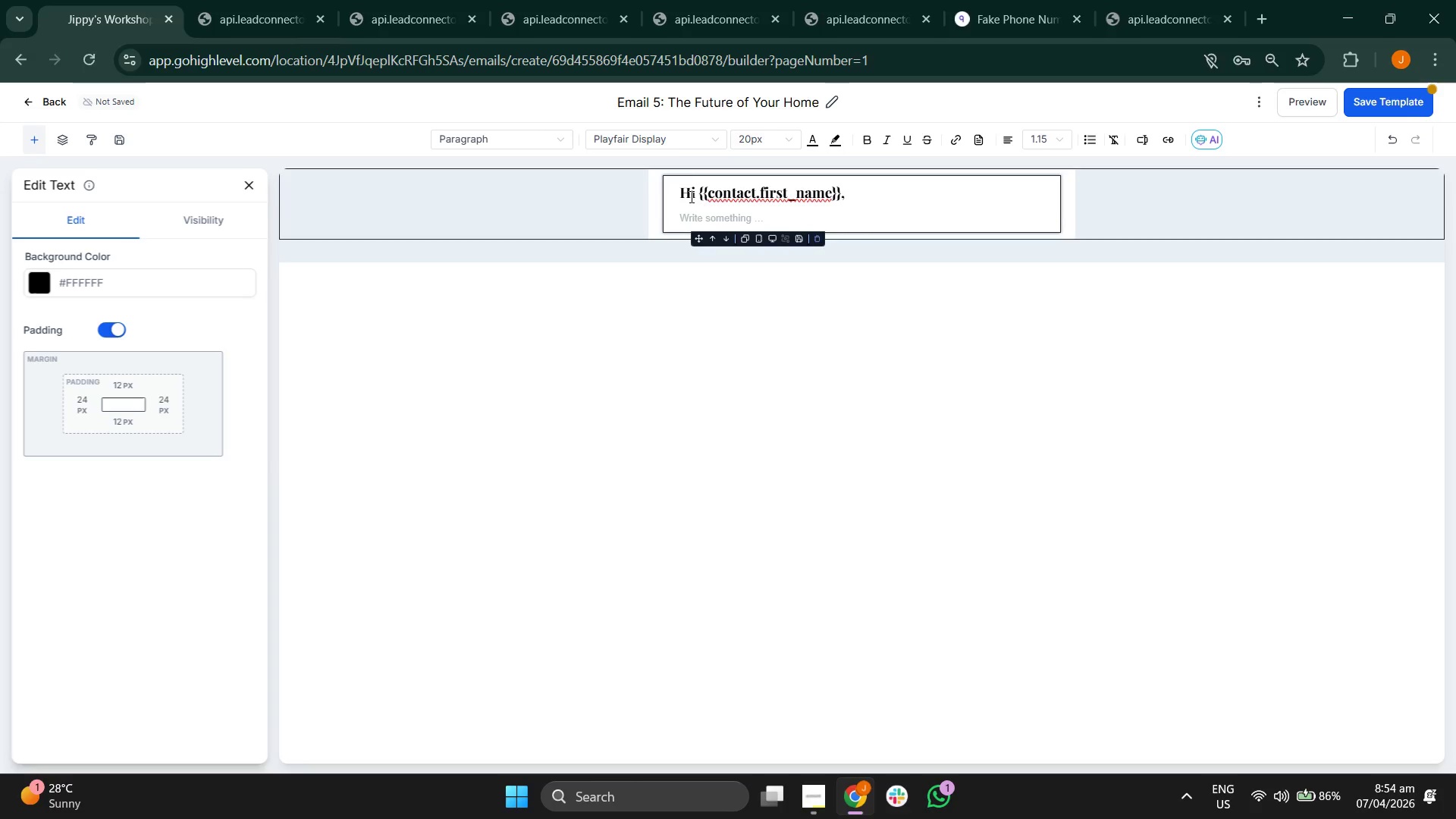 
left_click([667, 141])
 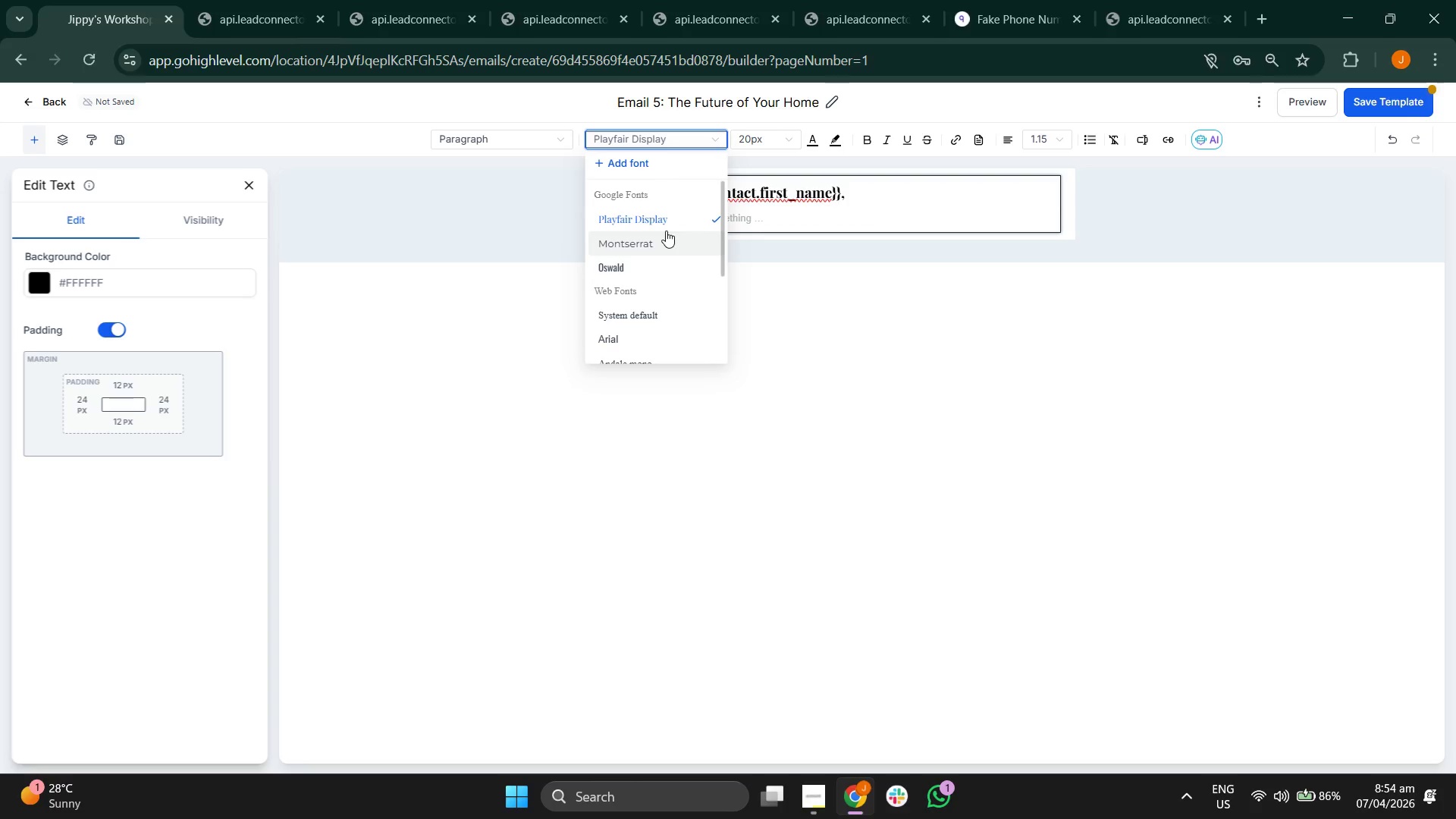 
left_click([667, 248])
 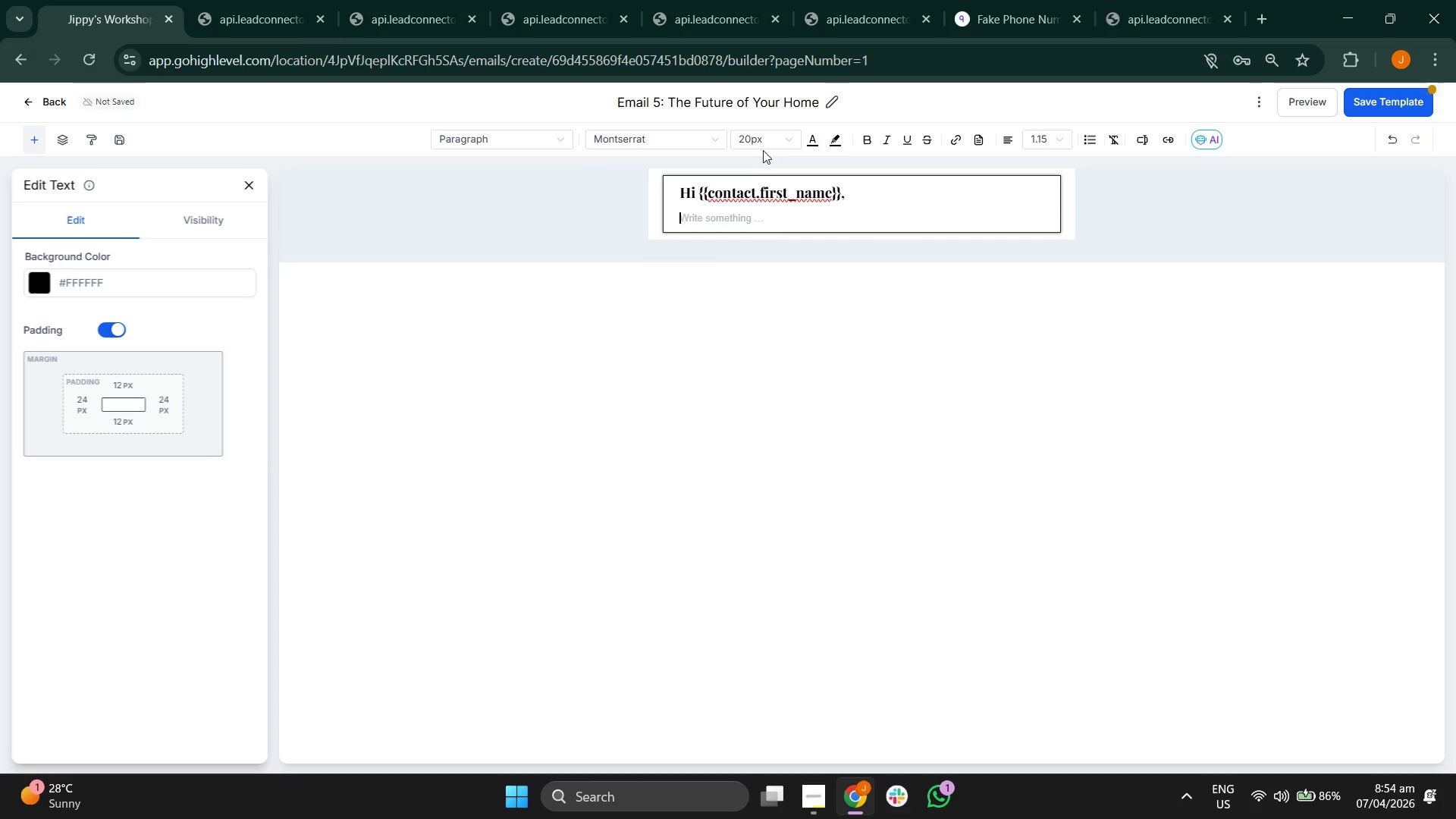 
left_click([764, 144])
 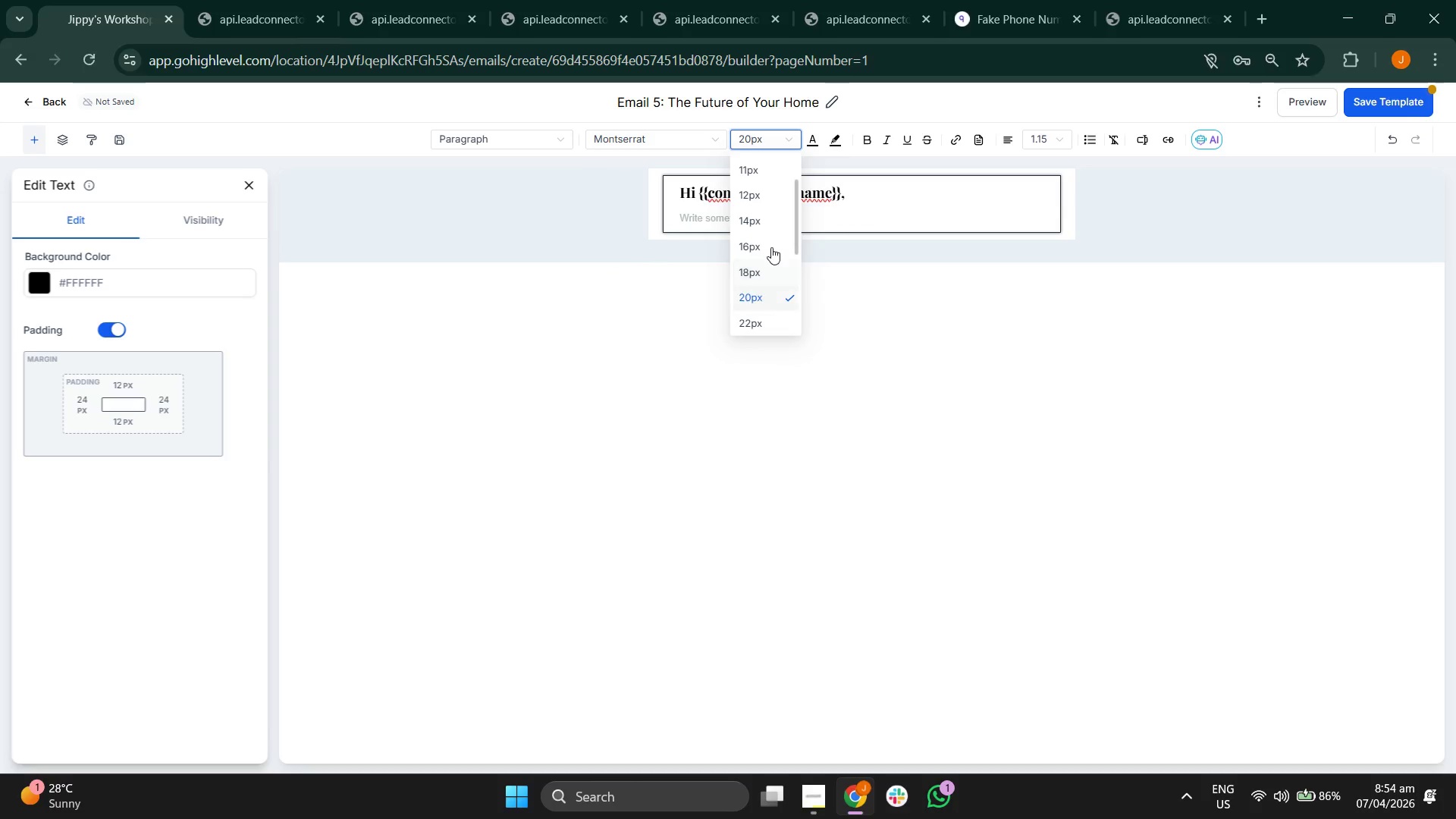 
left_click([766, 249])
 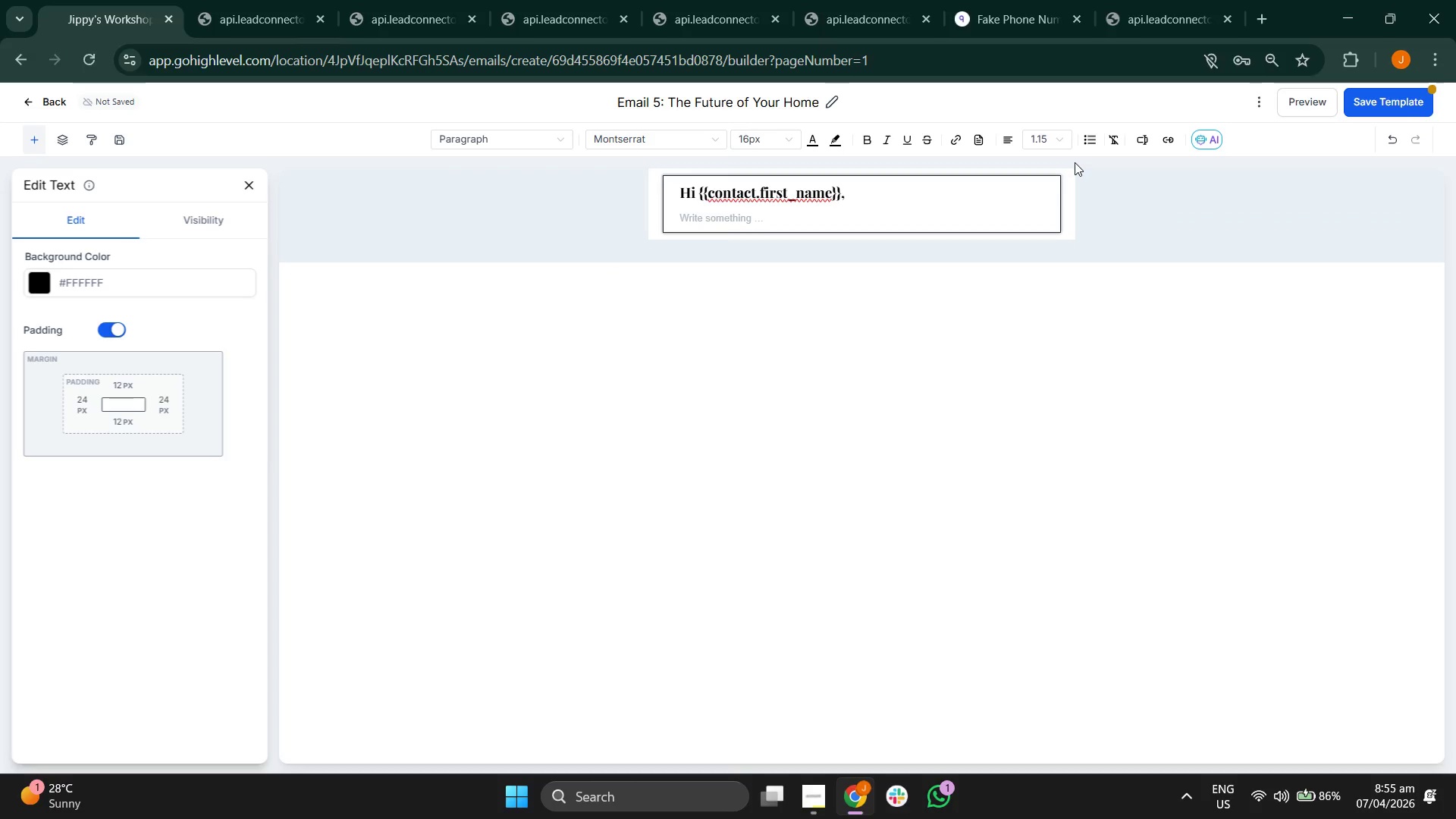 
left_click([1046, 132])
 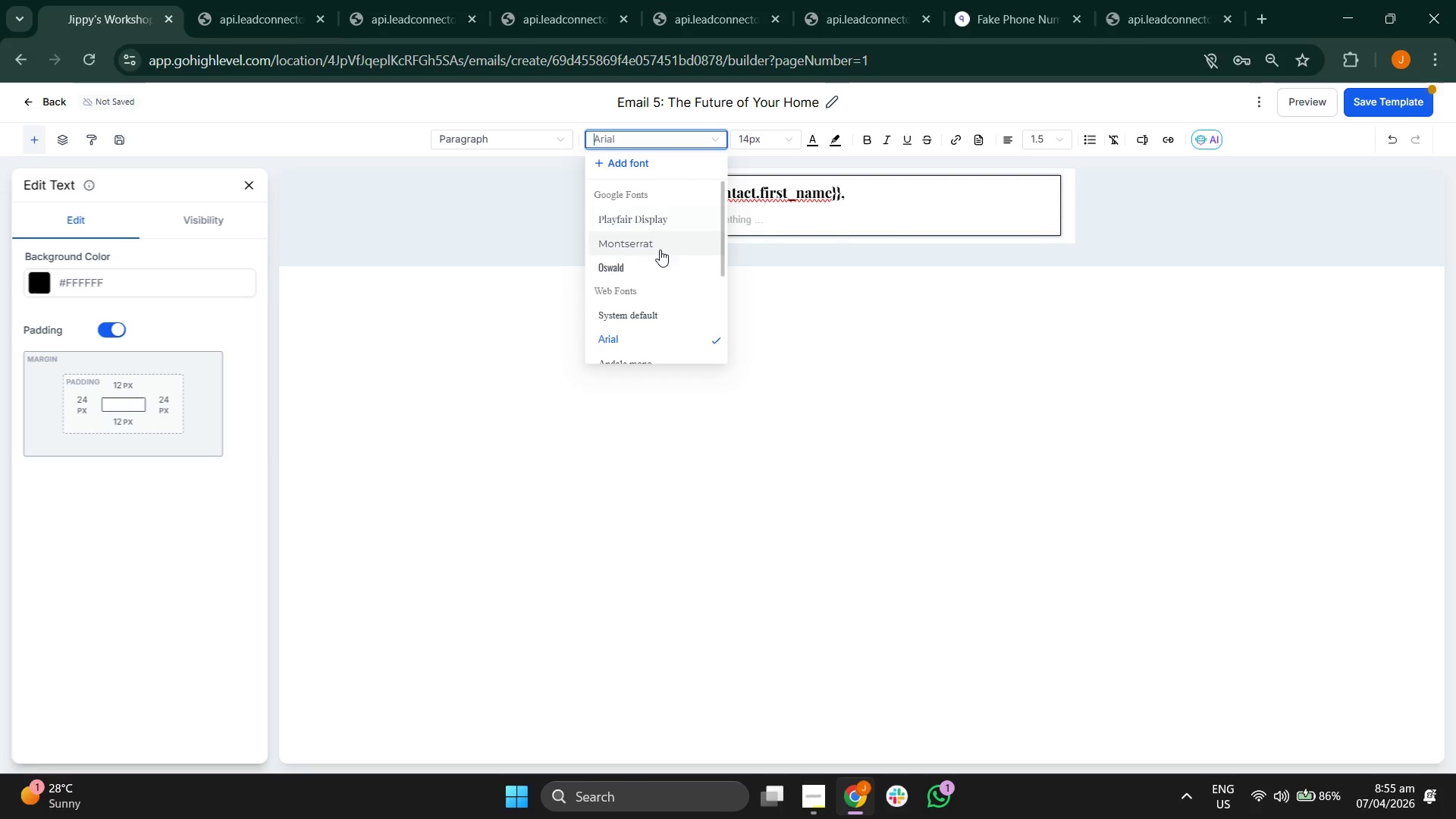 
wait(5.52)
 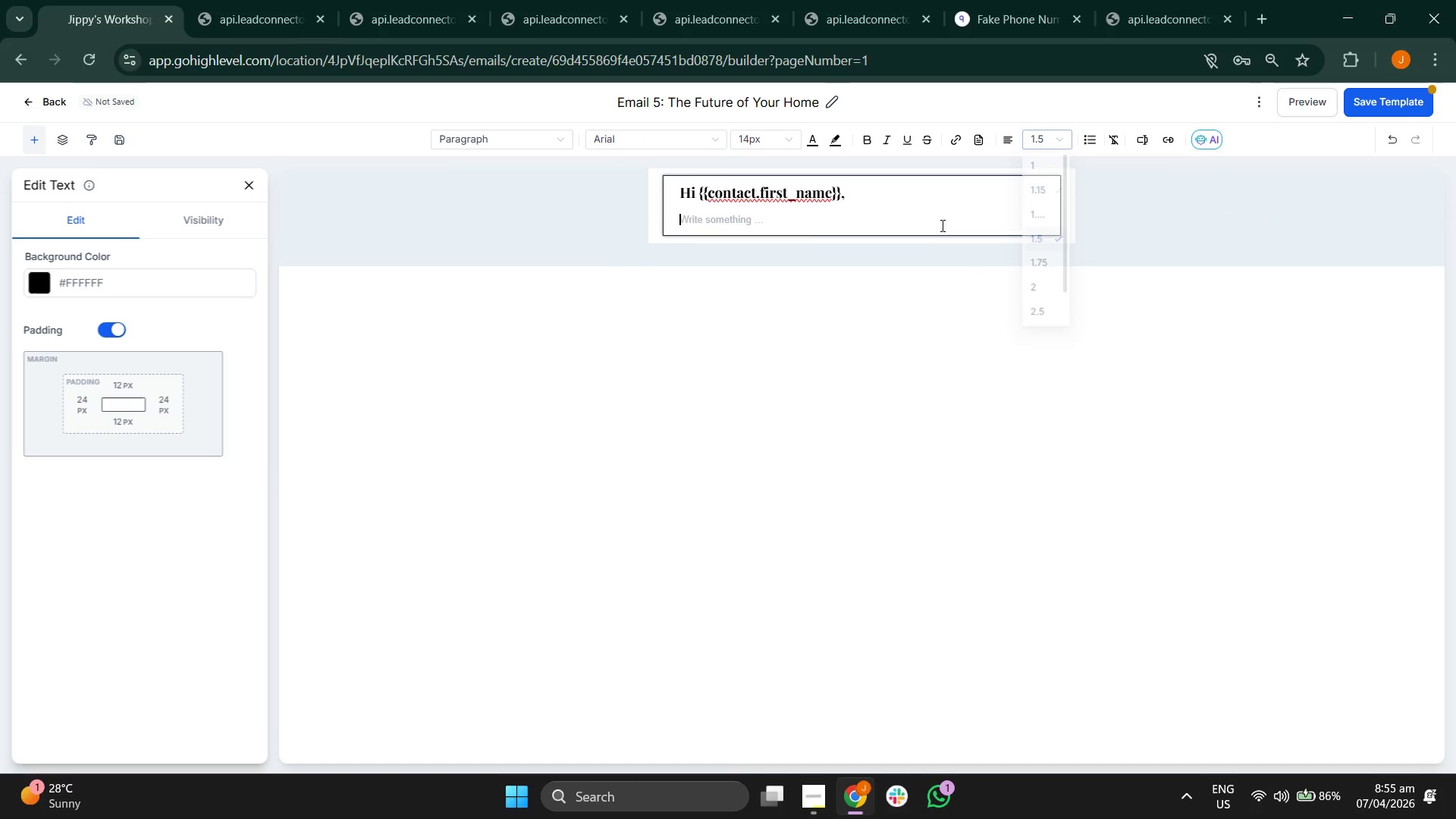 
left_click([774, 146])
 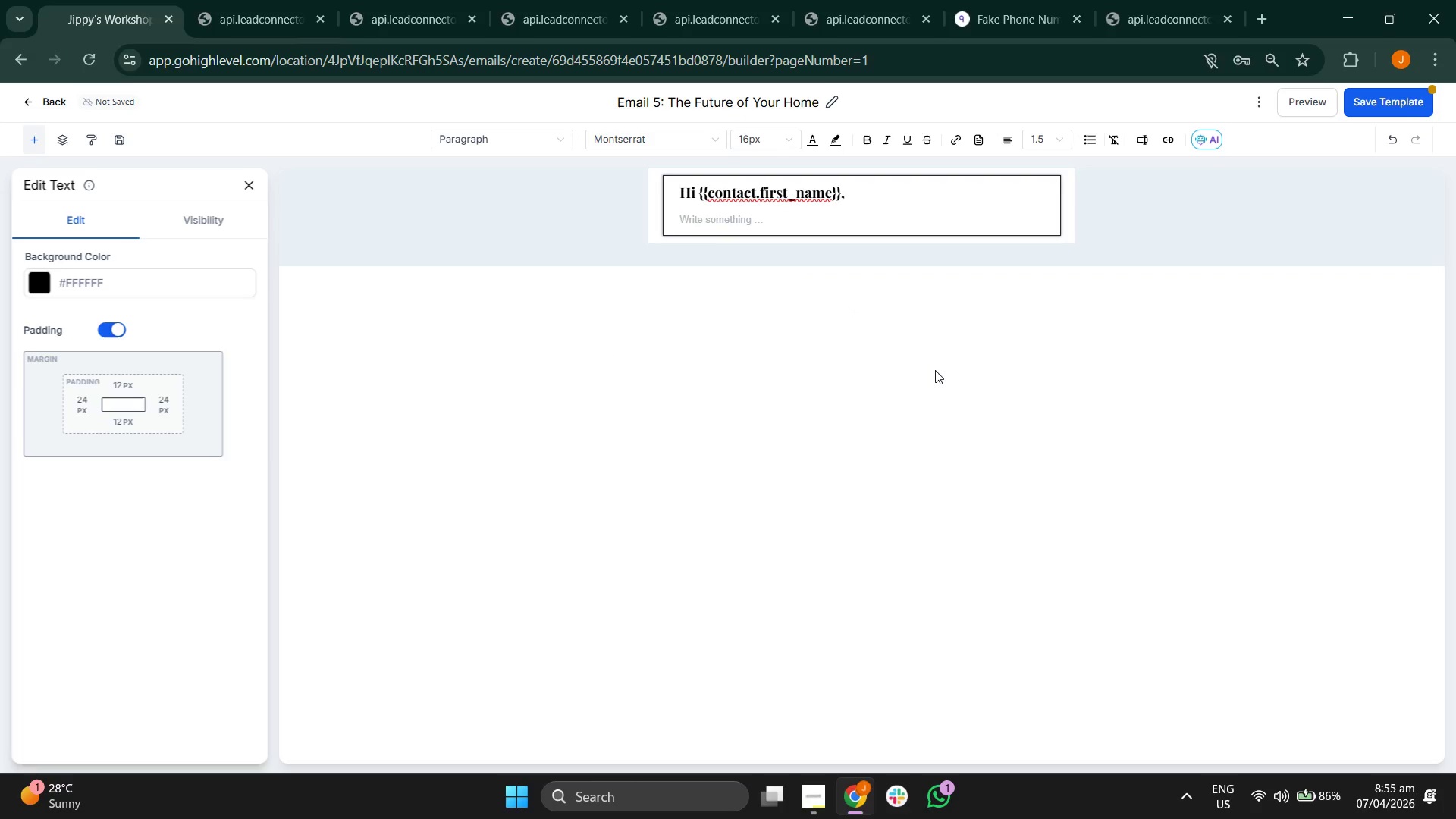 
wait(5.06)
 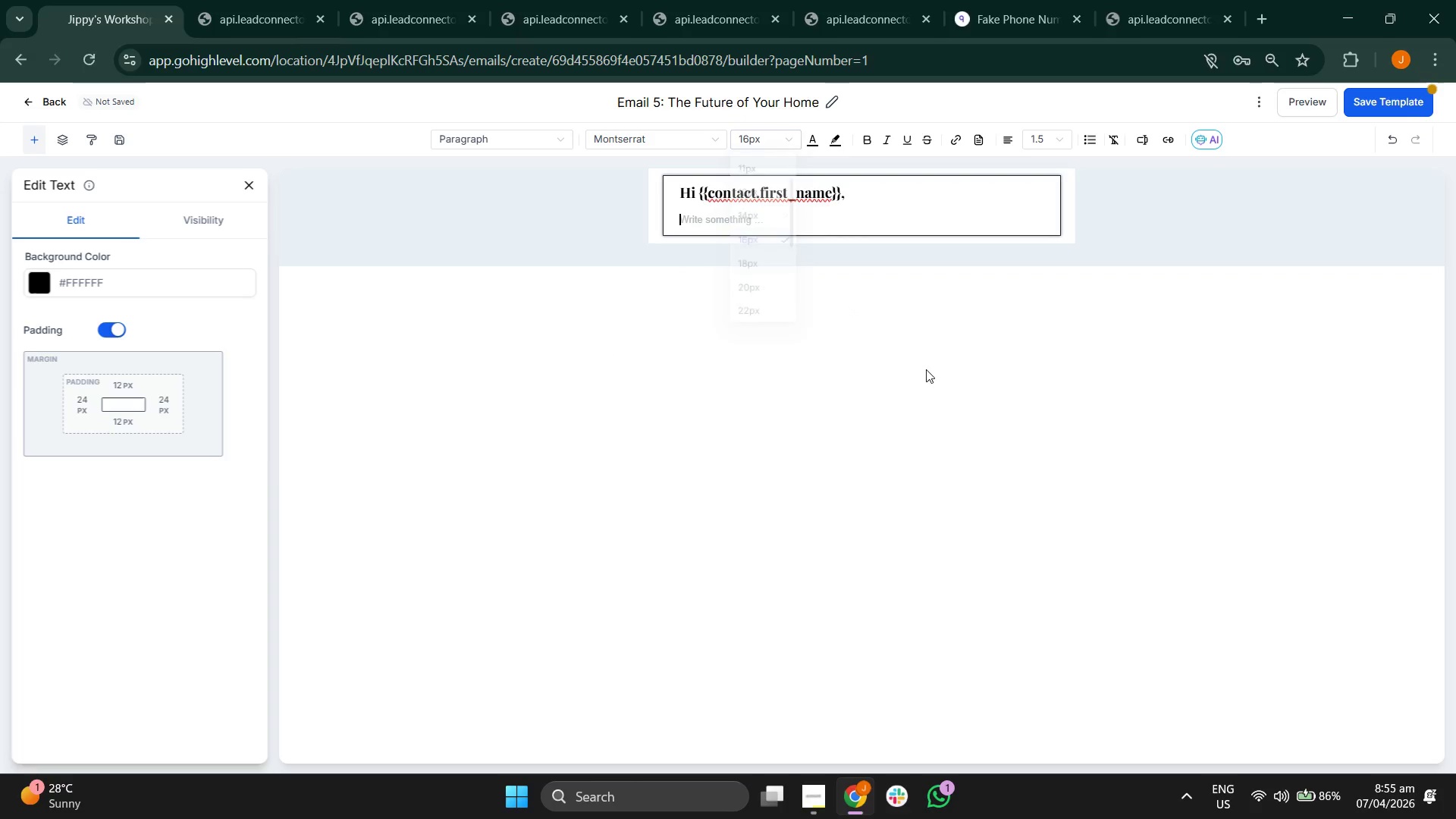 
type(Since )
 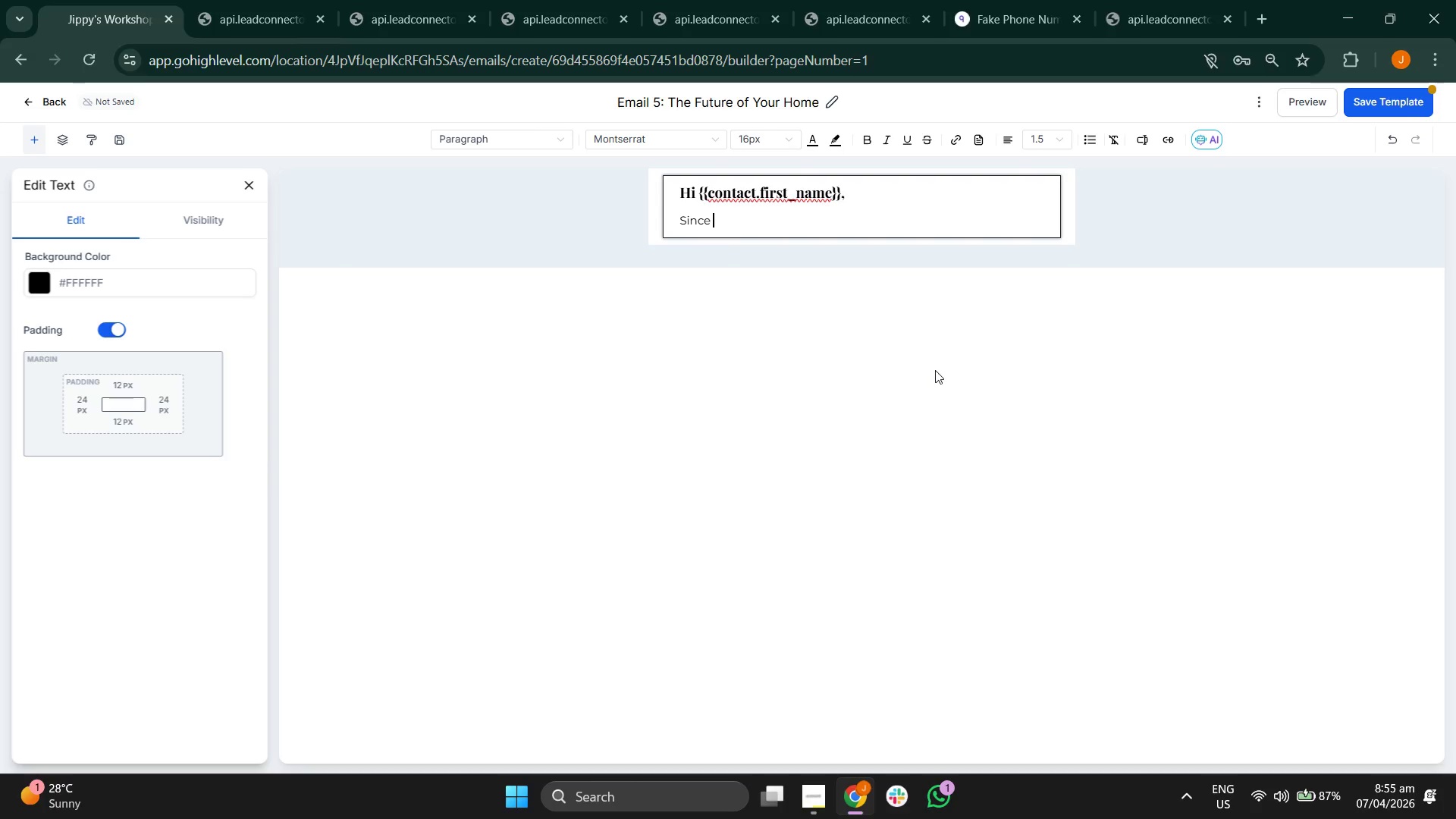 
type(you've had )
 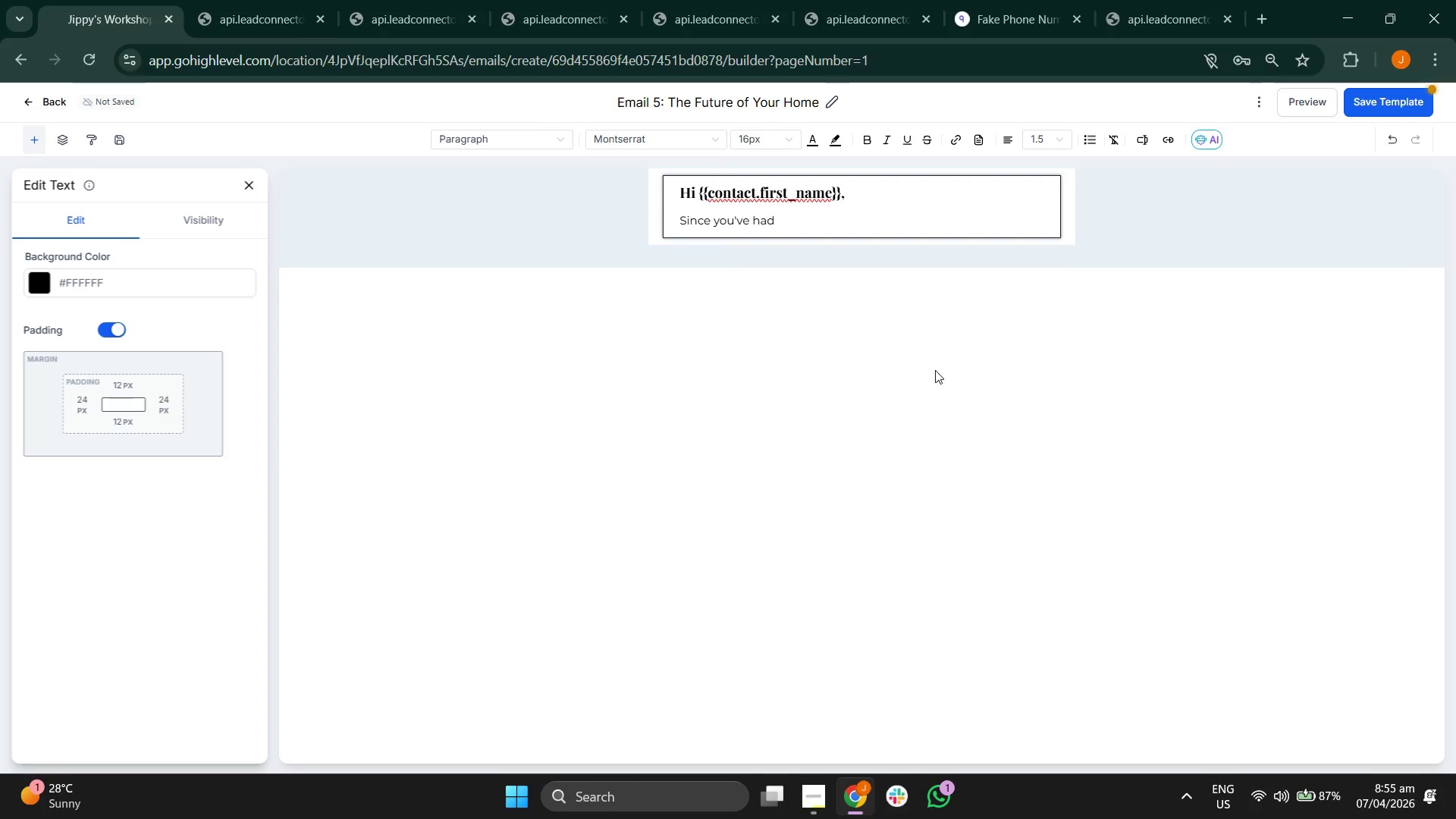 
type(h)
key(Backspace)
type(your solar since {{contact.installation_year}} )
key(Backspace)
type(, you're likely well pas)
 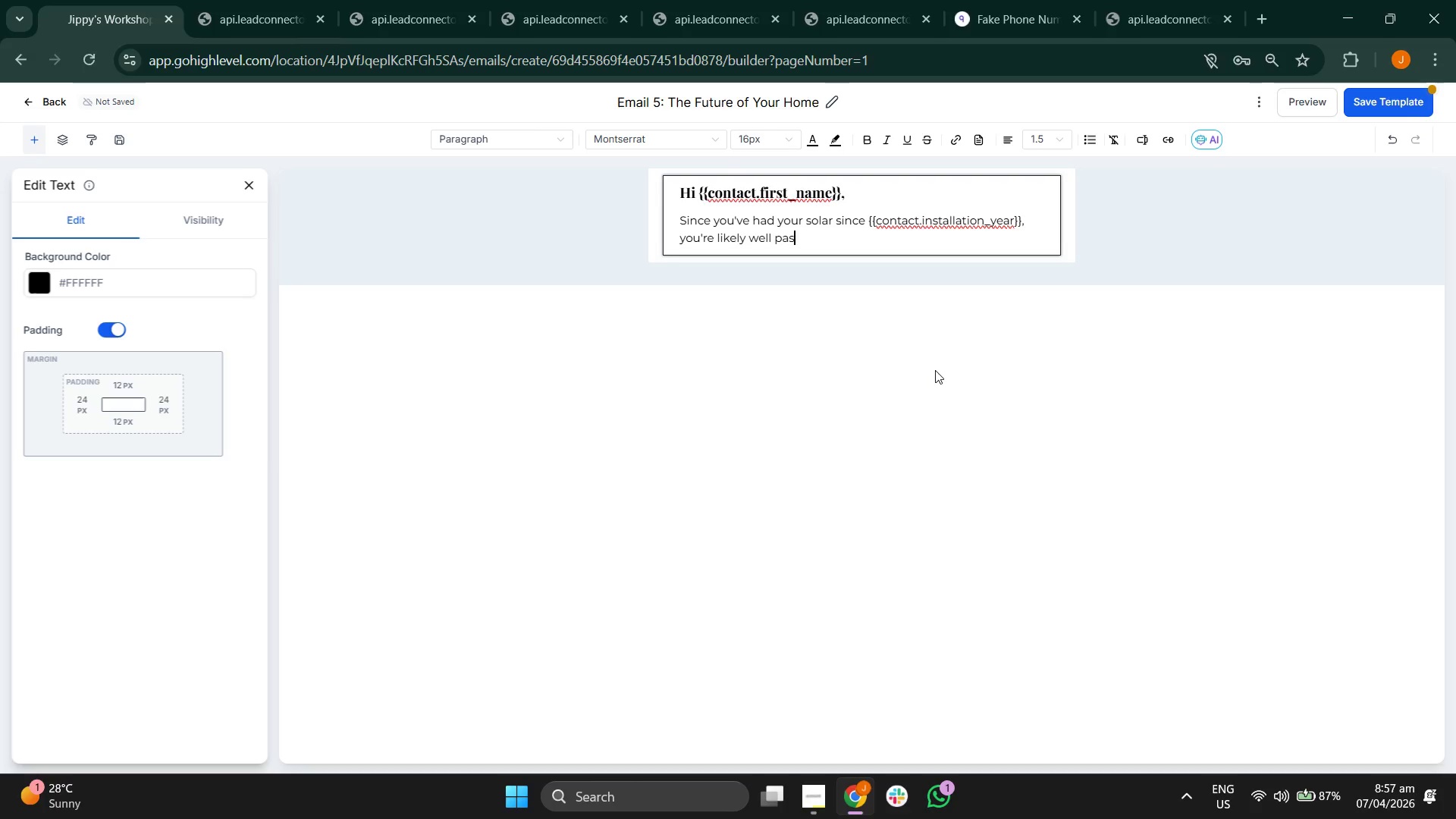 
wait(5.22)
 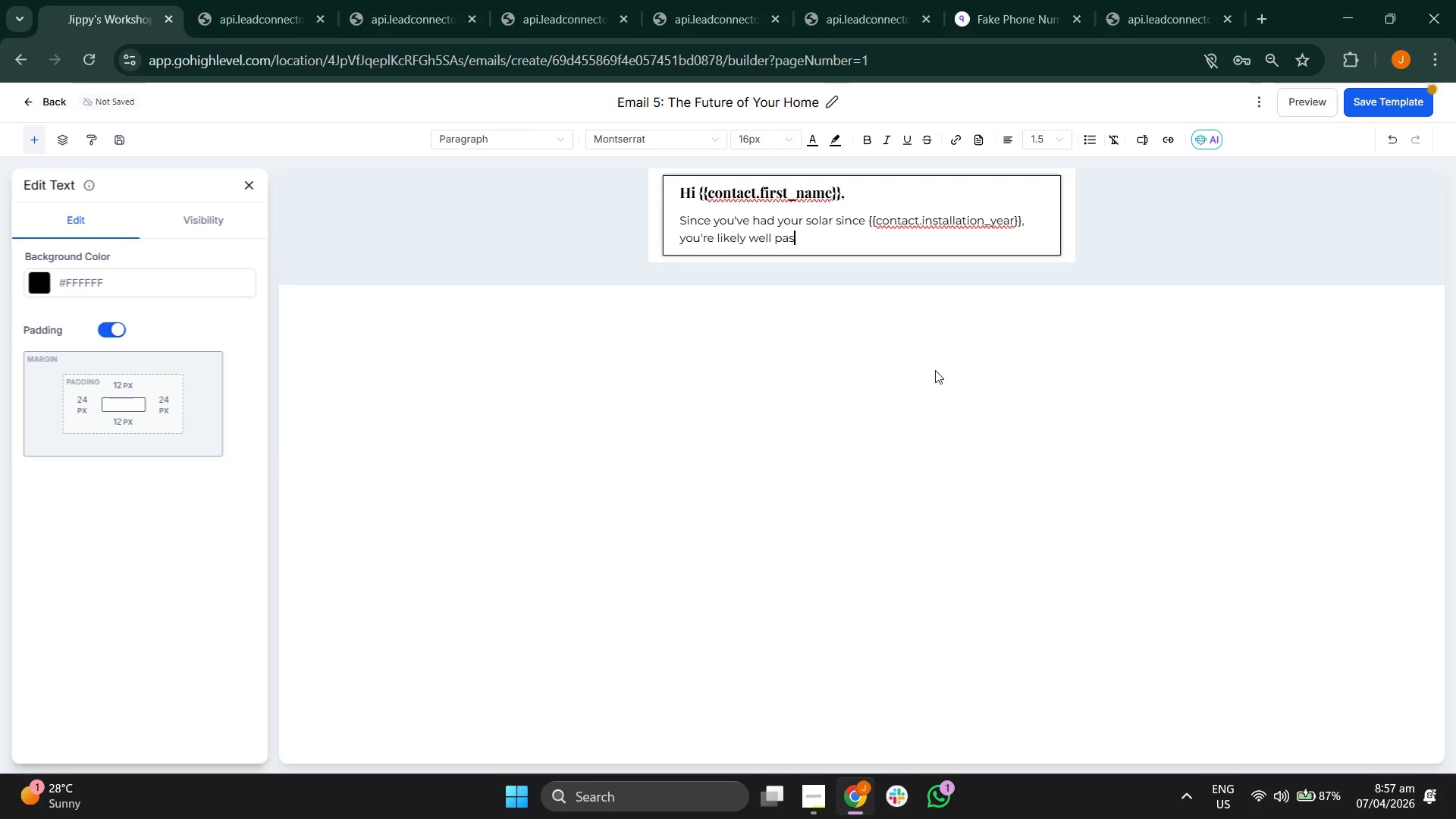 
key(T)
 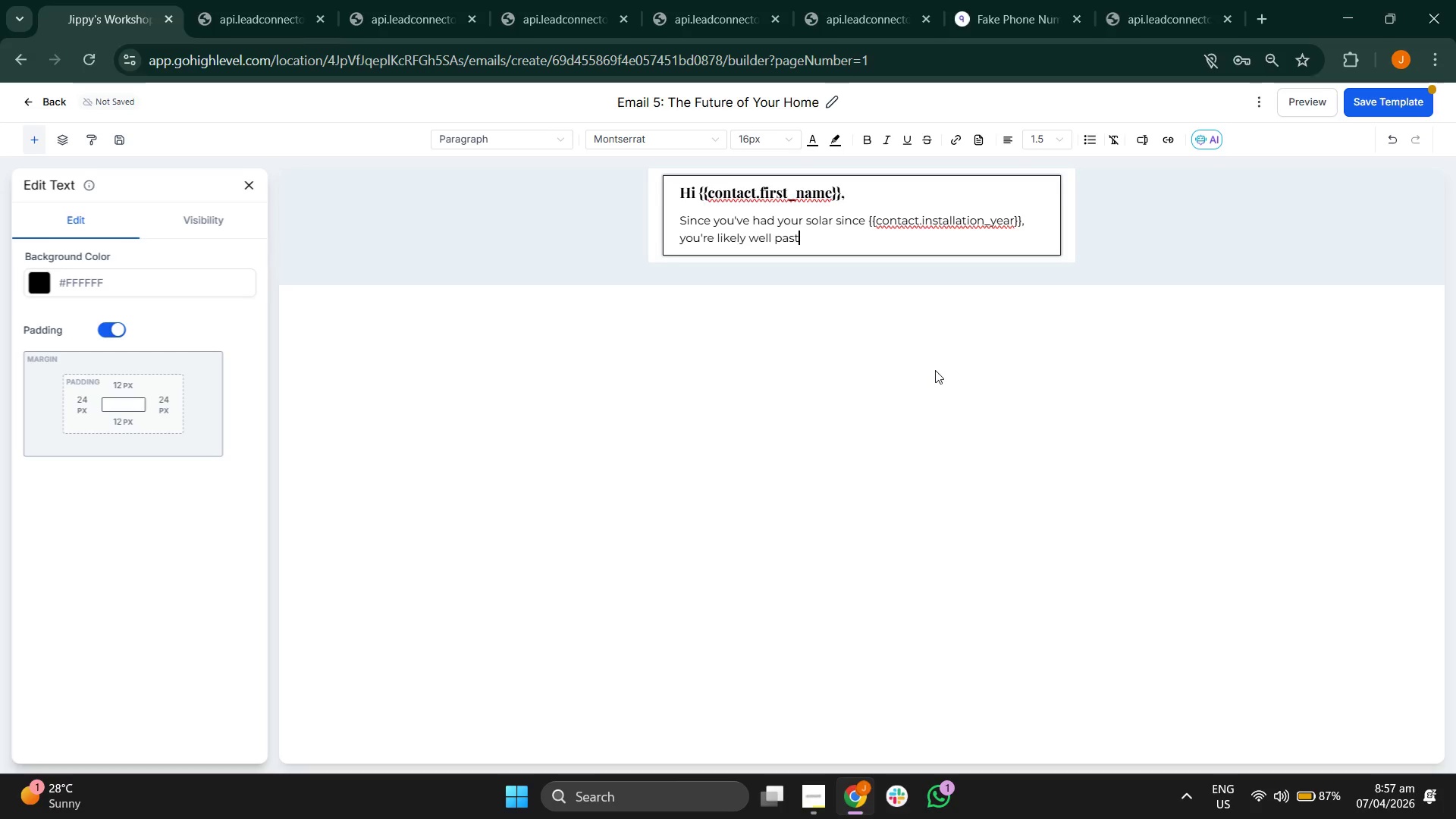 
type( thw)
key(Backspace)
type(e ")
 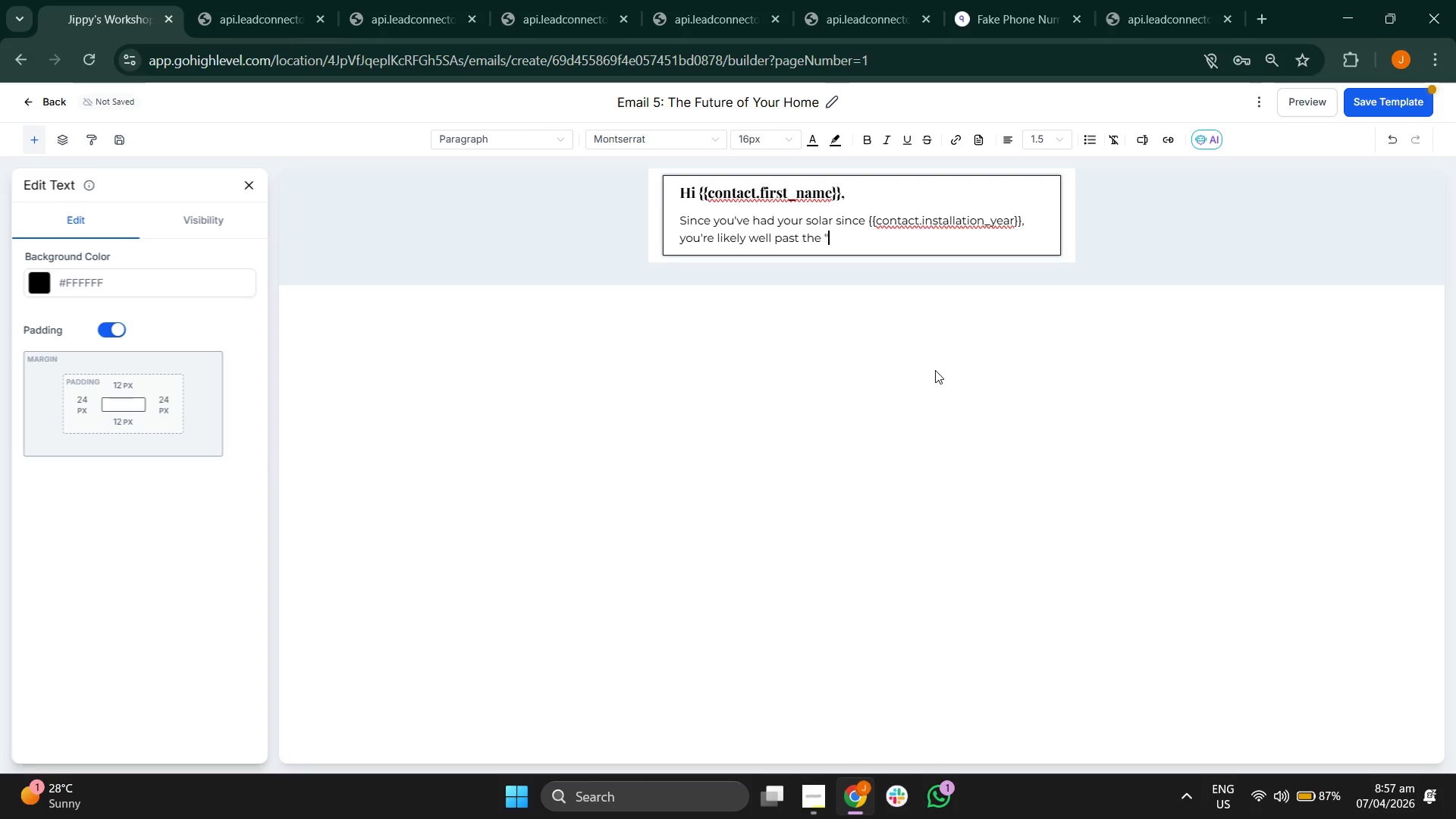 
wait(6.42)
 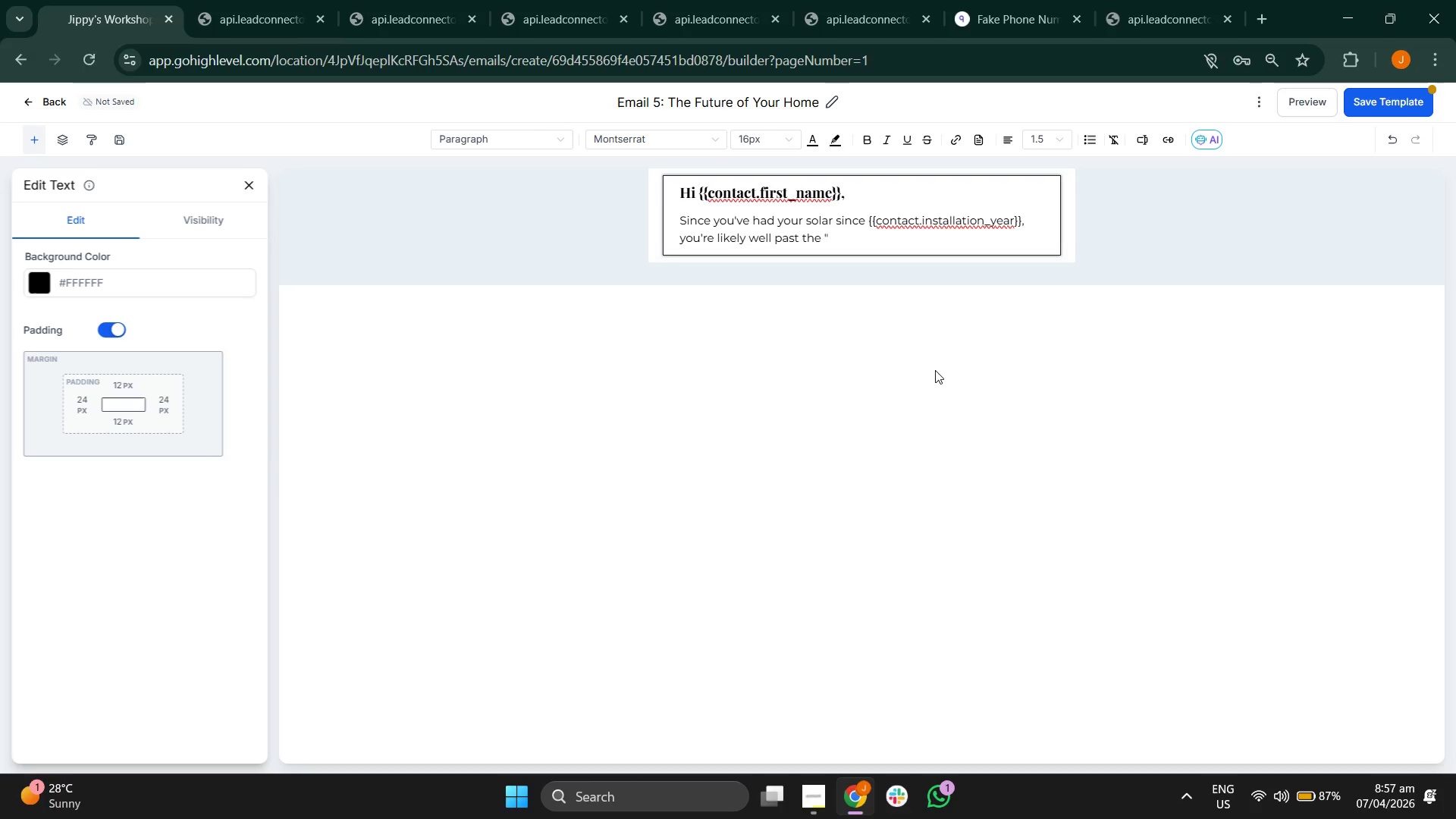 
type( )
key(Backspace)
type(honeymoon phase" of your installation.)
 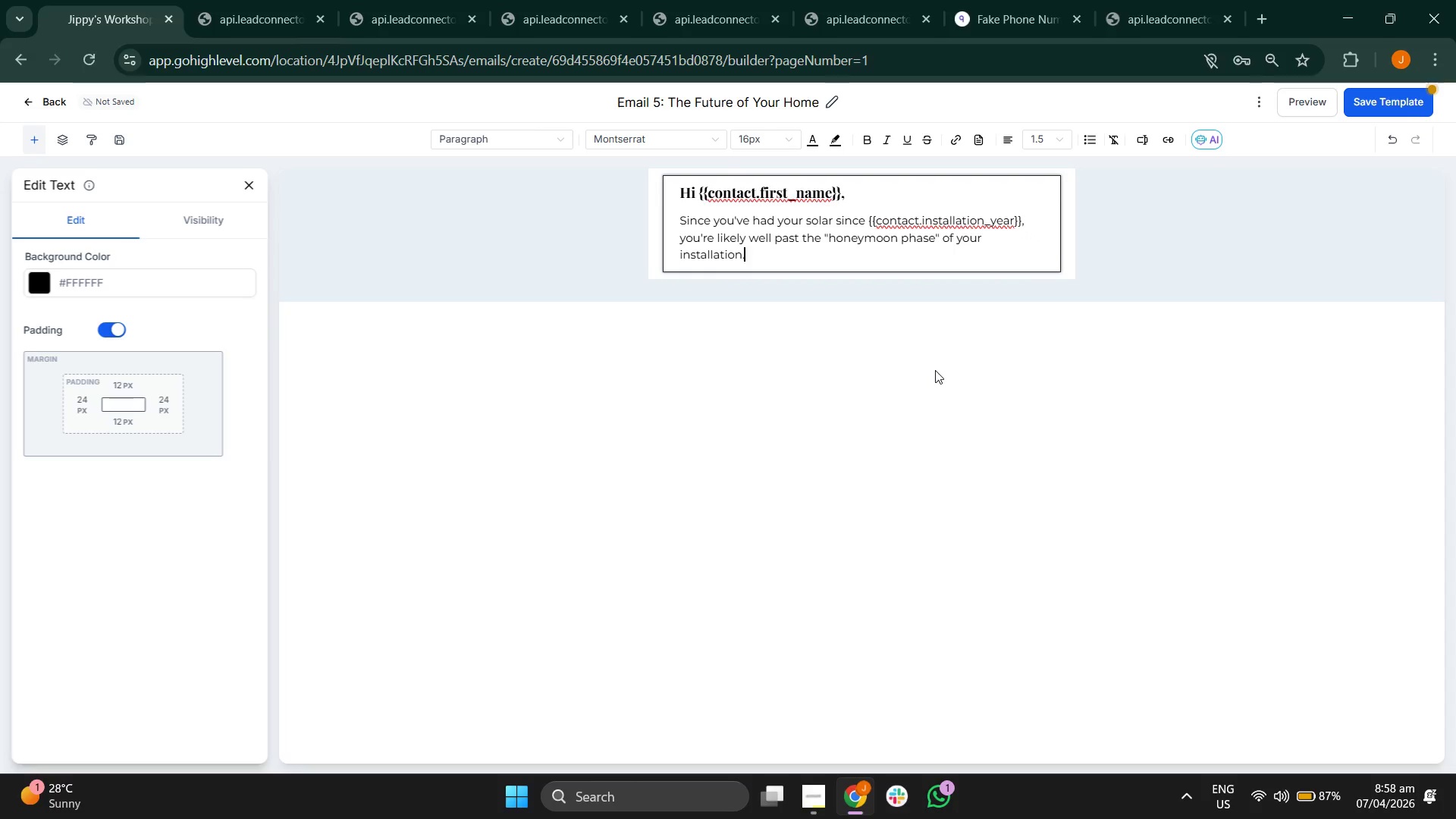 
key(Enter)
 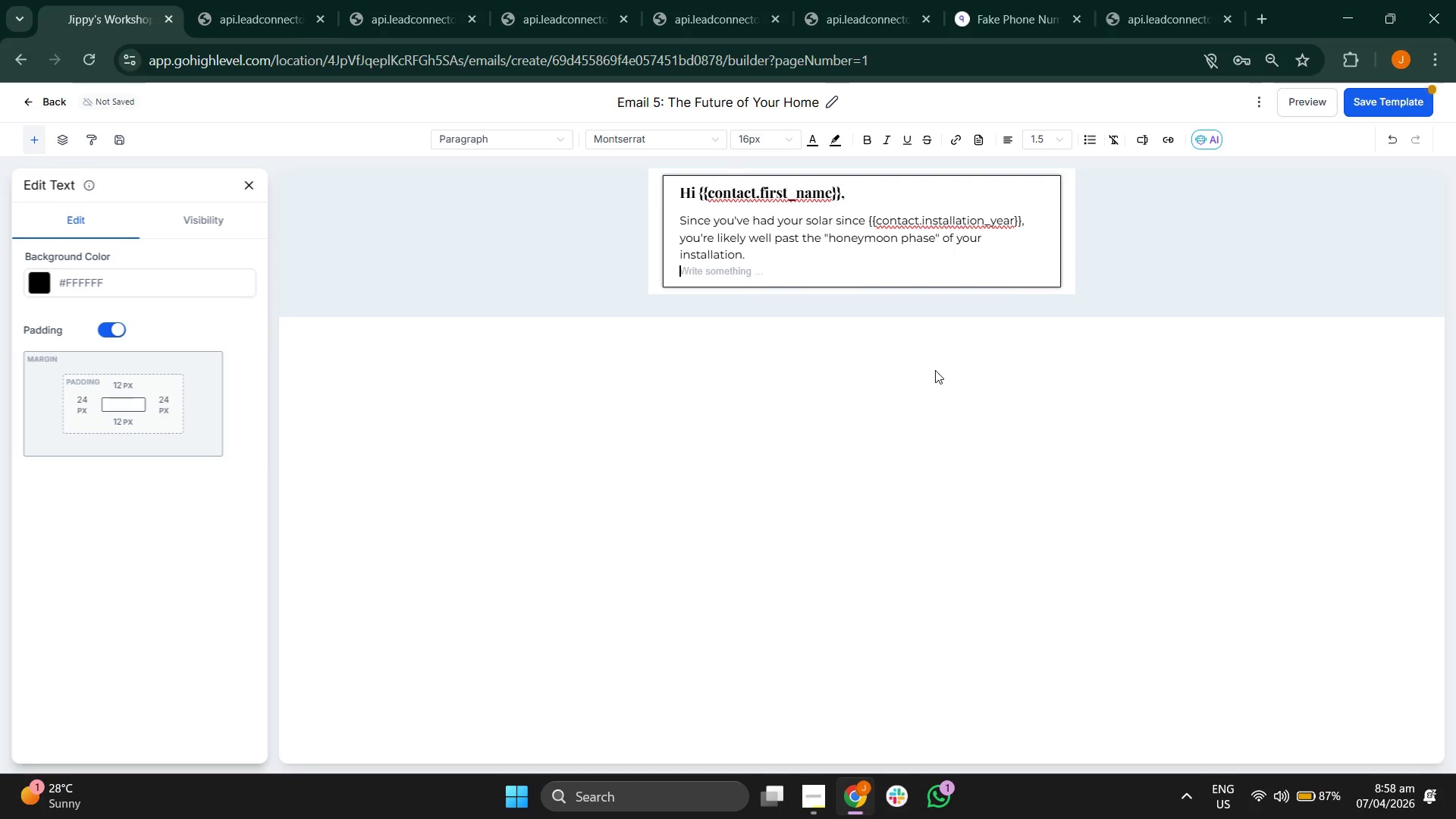 
key(Enter)
 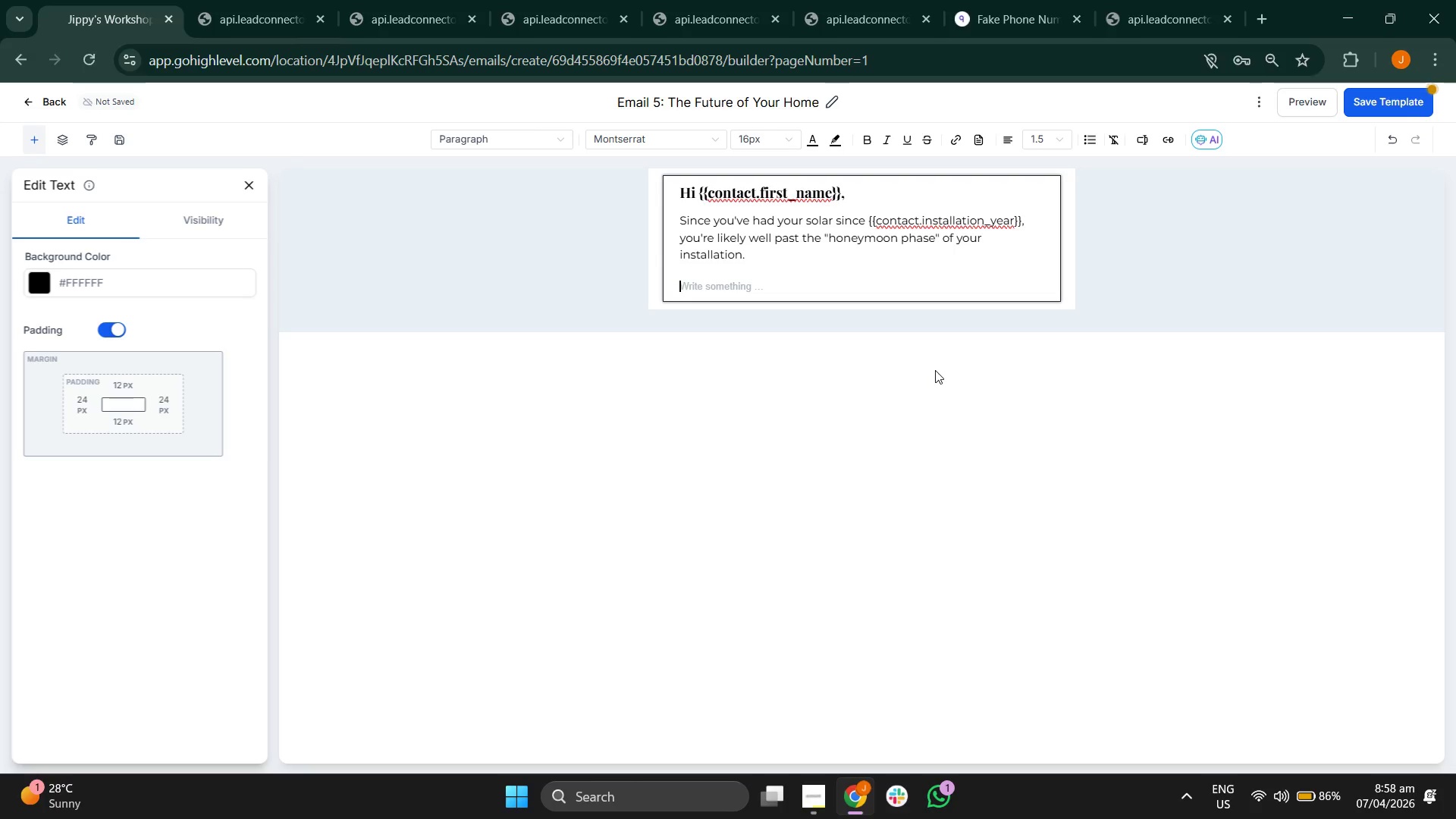 
wait(5.84)
 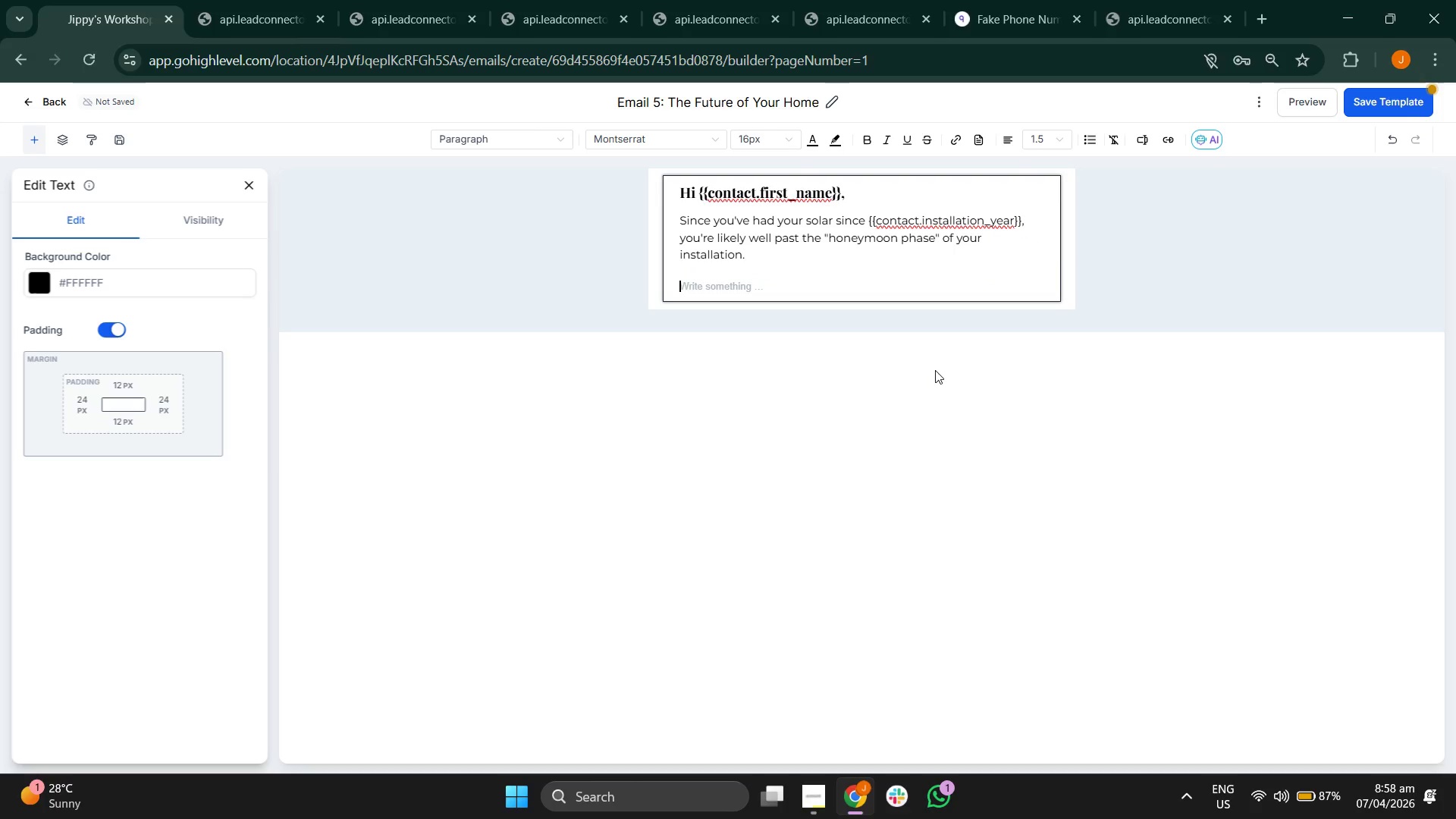 
type(System of this )
 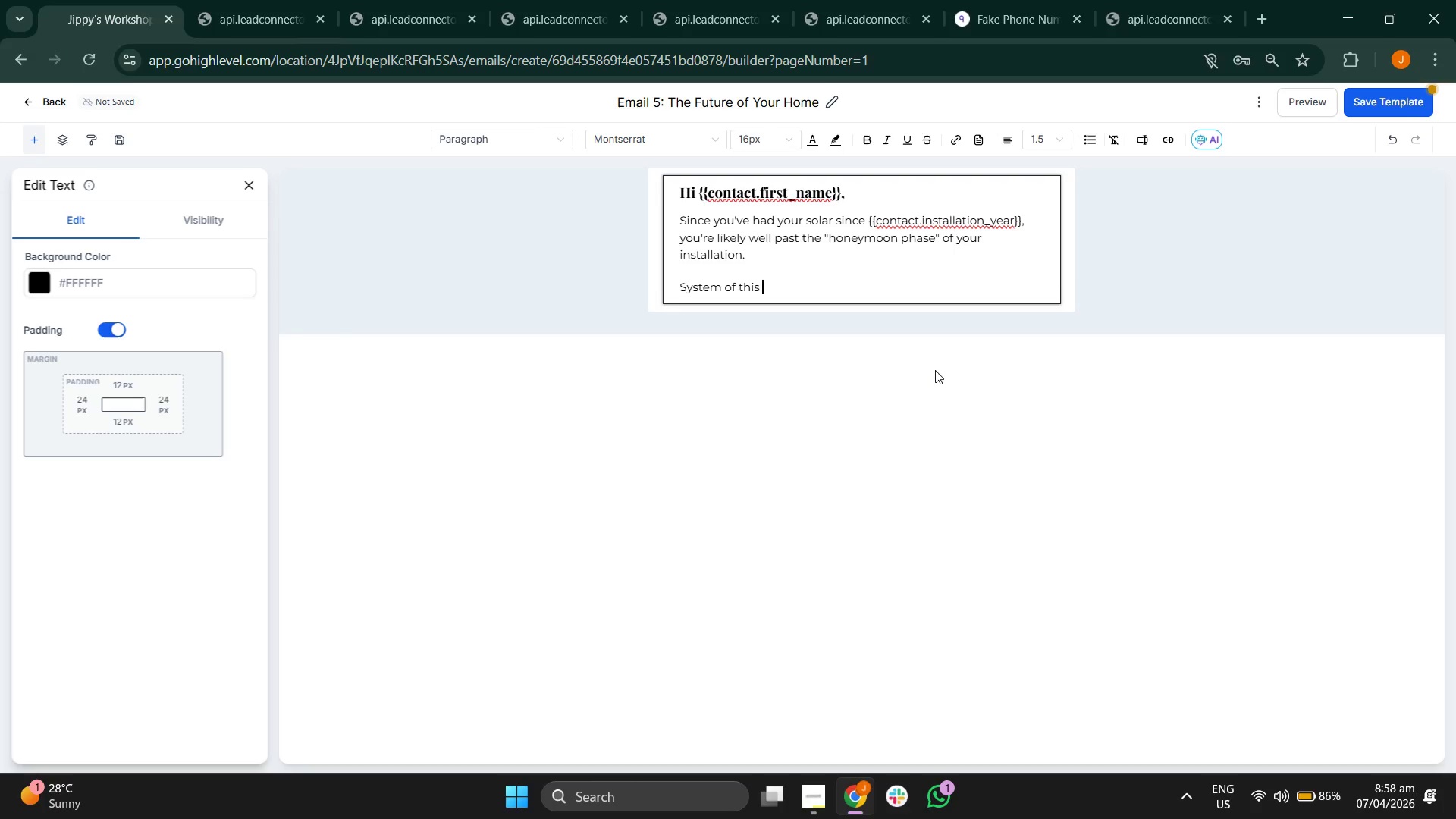 
type(age are)
 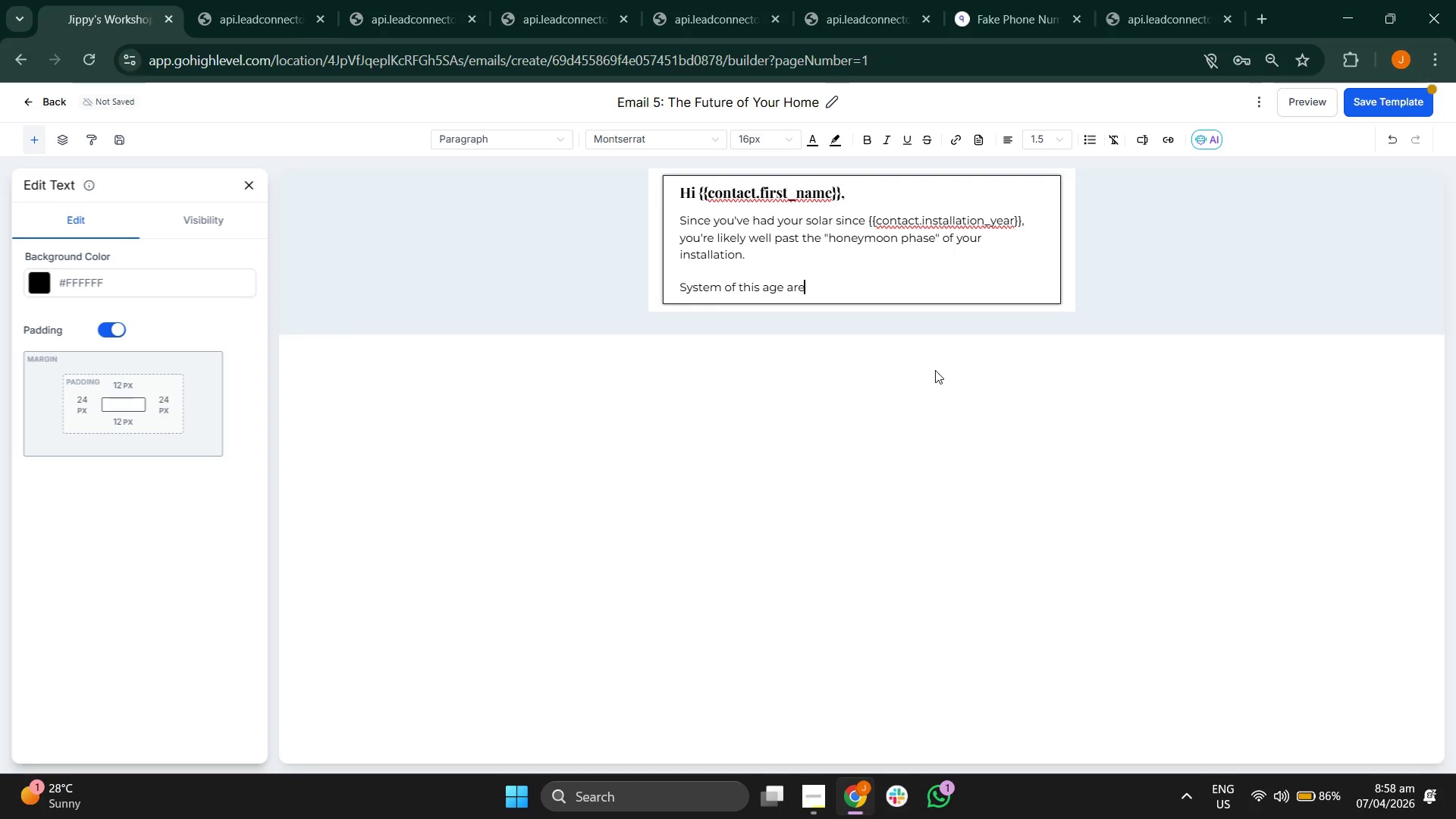 
type( at )
 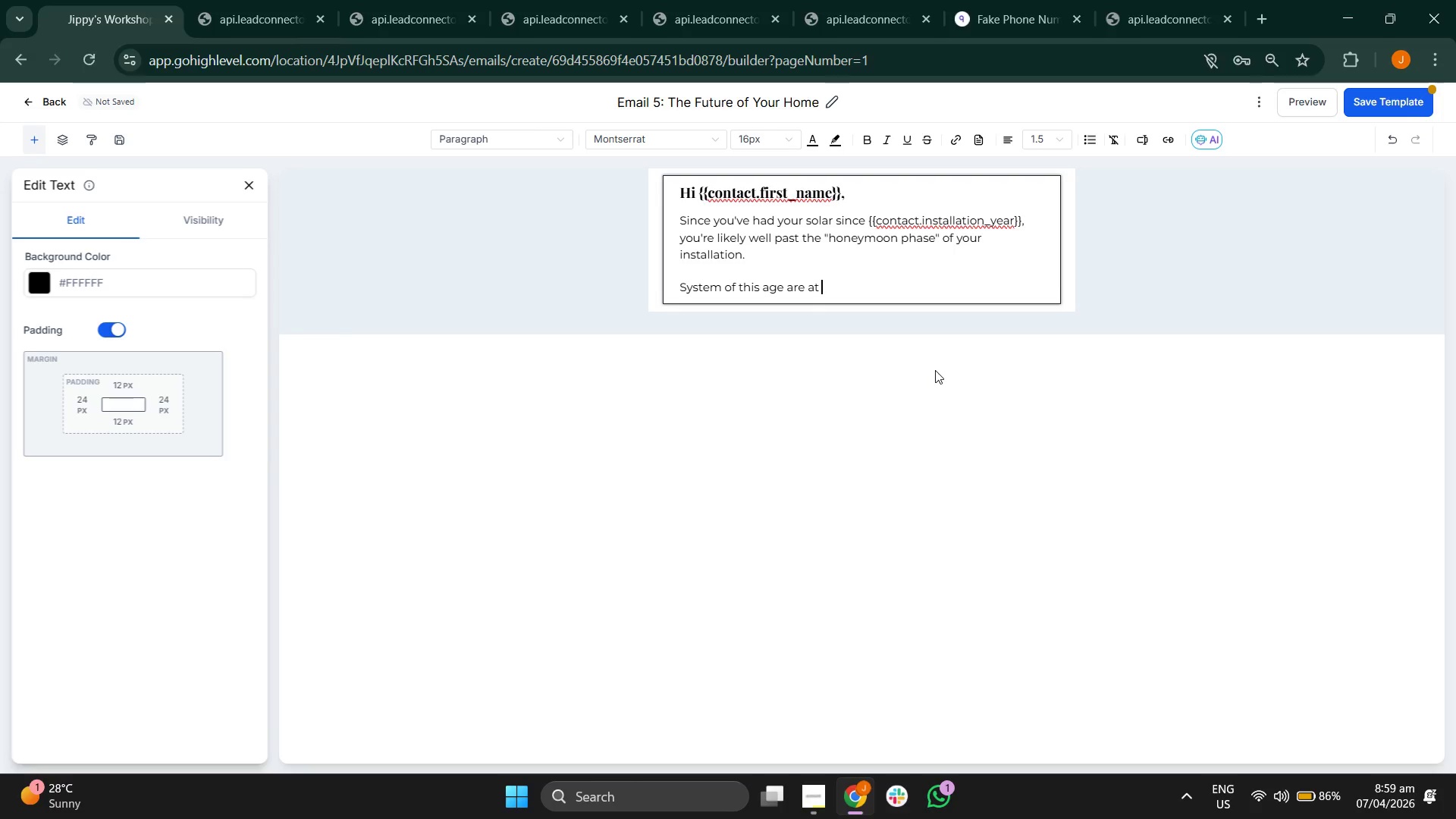 
type(a cross )
key(Backspace)
type(roads: they either begin to lo)
 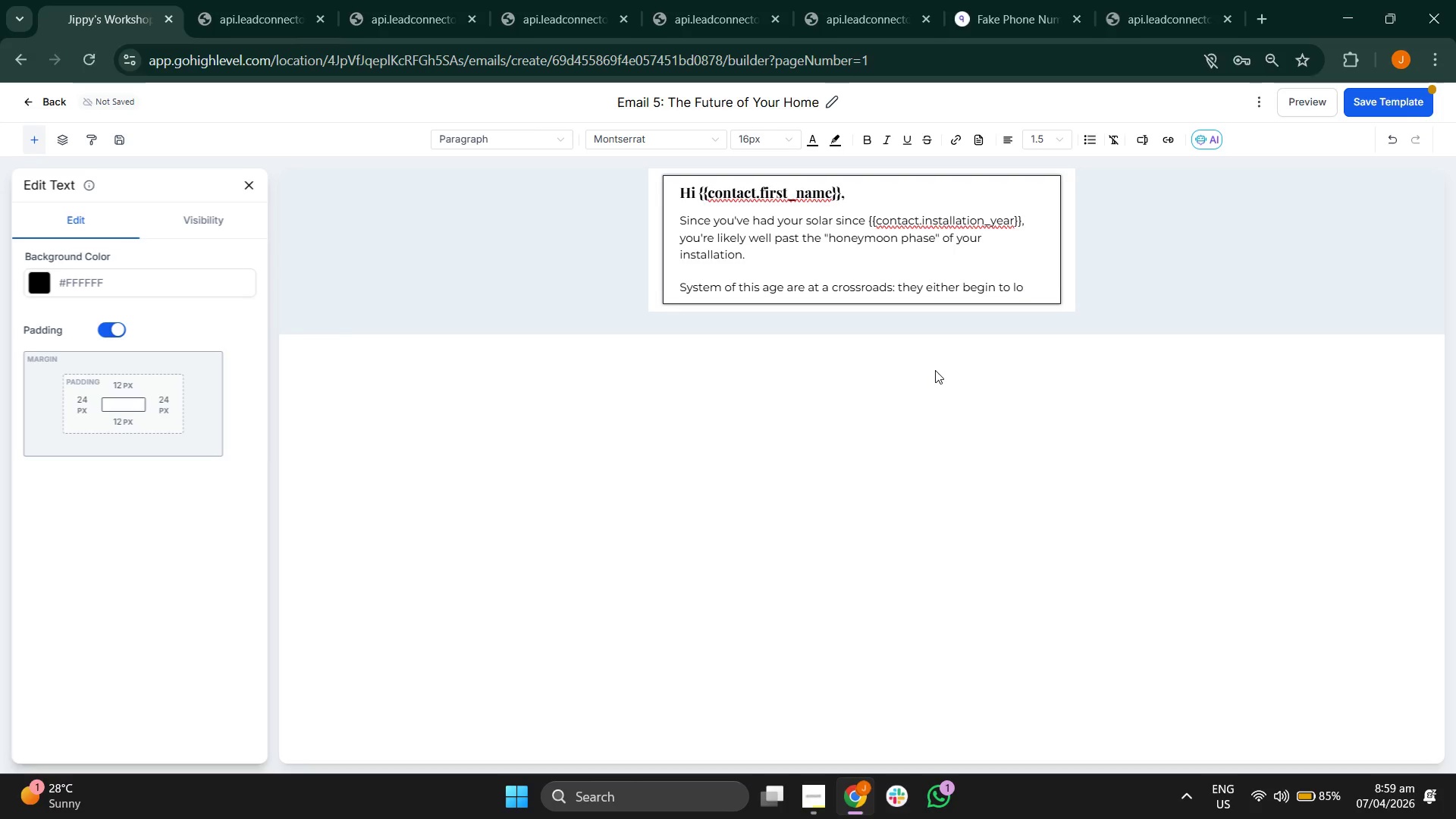 
type(se efficieen)
key(Backspace)
key(Backspace)
type(ncy )
 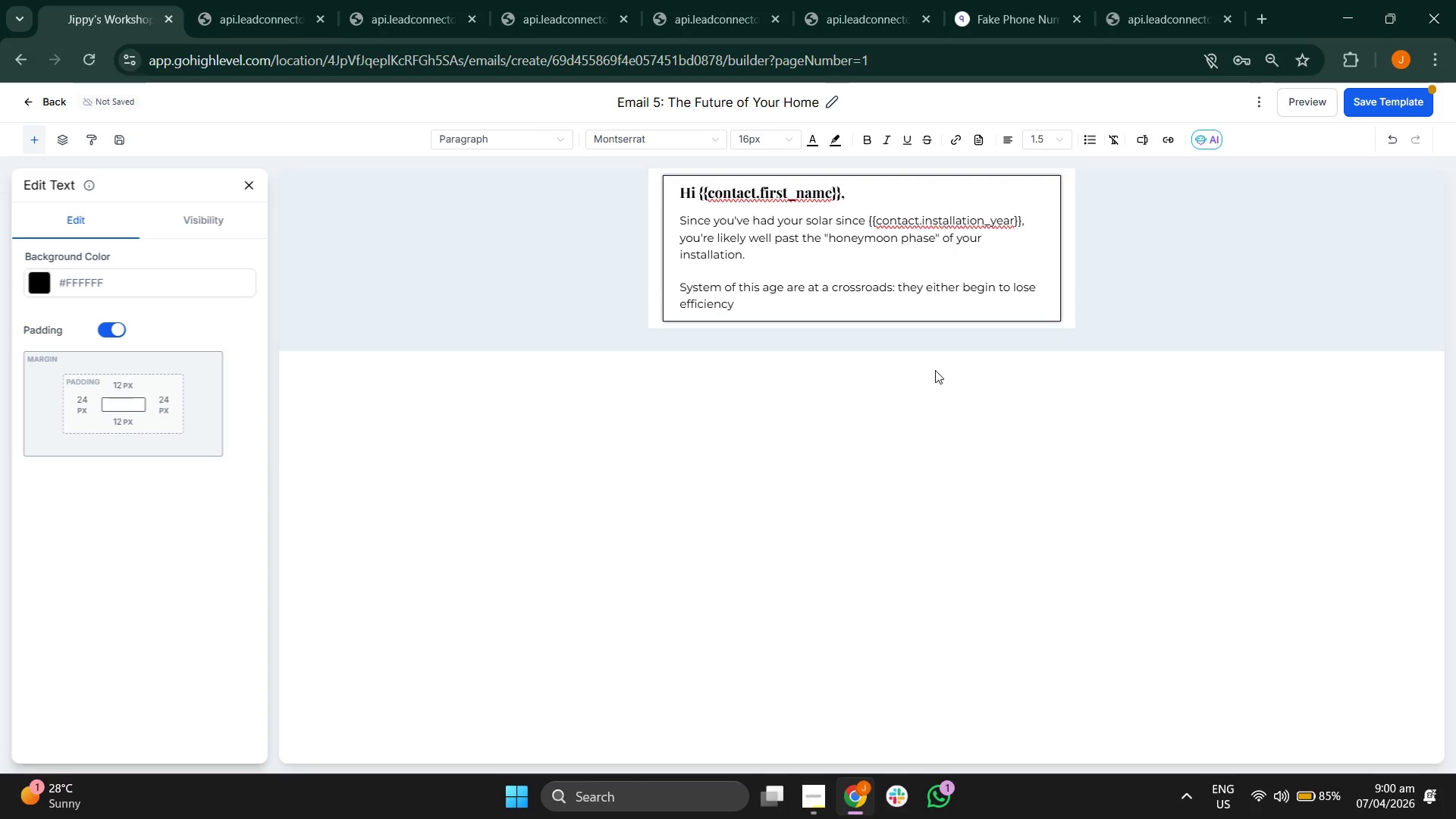 
type(due to lack of maintenance, or they)
 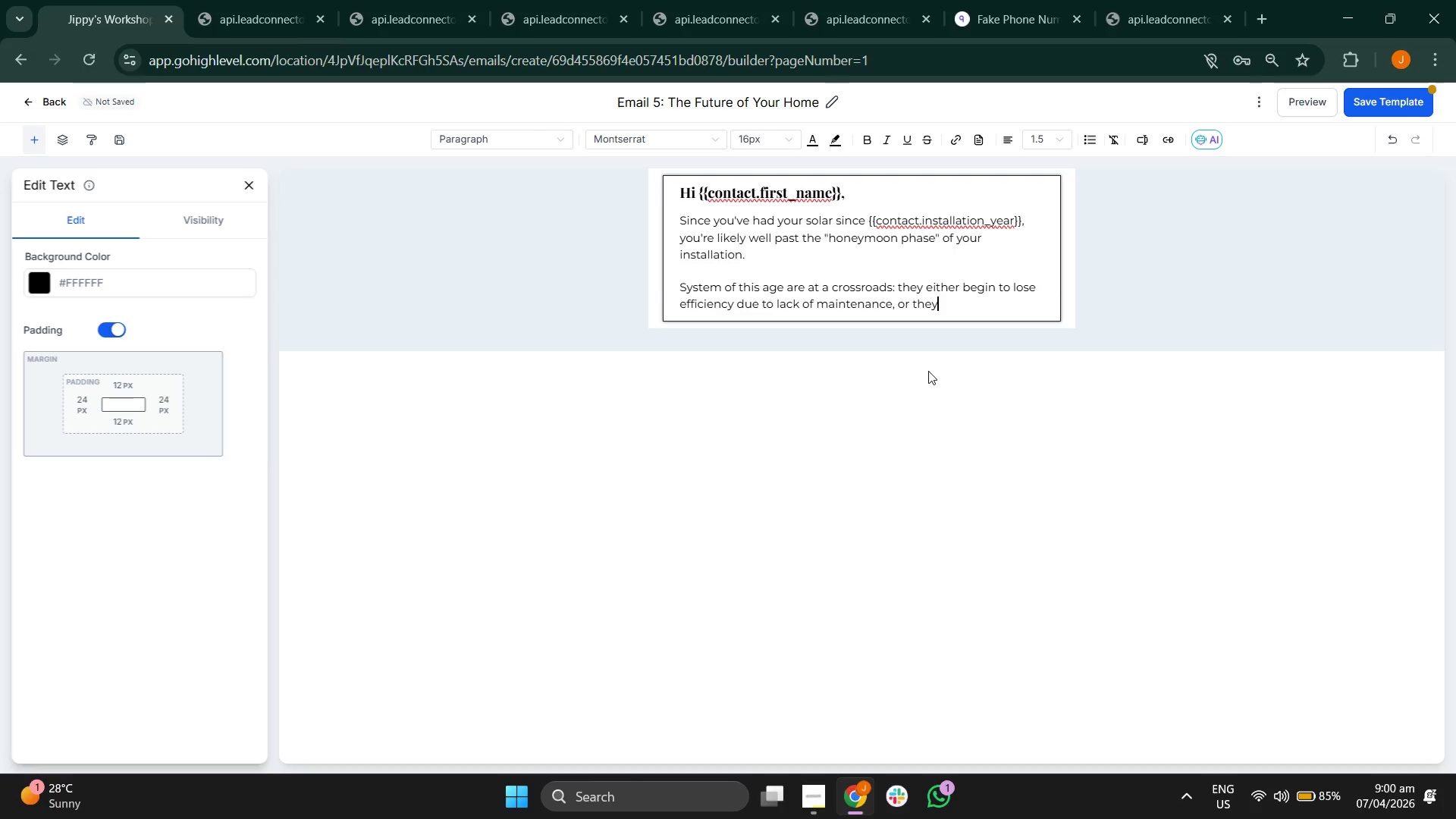 
type( become t)
 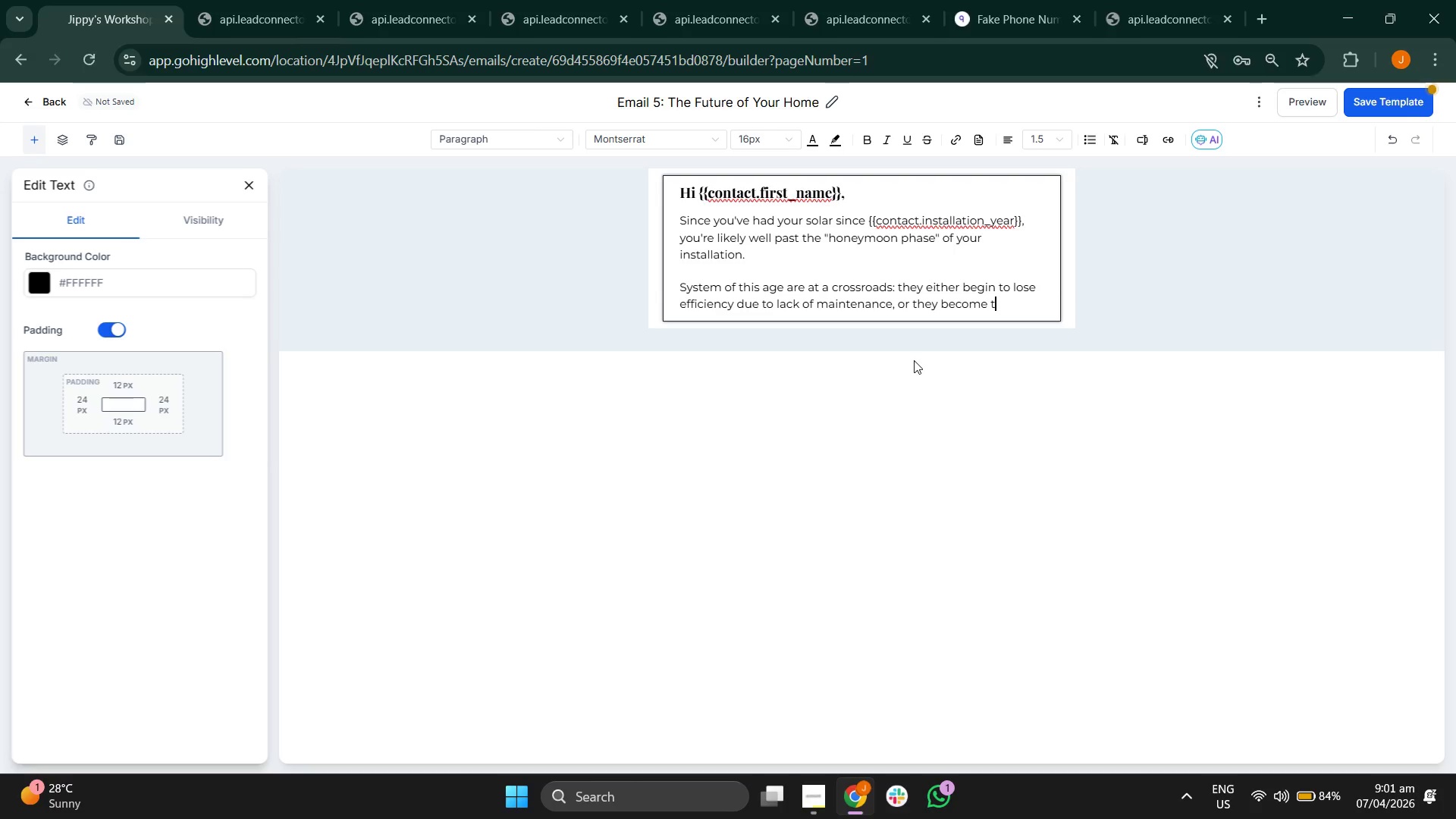 
type(he)
 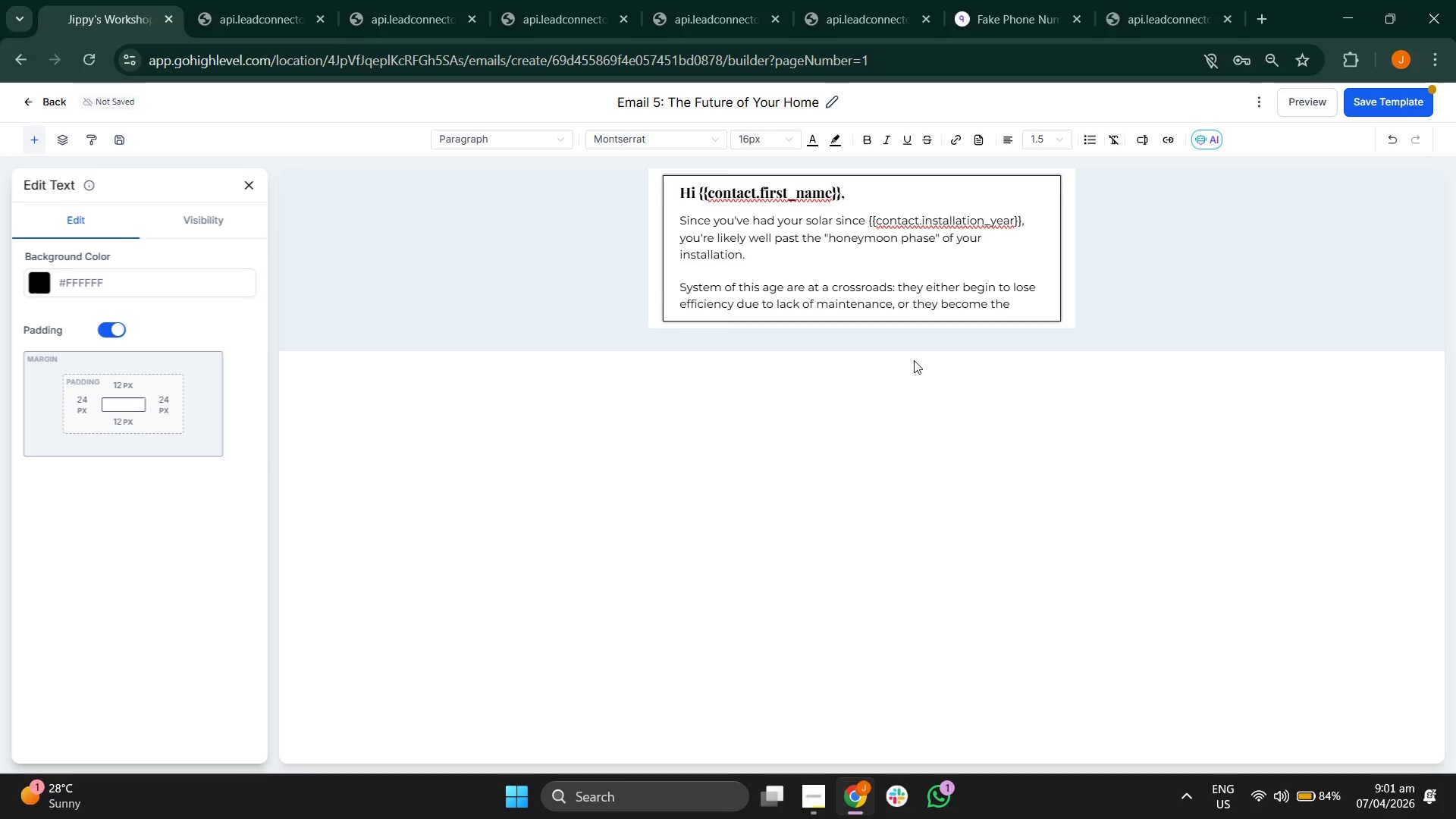 
wait(5.19)
 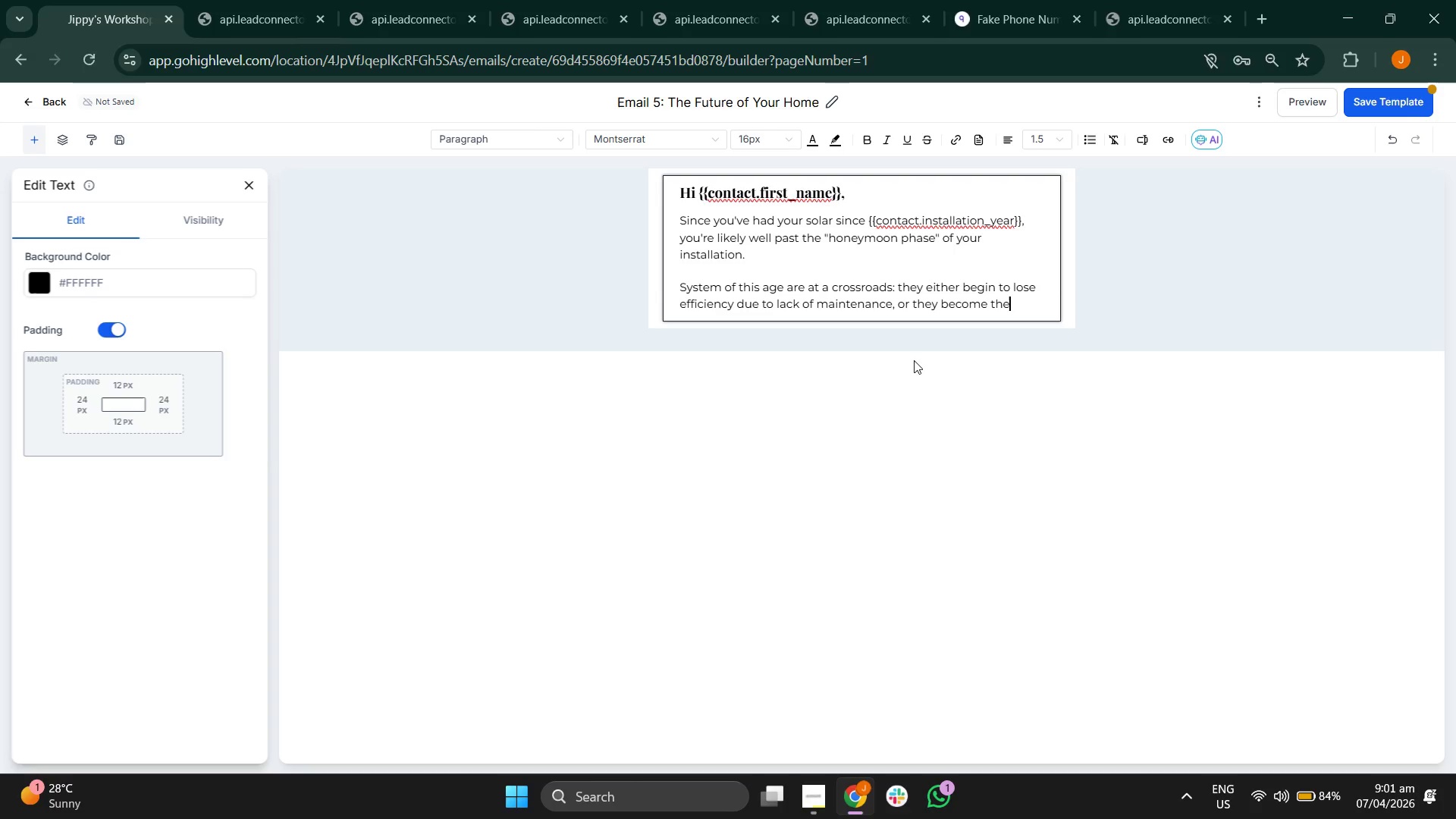 
key(Space)
 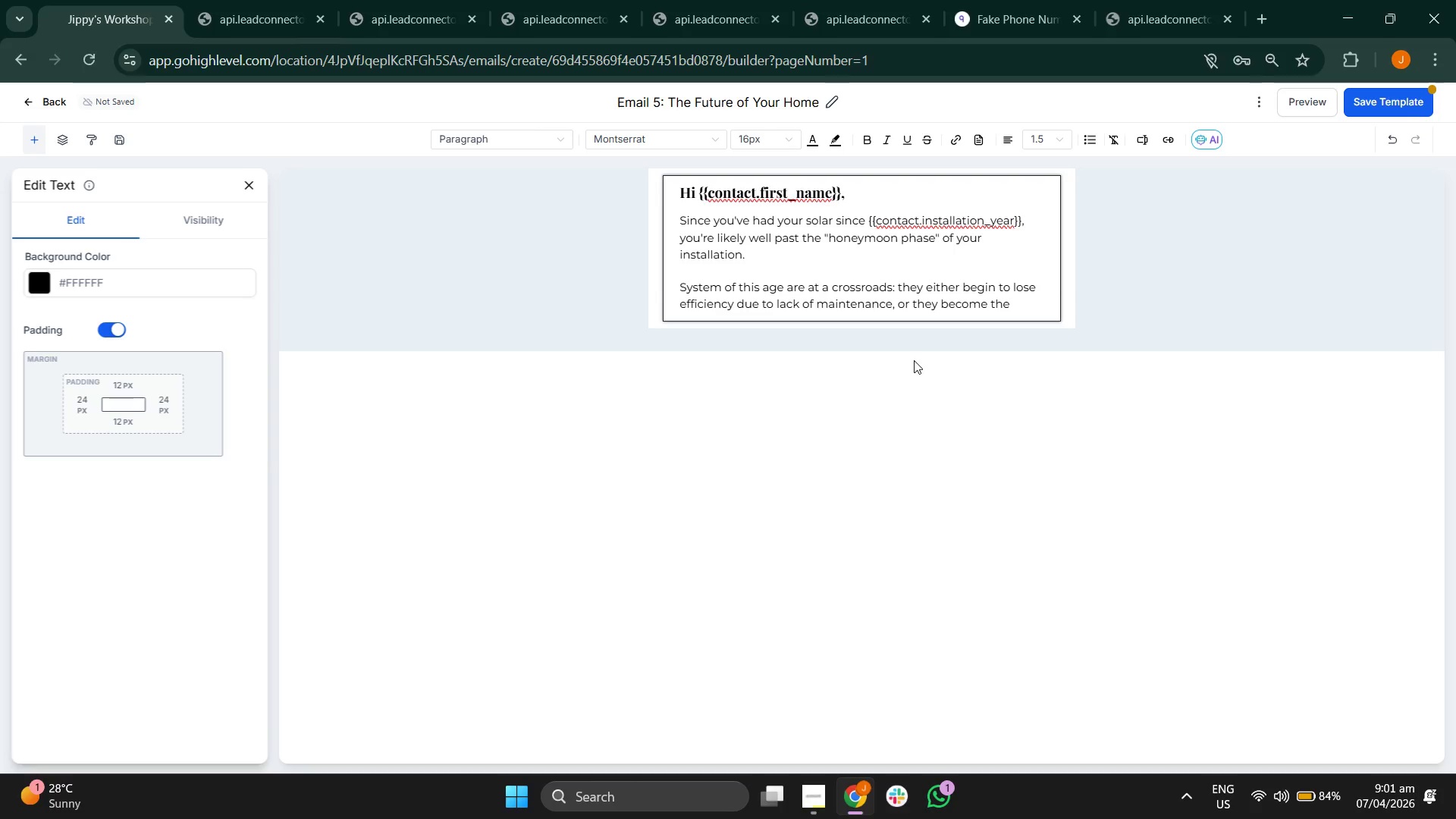 
wait(5.33)
 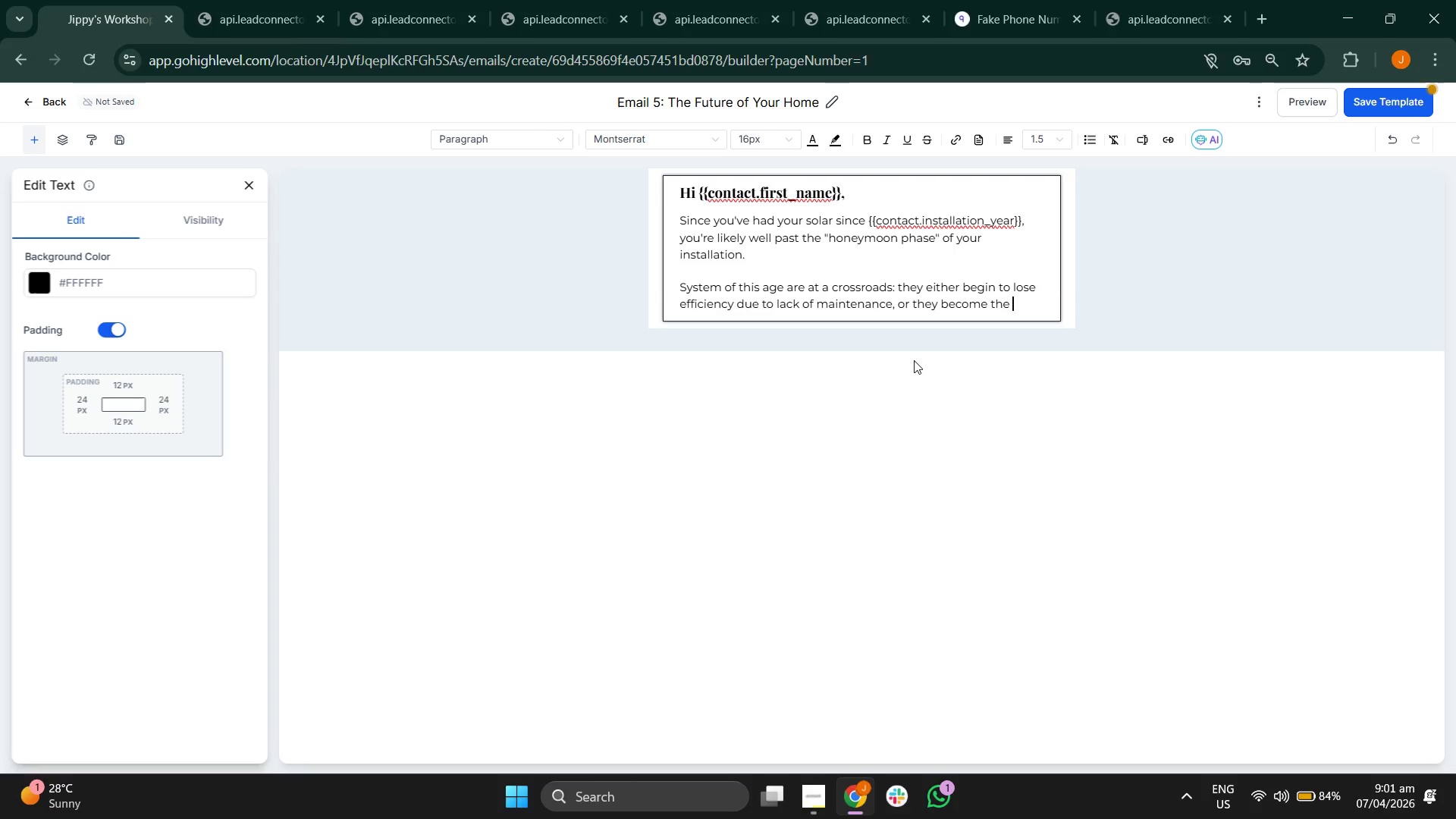 
type(t)
key(Backspace)
type(foundation )
 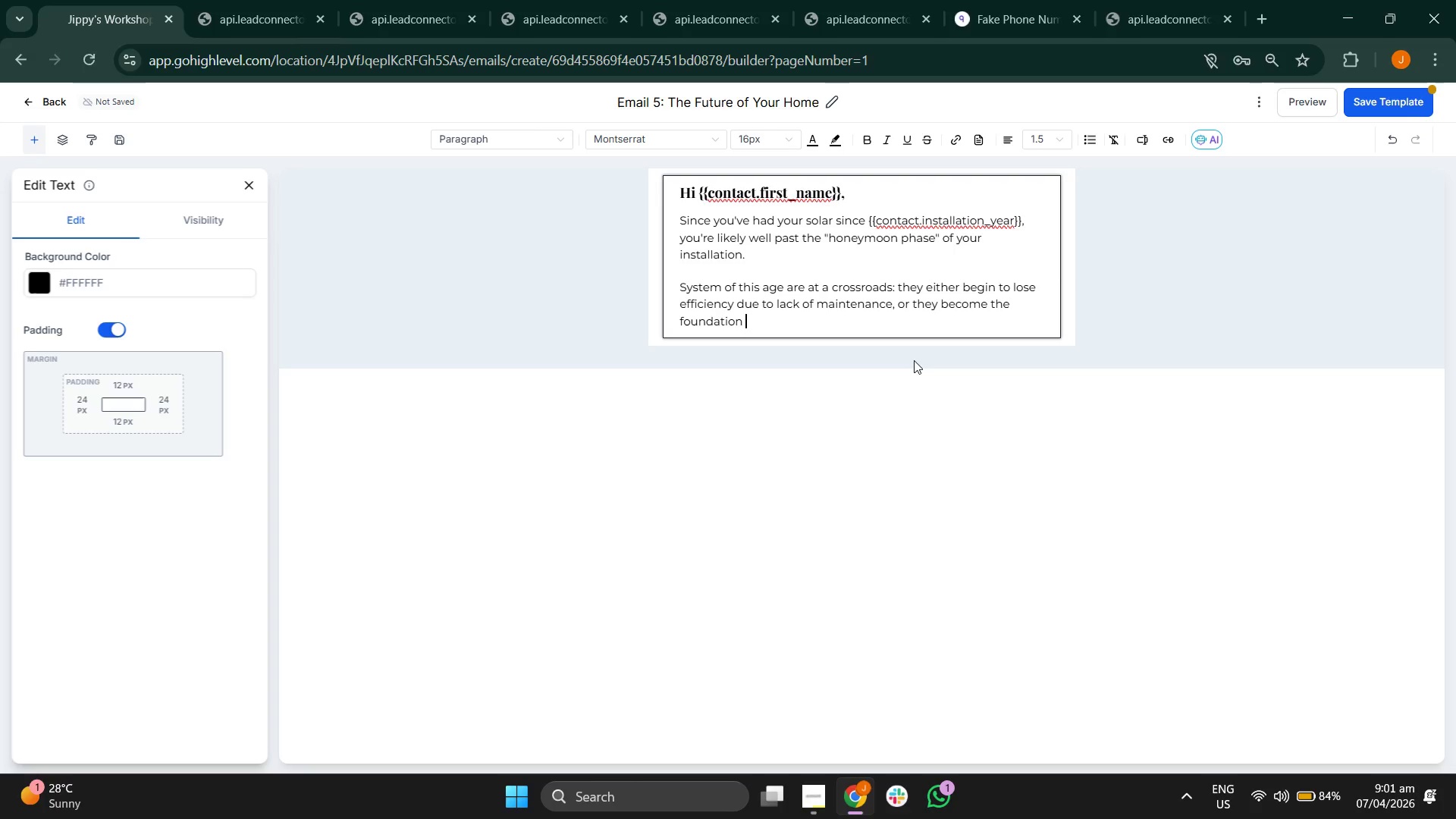 
type(for a mo)
 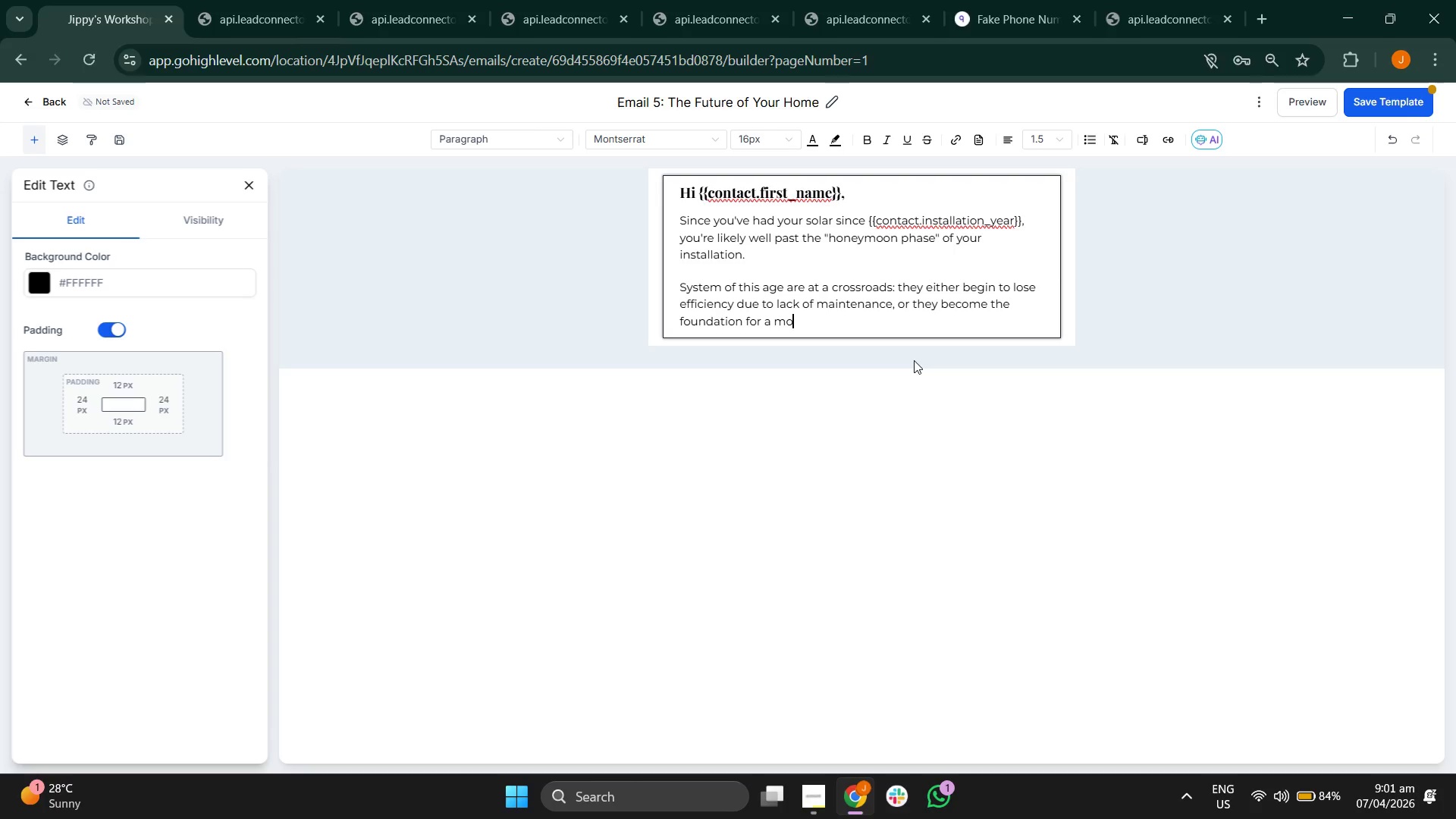 
type(dern, high-tech )
 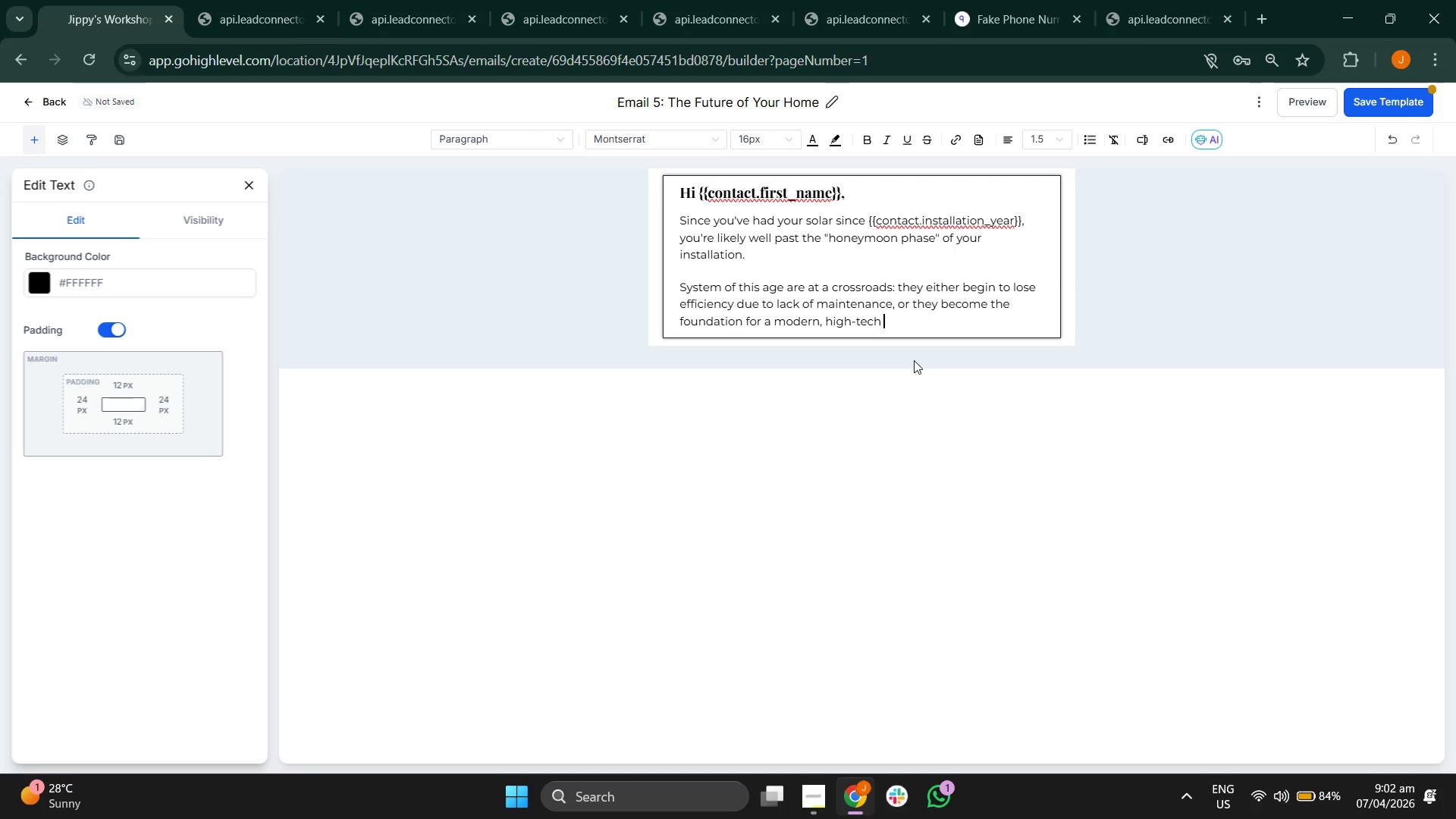 
type(smart home.)
 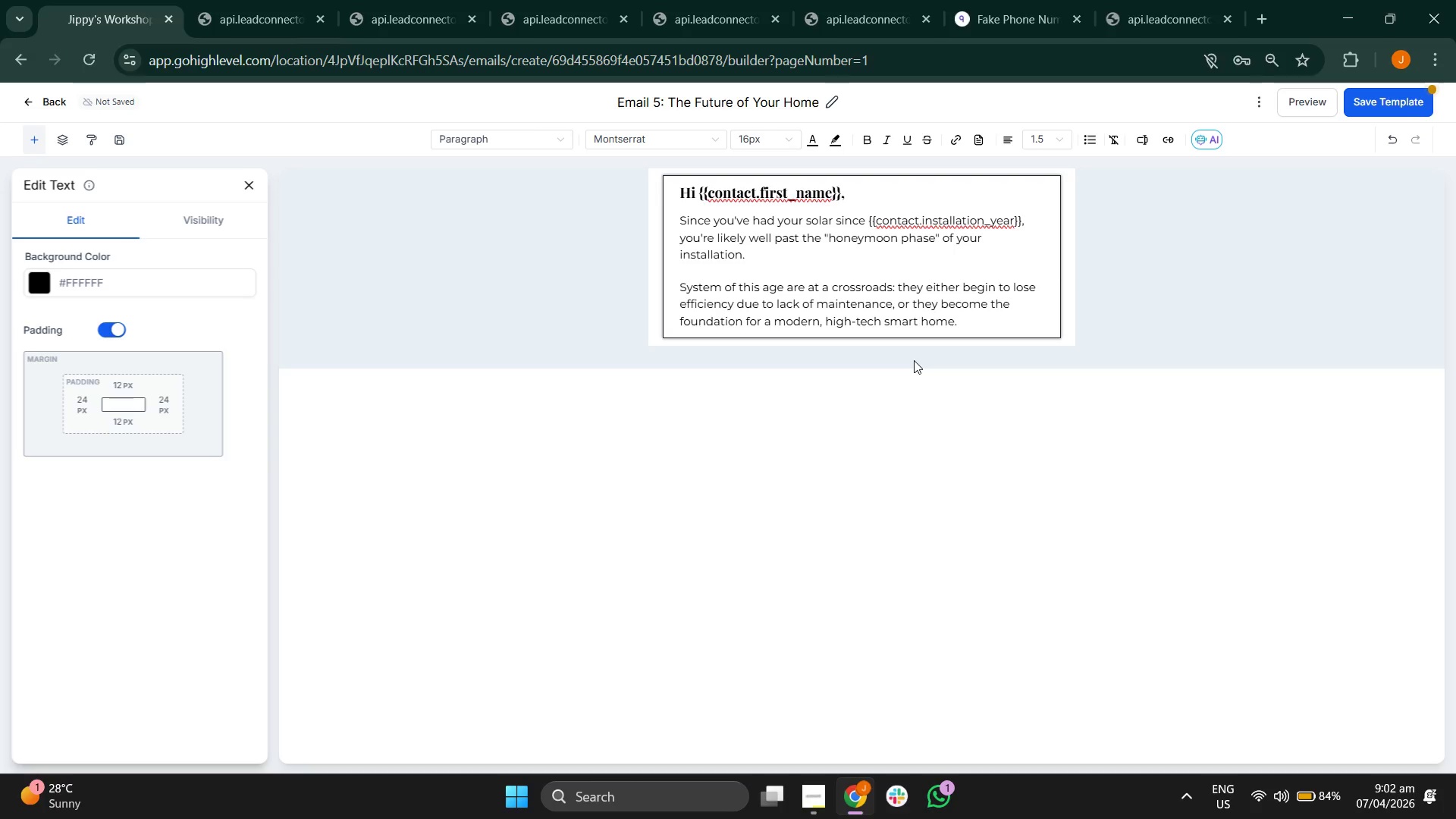 
key(Enter)
 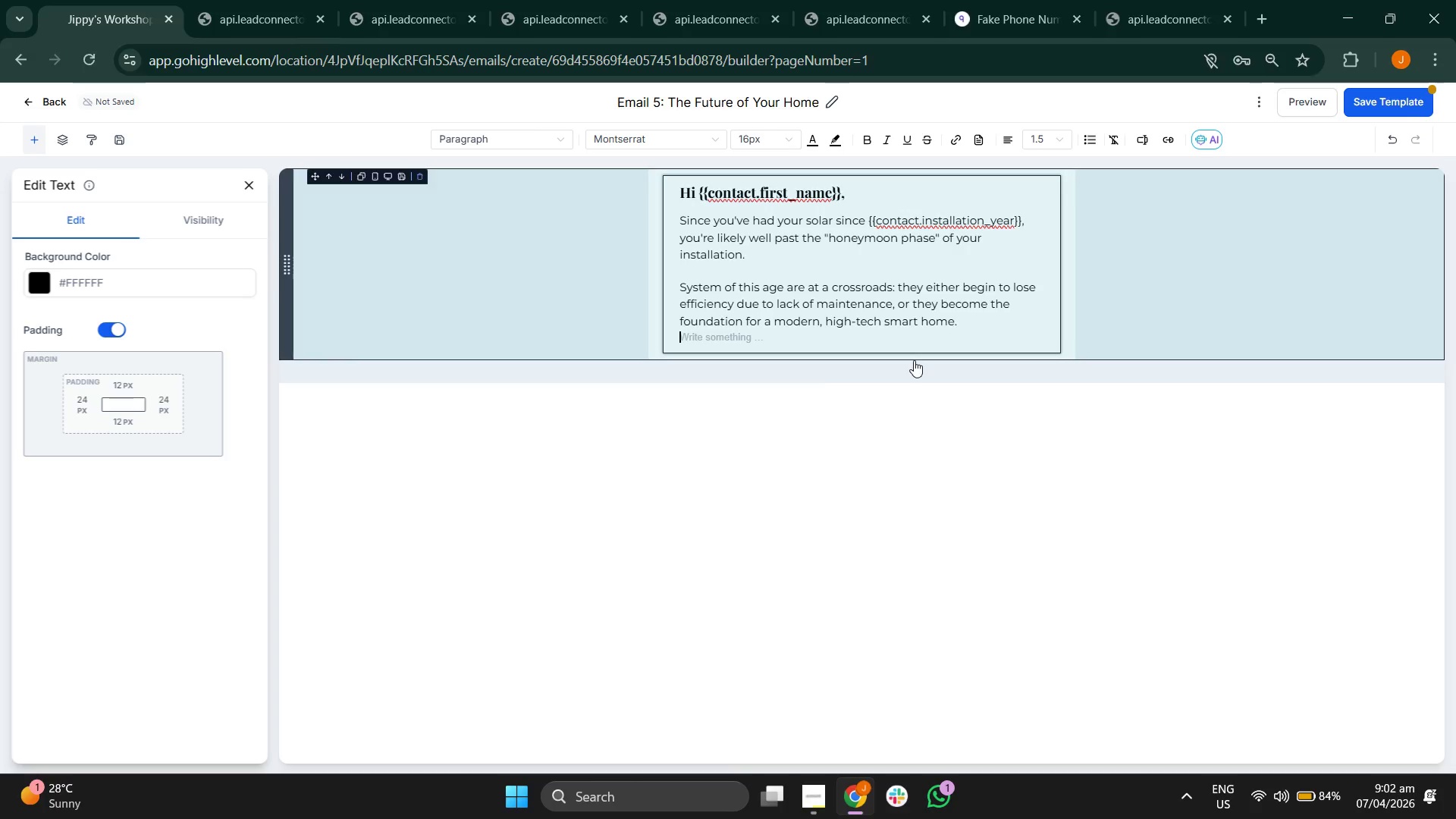 
key(Enter)
 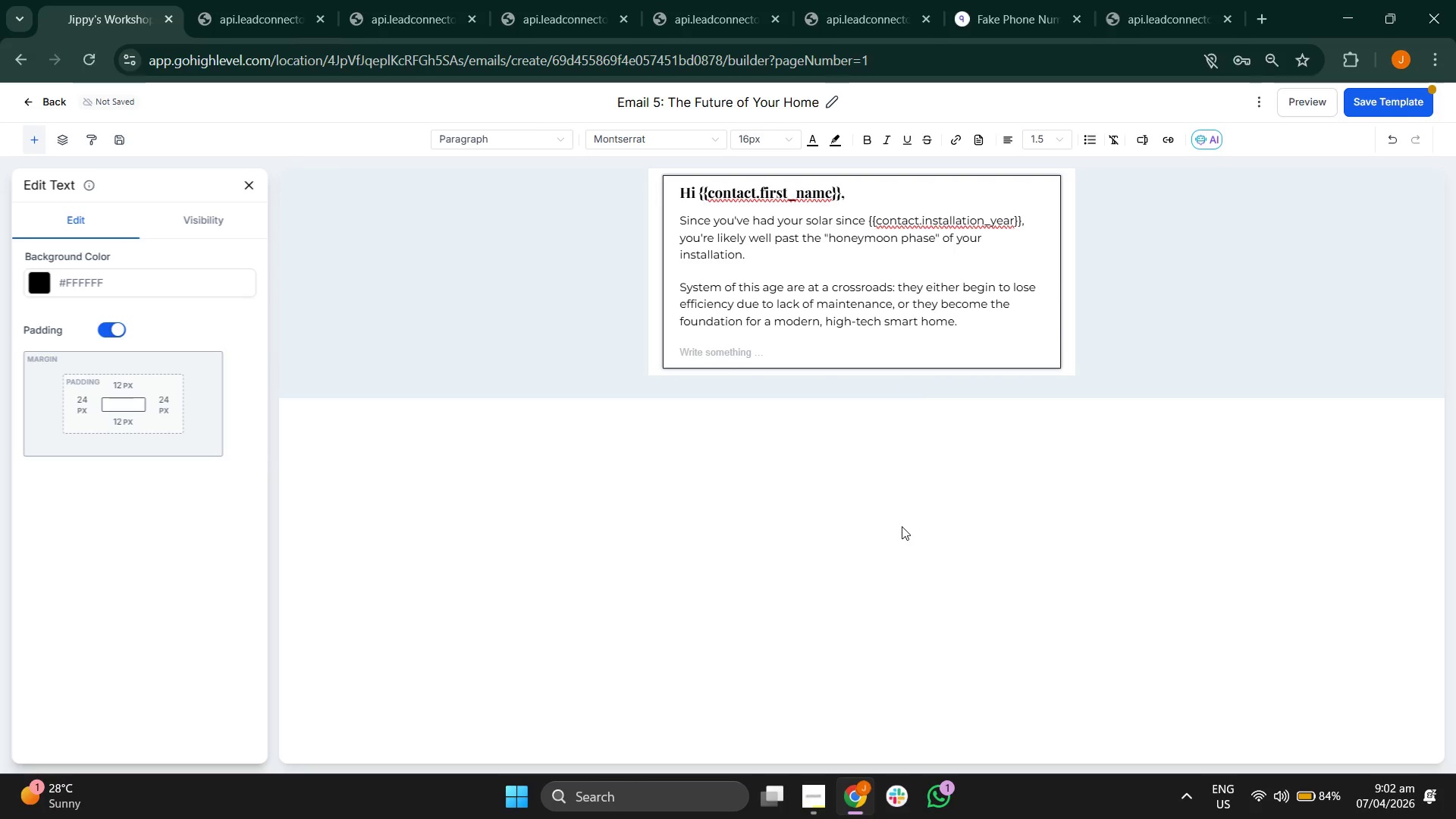 
type(At Revie)
key(Backspace)
type(ve )
 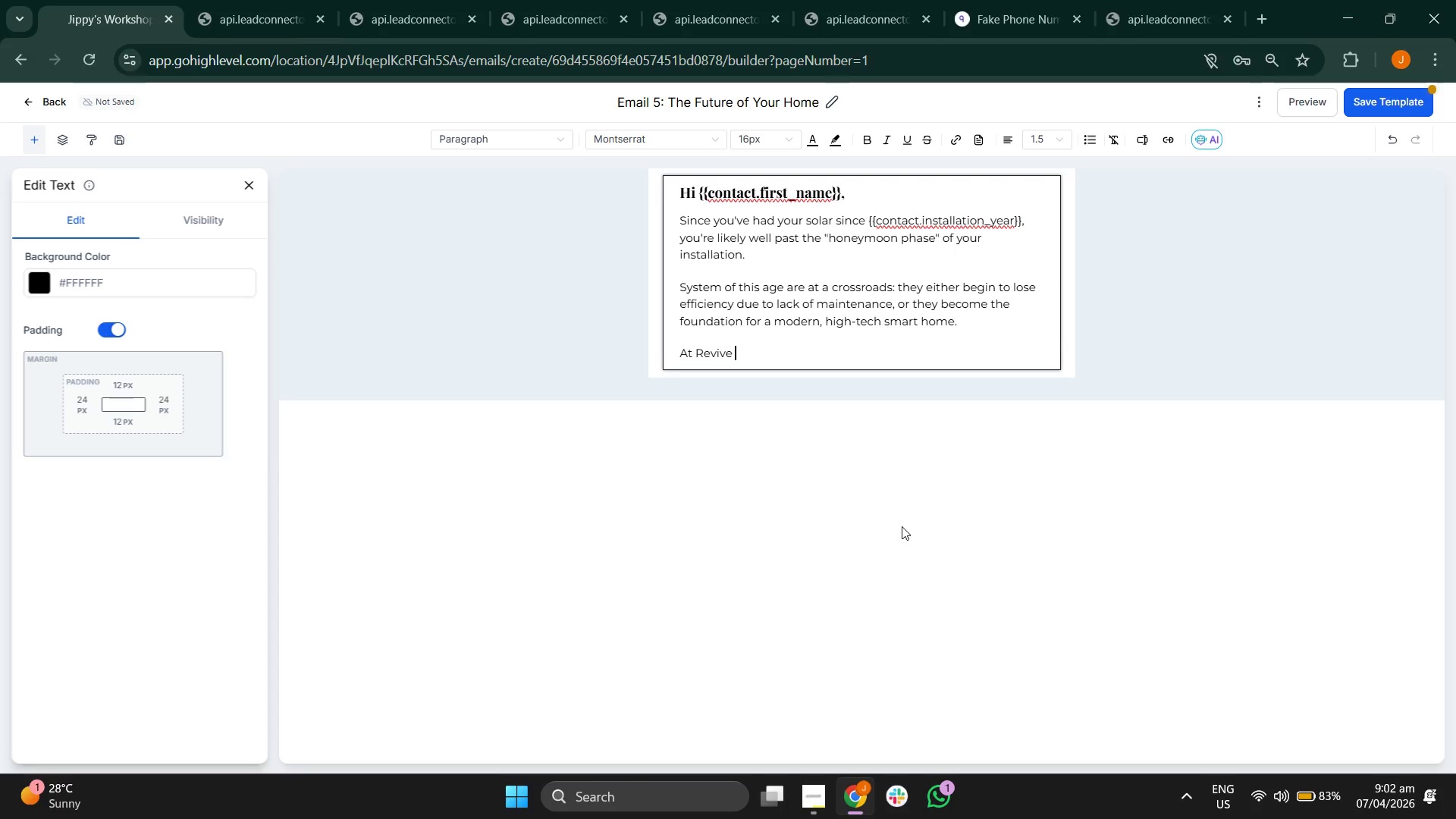 
type(SA)
key(Backspace)
type(o)
 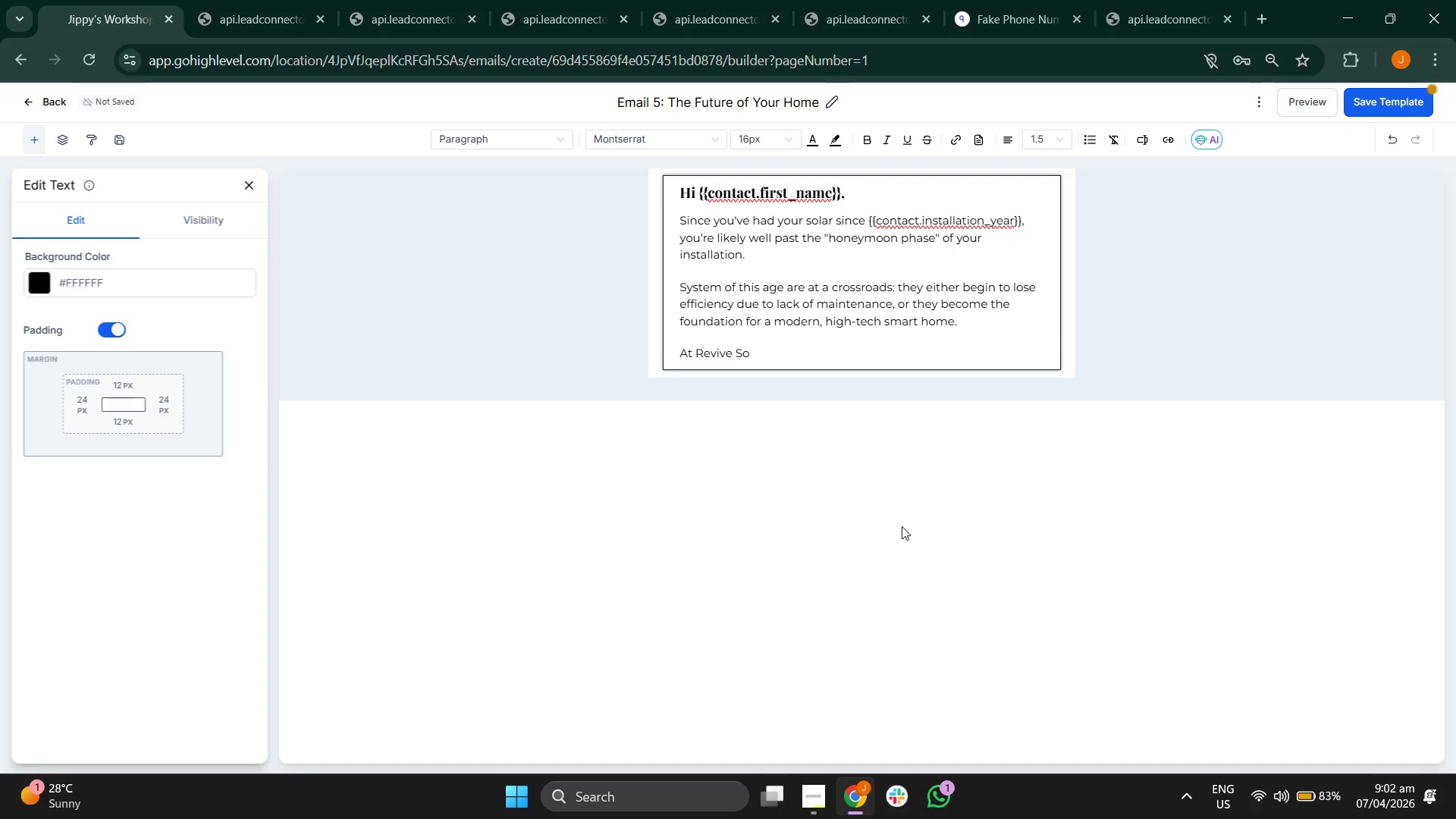 
wait(5.53)
 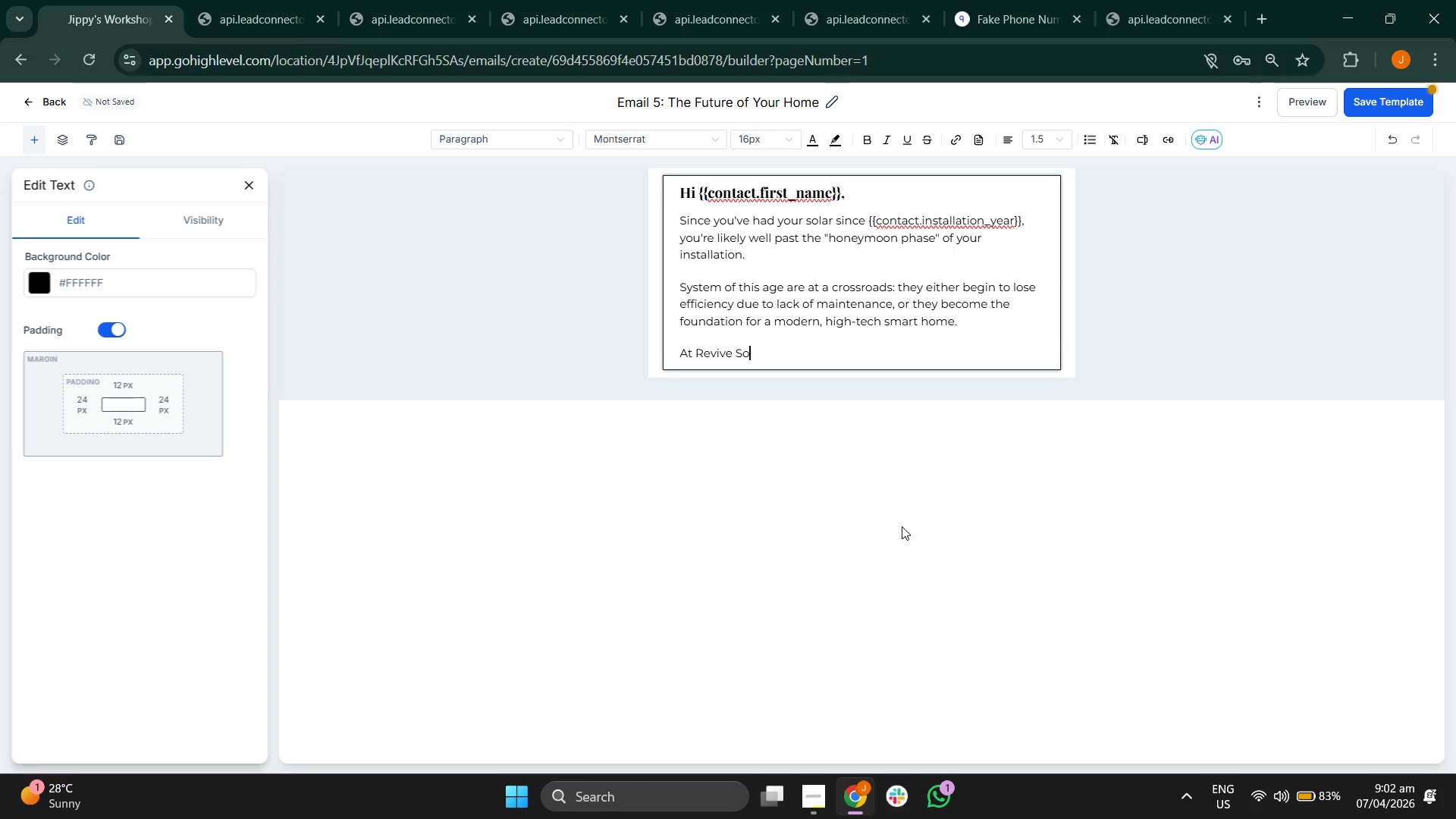 
type(ar)
 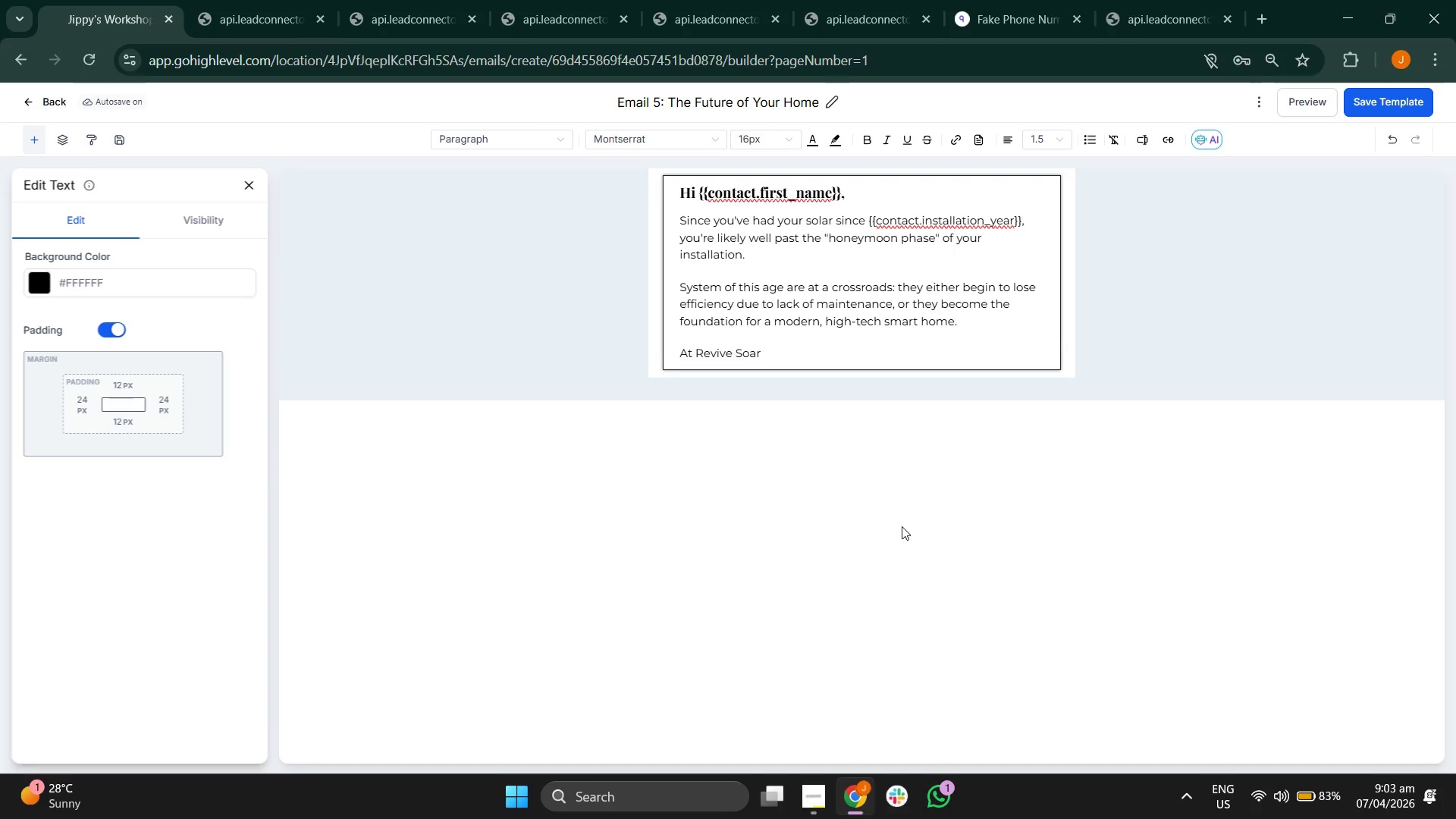 
wait(5.2)
 